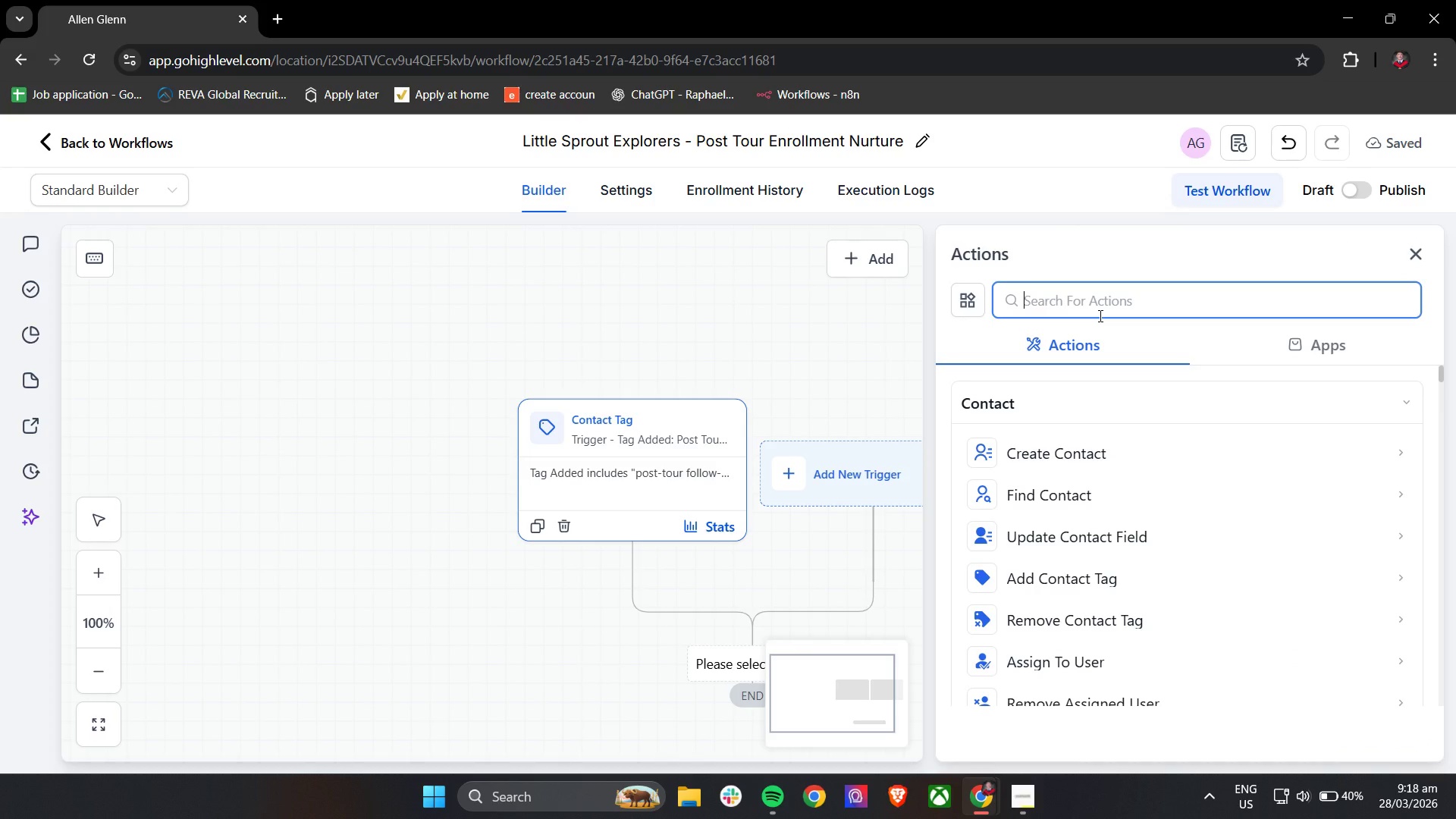 
left_click([1099, 315])
 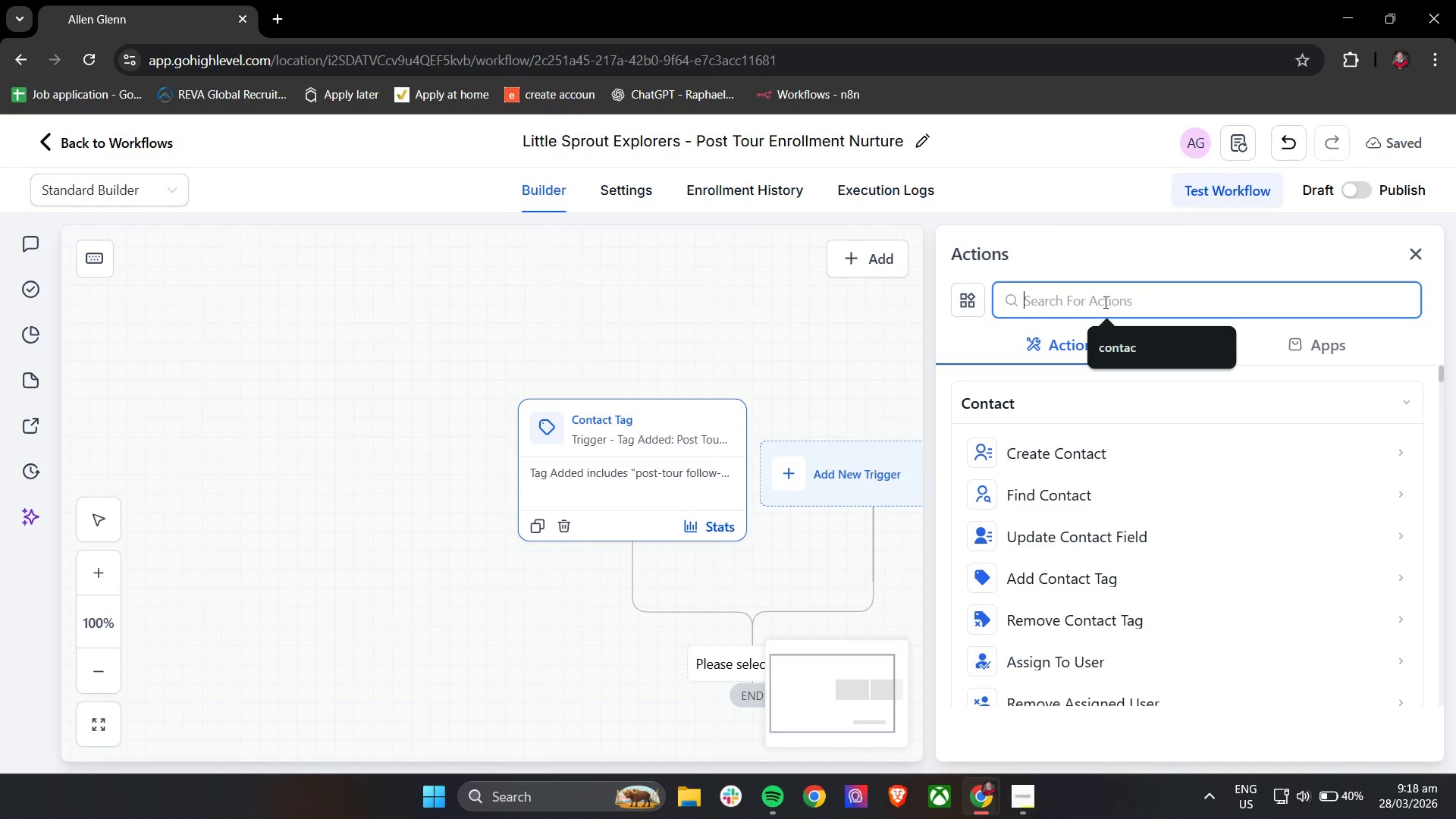 
type(send)
 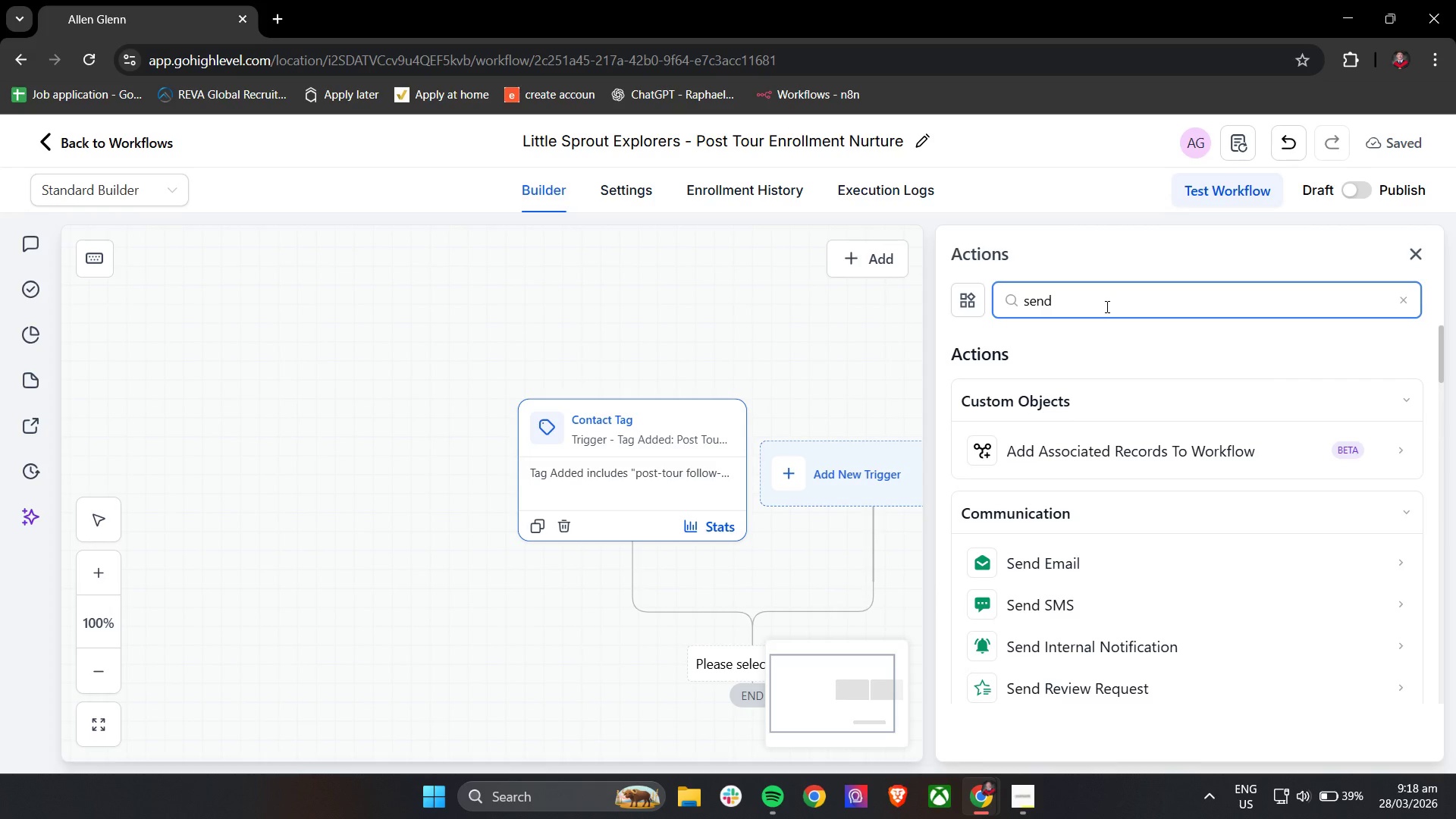 
left_click([1067, 563])
 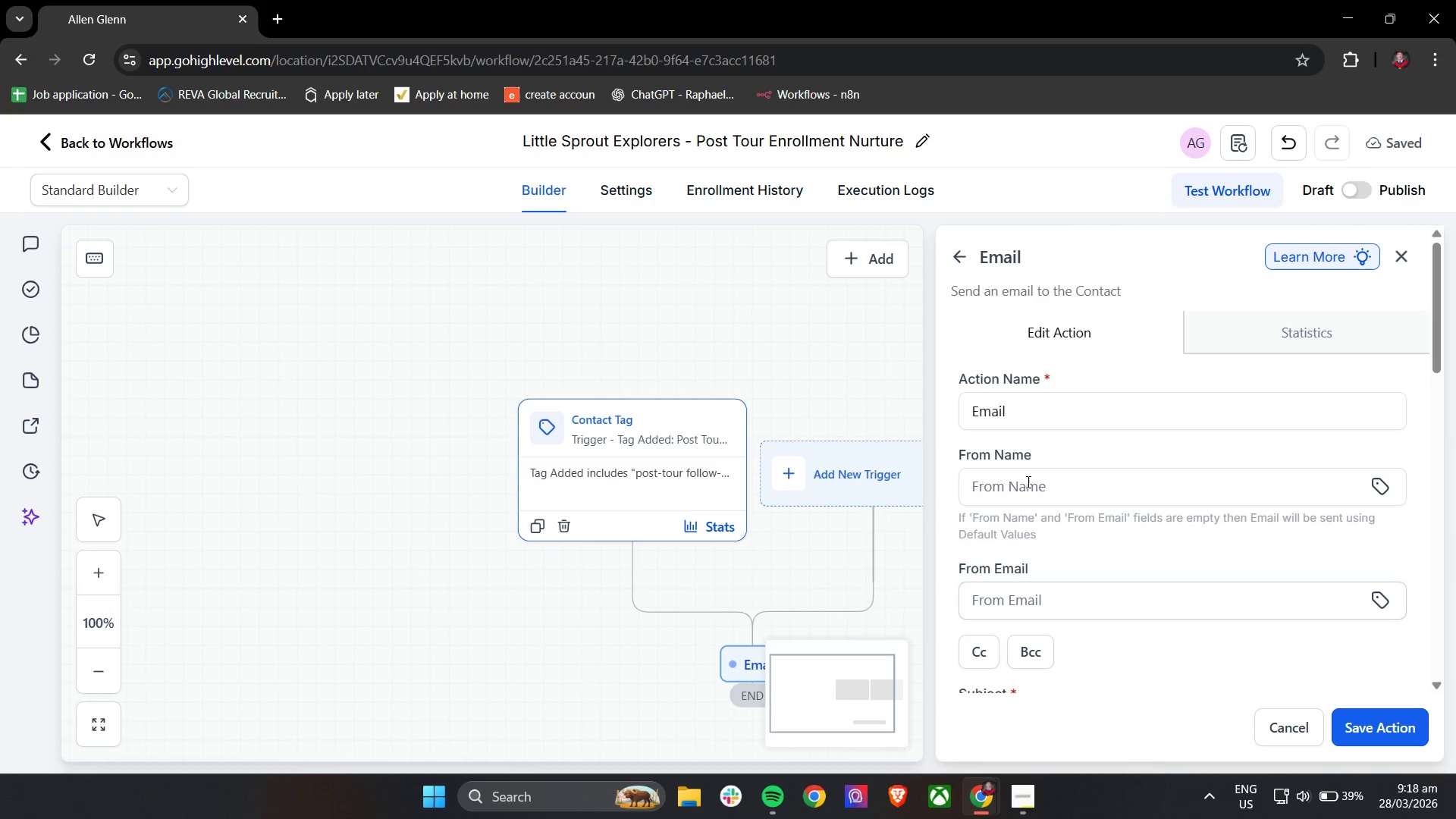 
wait(7.36)
 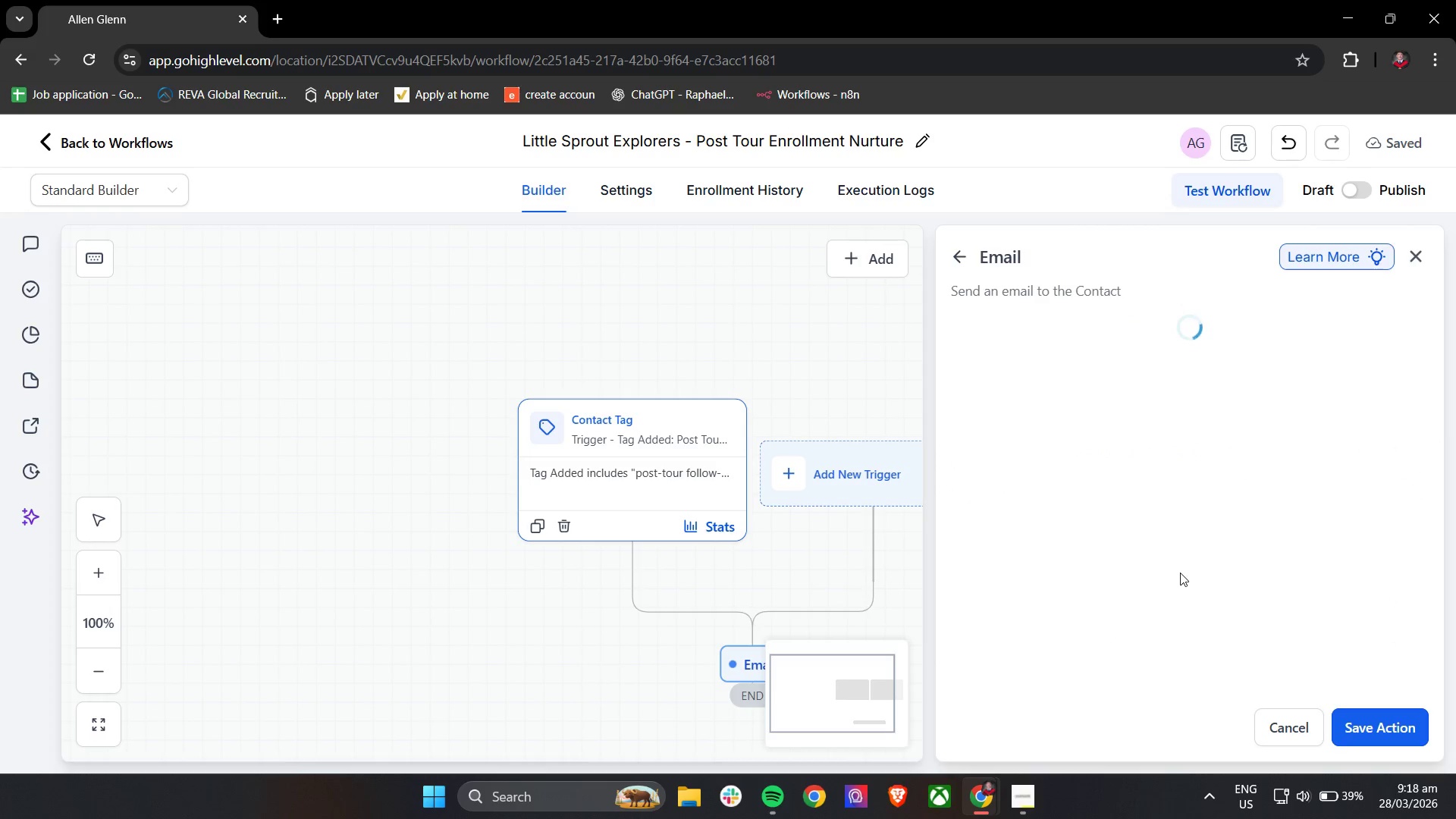 
left_click([1057, 486])
 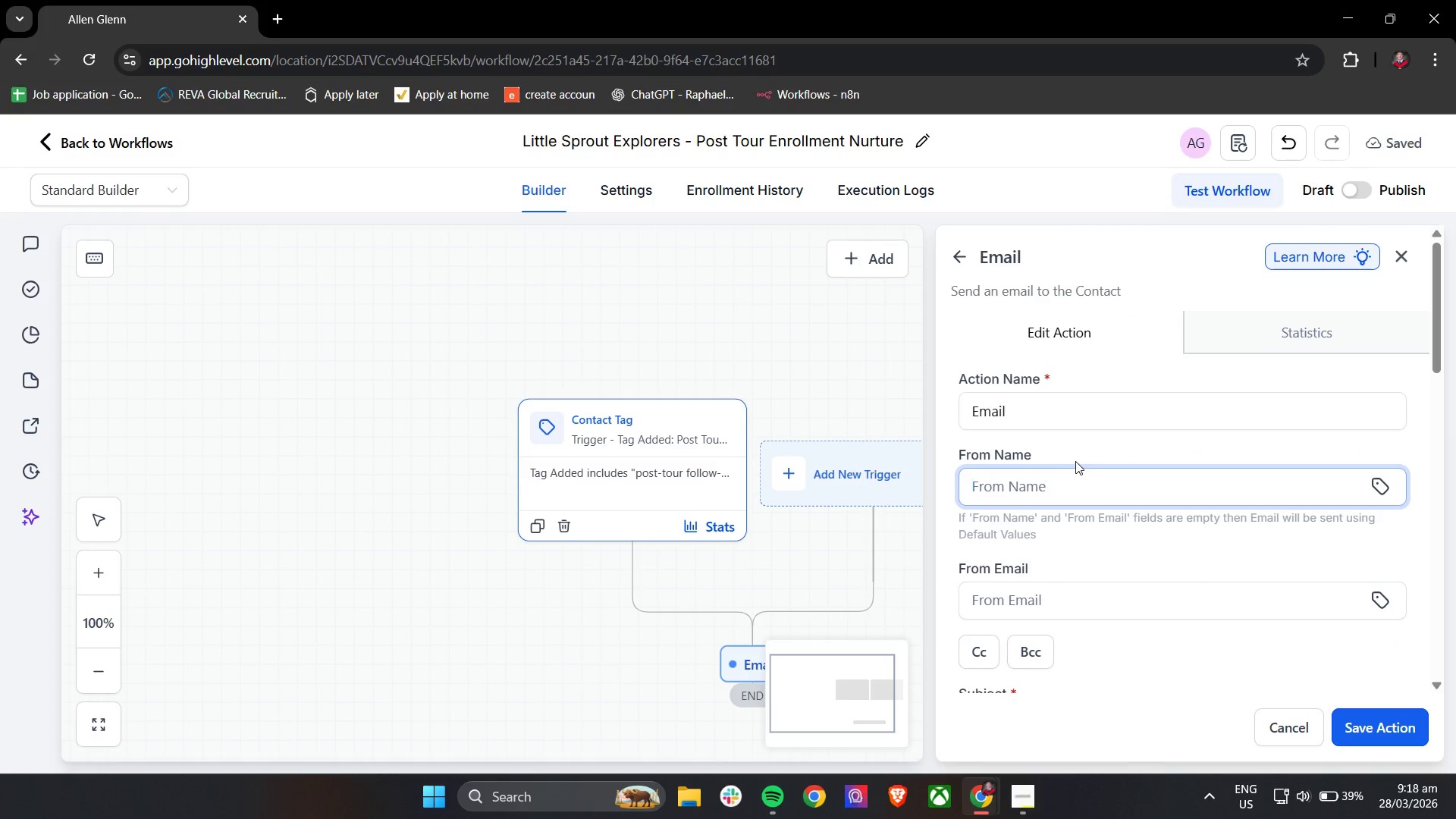 
left_click([1079, 454])
 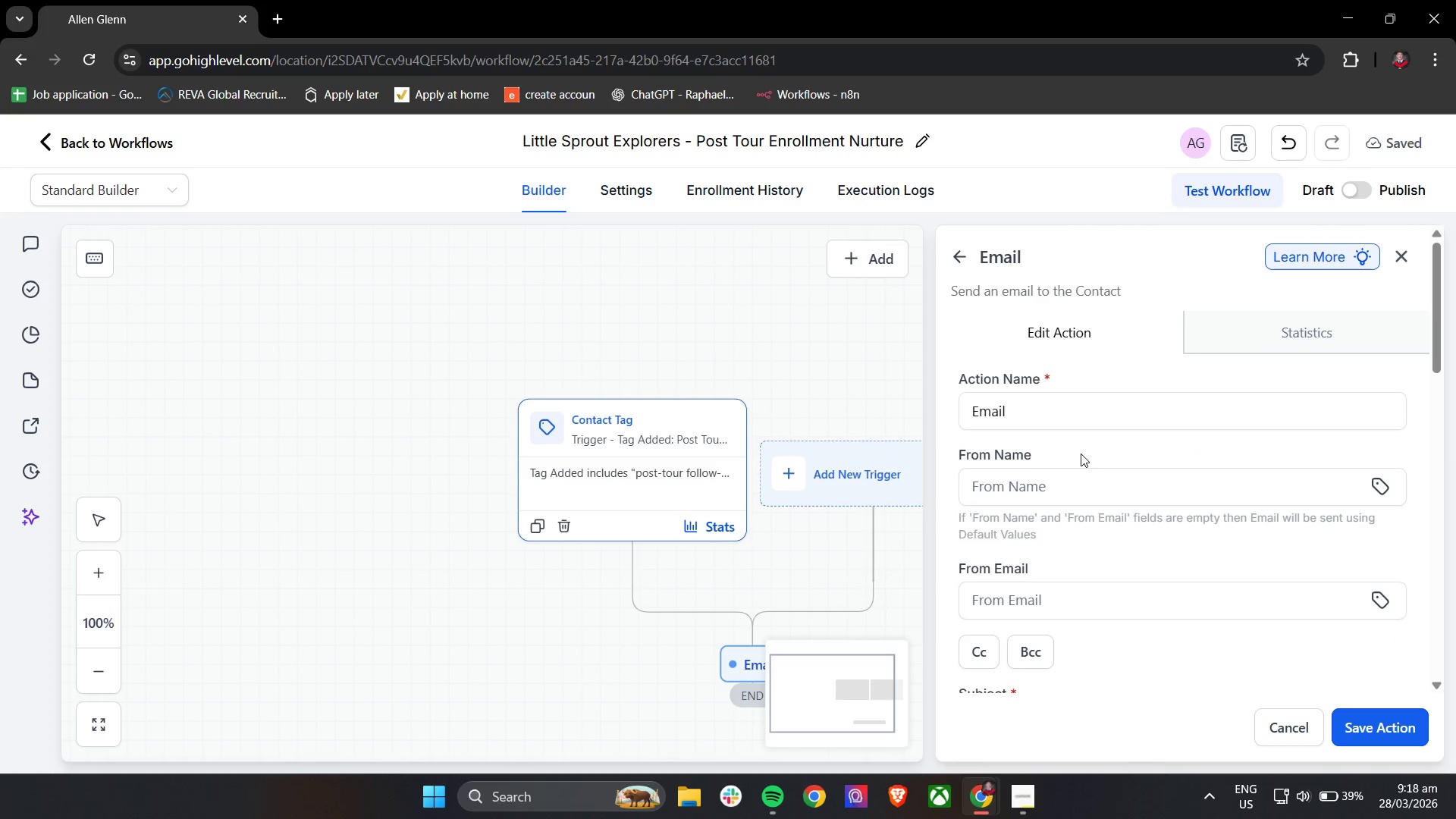 
scroll: coordinate [1081, 453], scroll_direction: down, amount: 3.0
 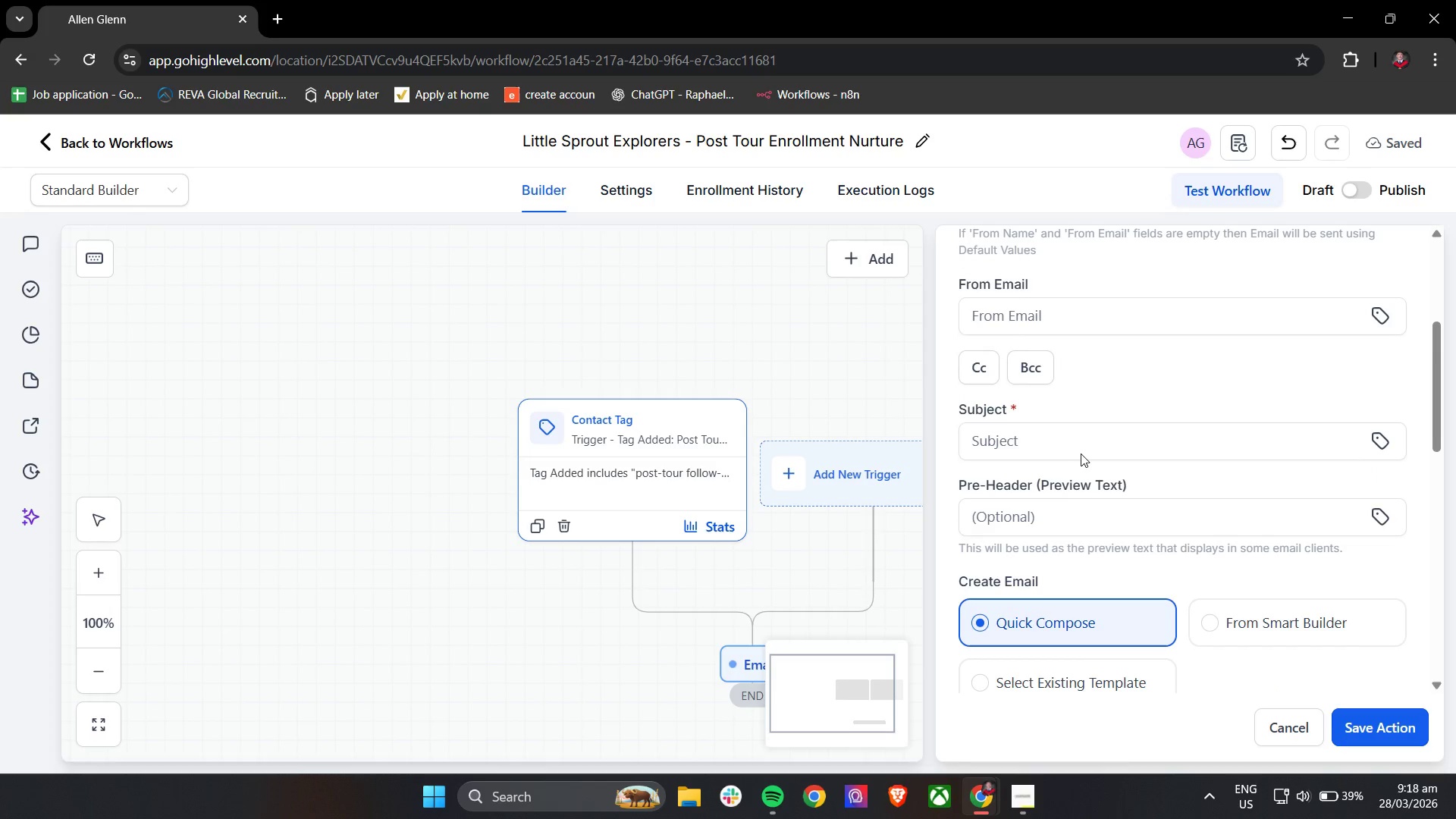 
scroll: coordinate [1081, 453], scroll_direction: up, amount: 2.0
 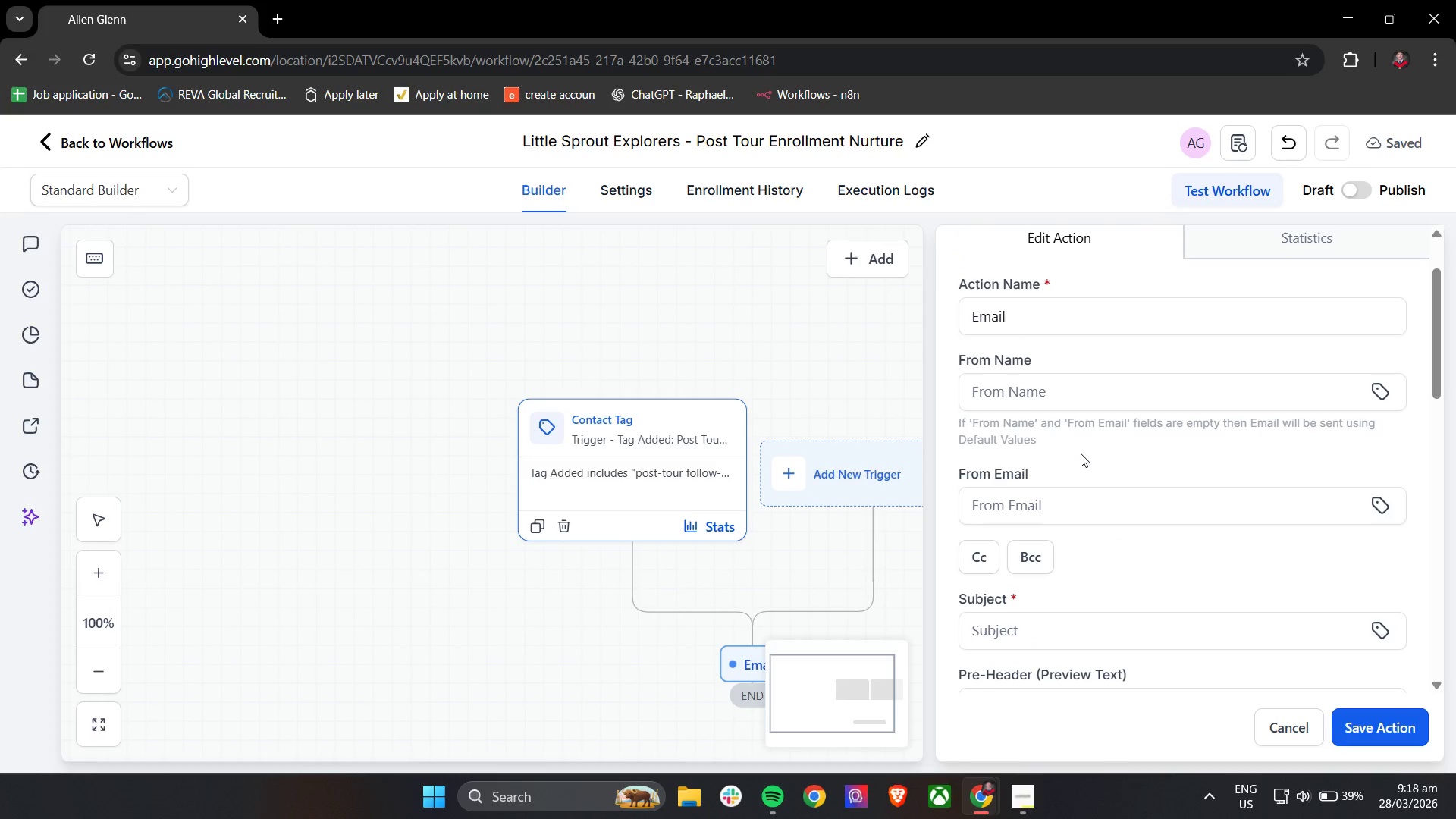 
left_click([1081, 453])
 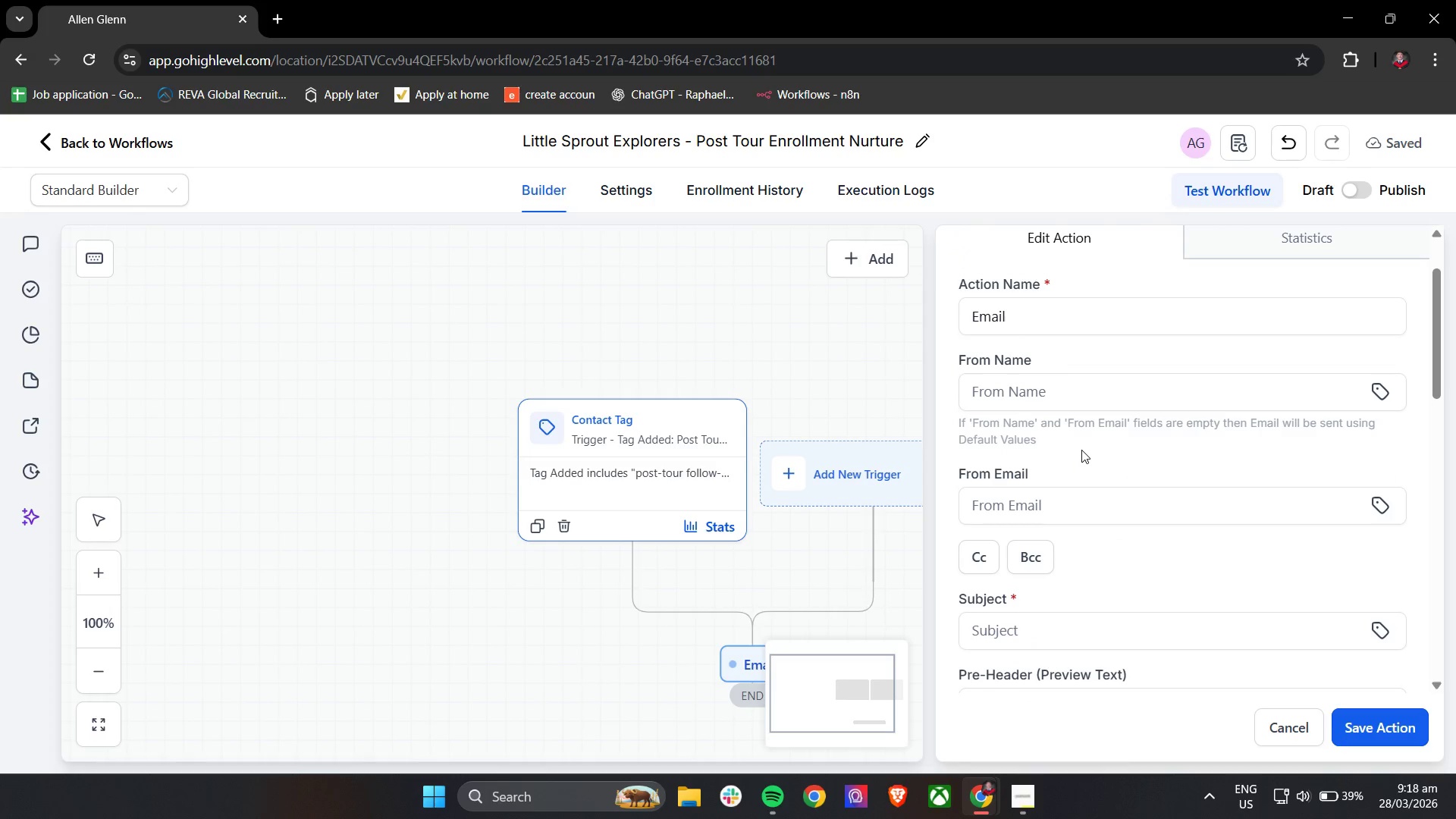 
wait(8.58)
 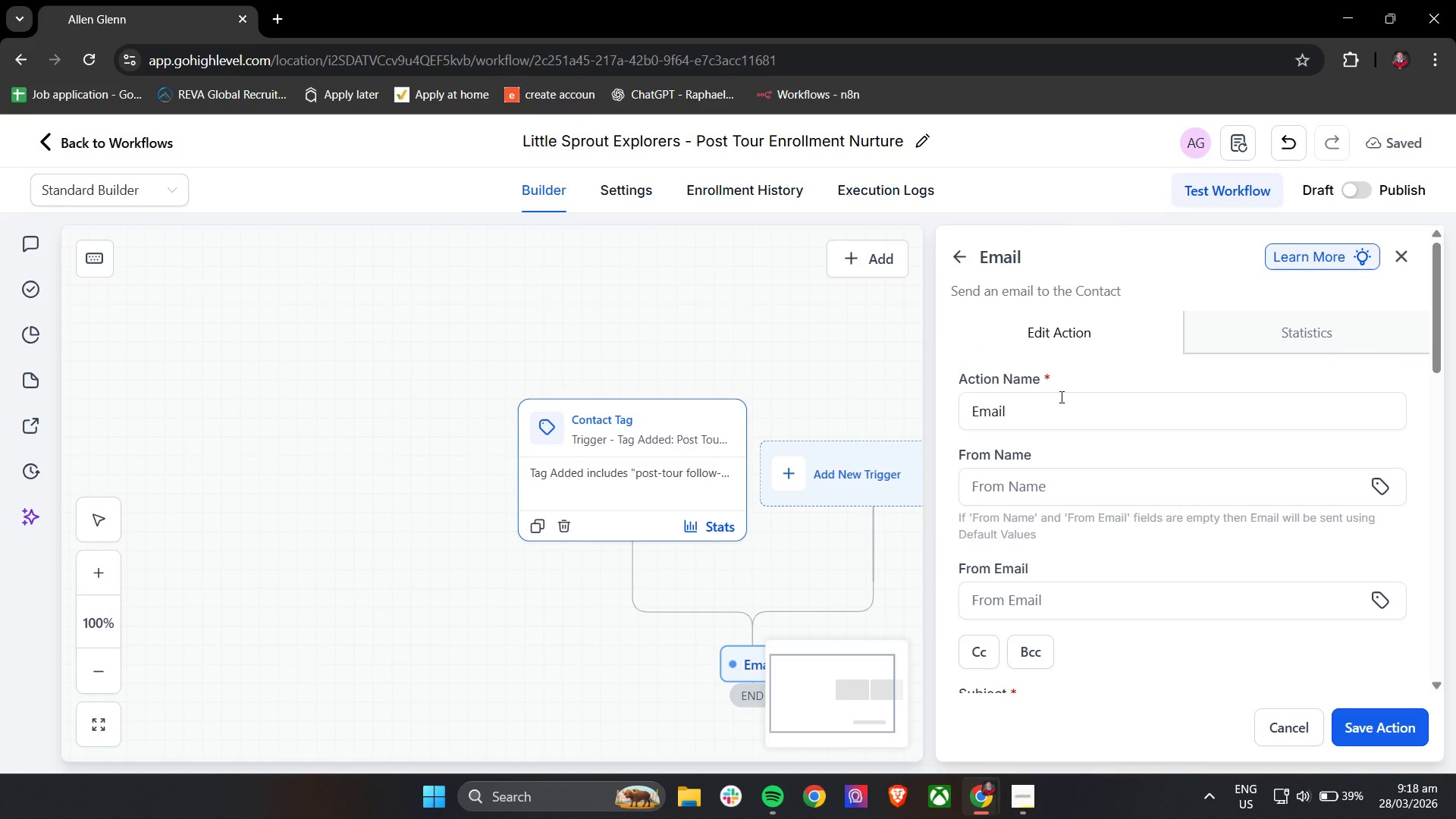 
left_click([1060, 410])
 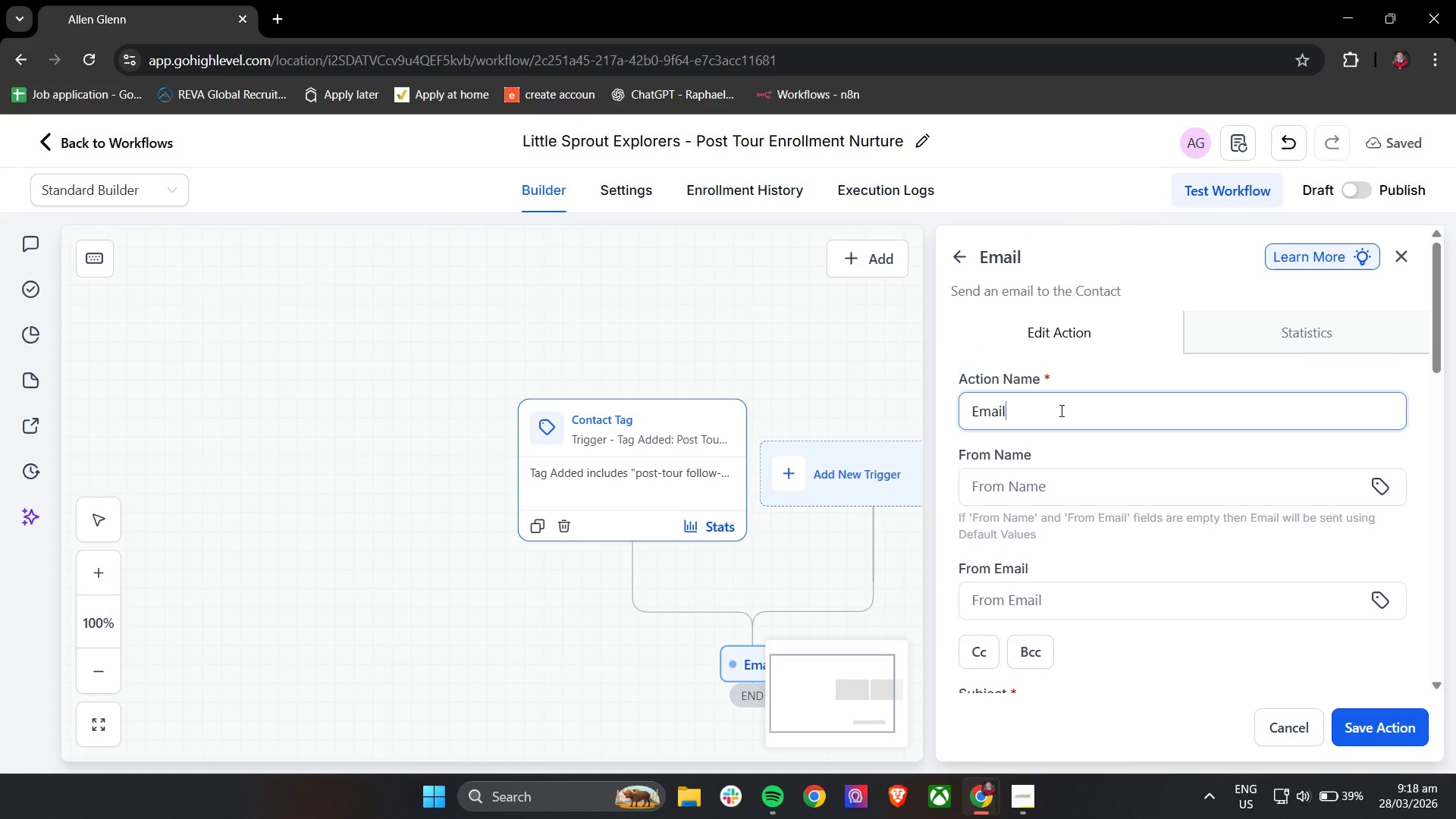 
scroll: coordinate [1052, 353], scroll_direction: up, amount: 3.0
 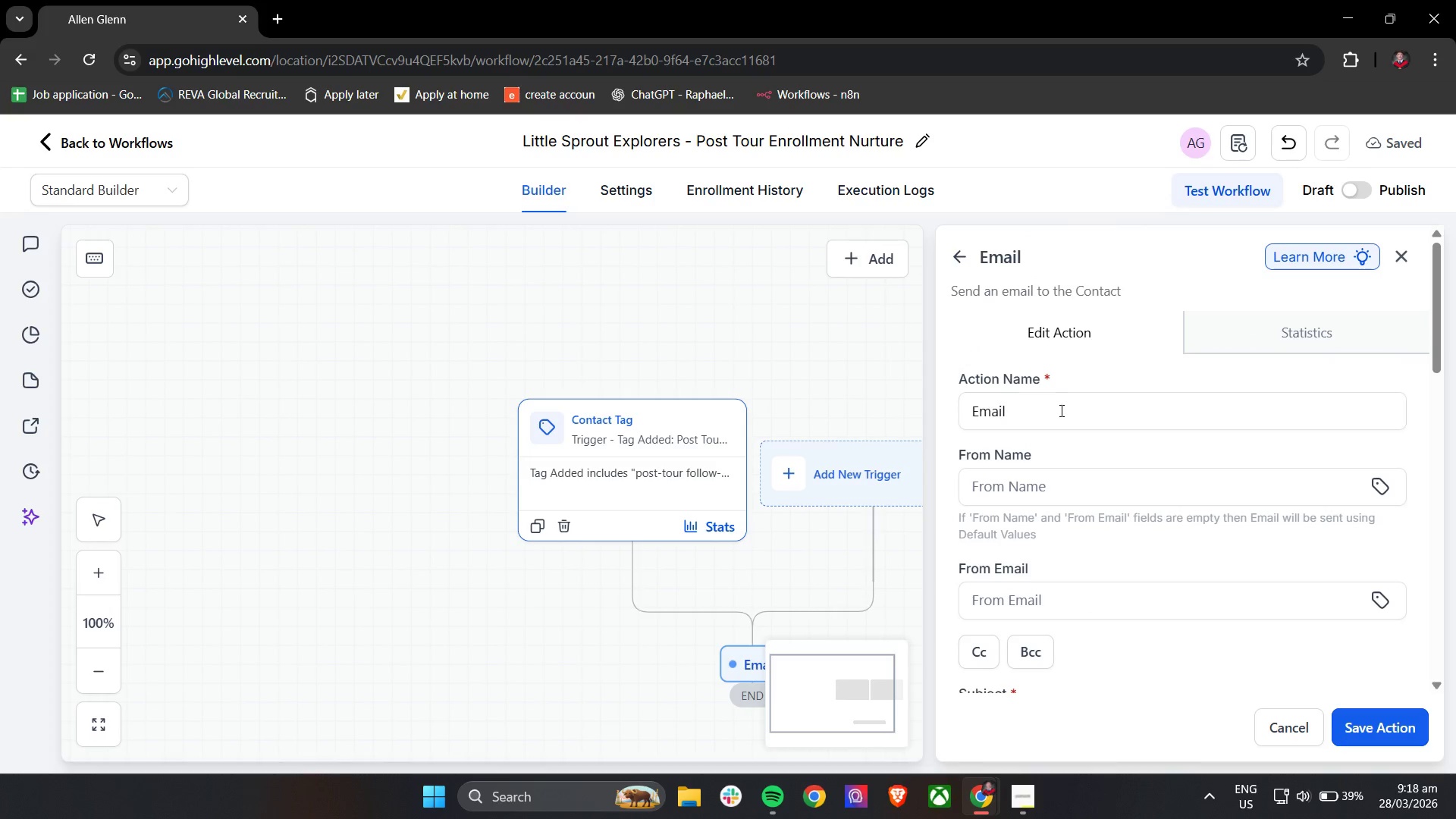 
double_click([1060, 410])
 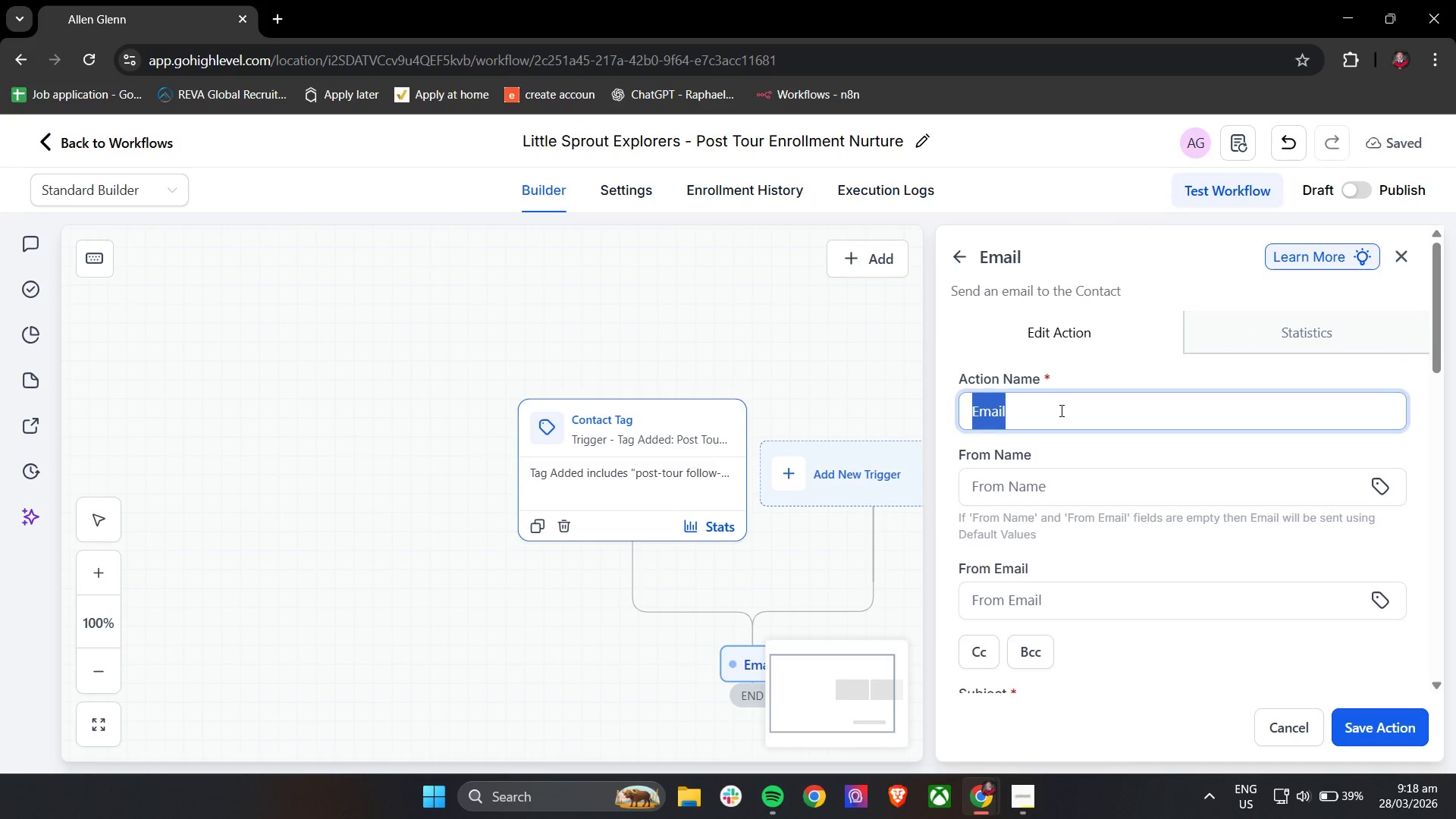 
triple_click([1060, 410])
 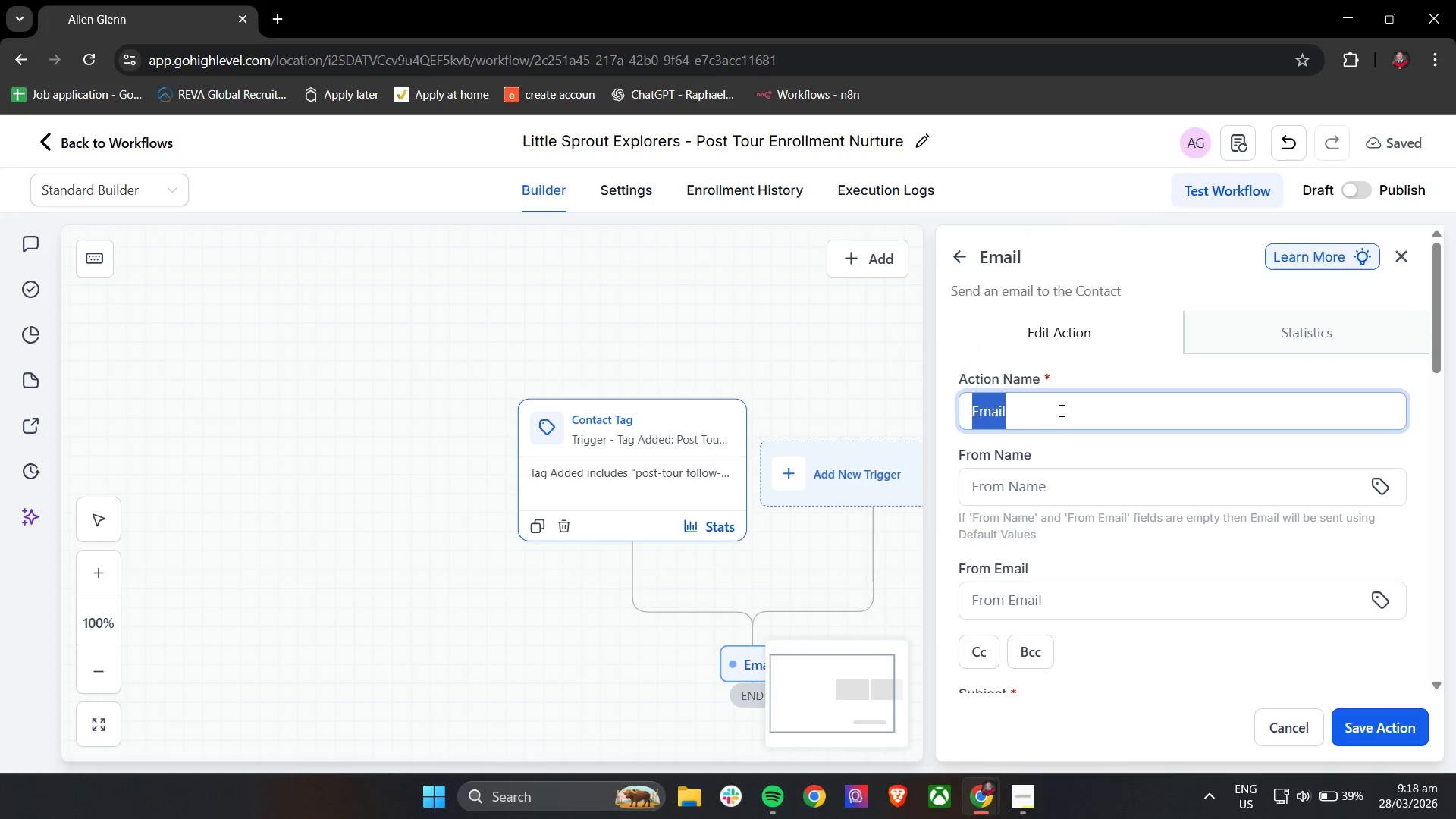 
hold_key(key=ShiftLeft, duration=1.03)
 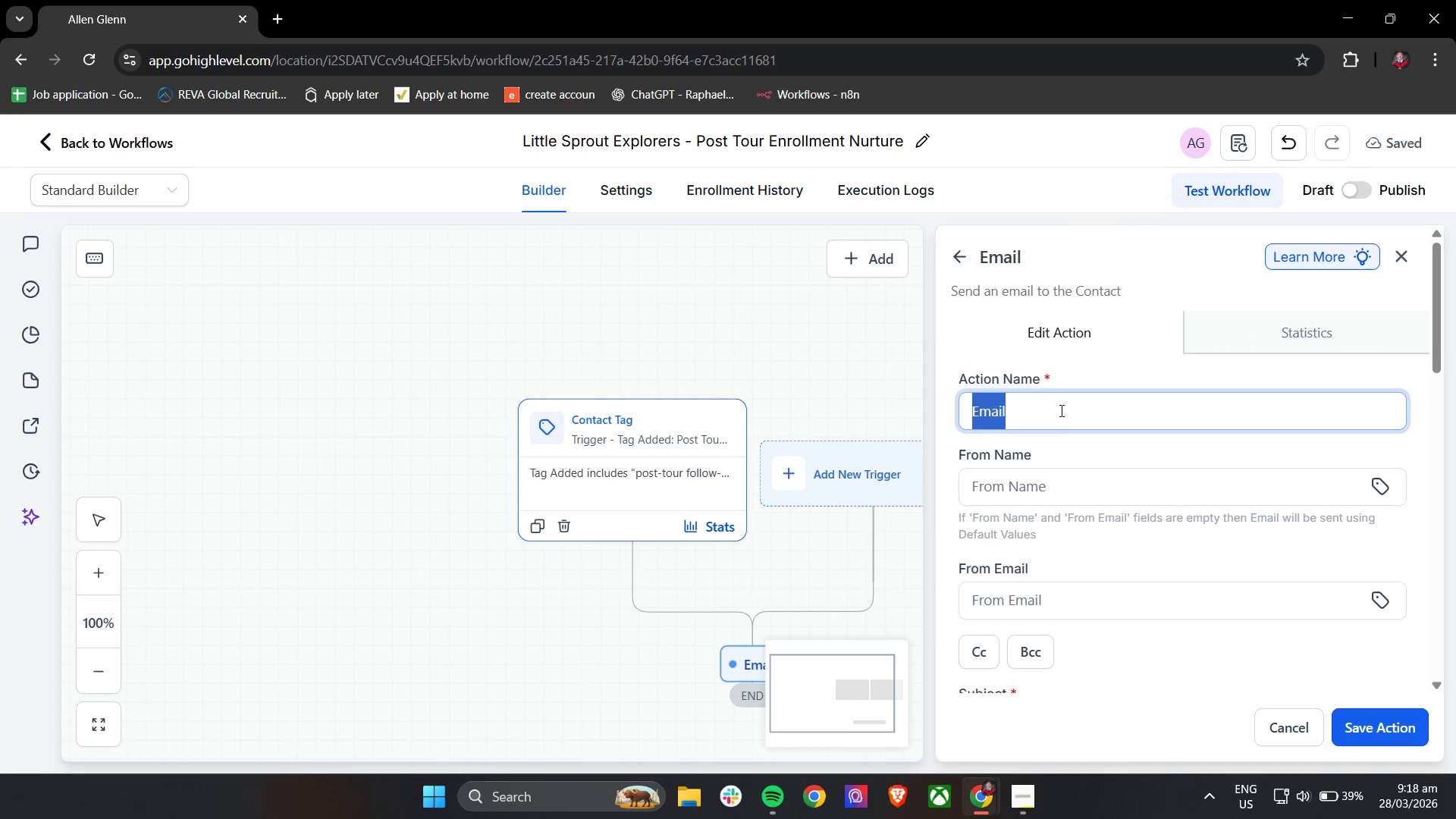 
type(Email 1 - Thank You & Gardening Calendar)
 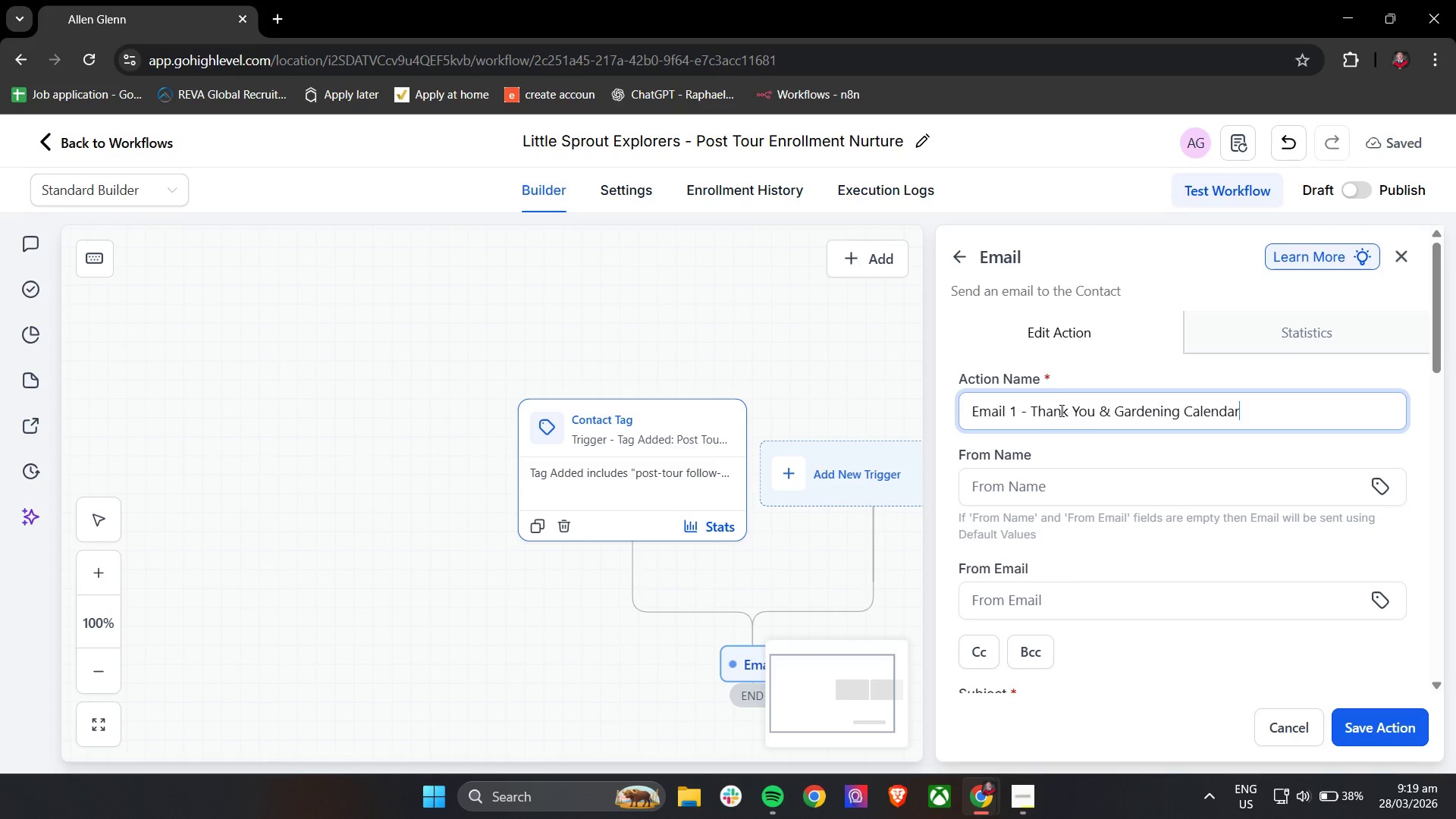 
scroll: coordinate [1247, 654], scroll_direction: down, amount: 6.0
 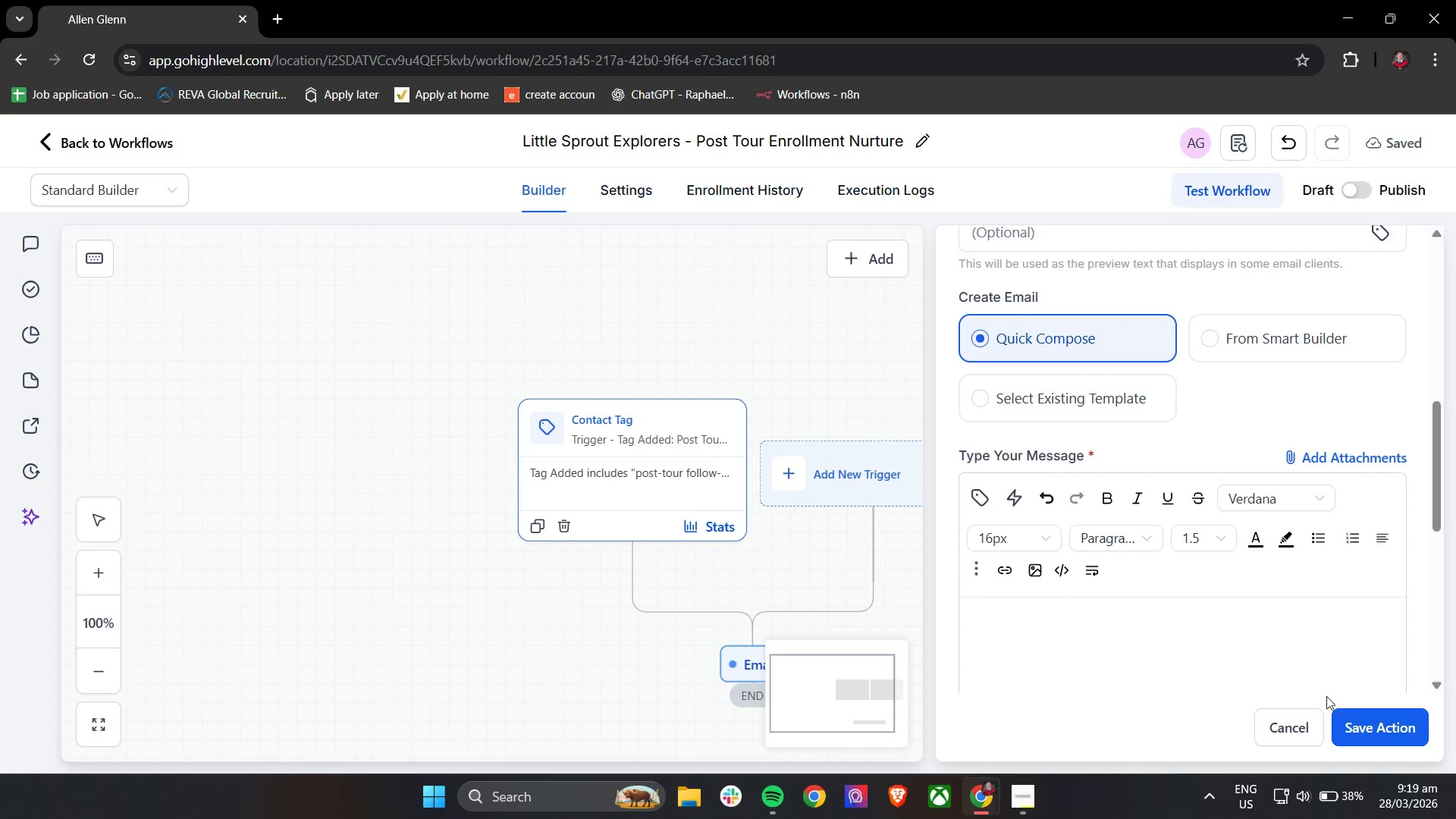 
left_click([1359, 727])
 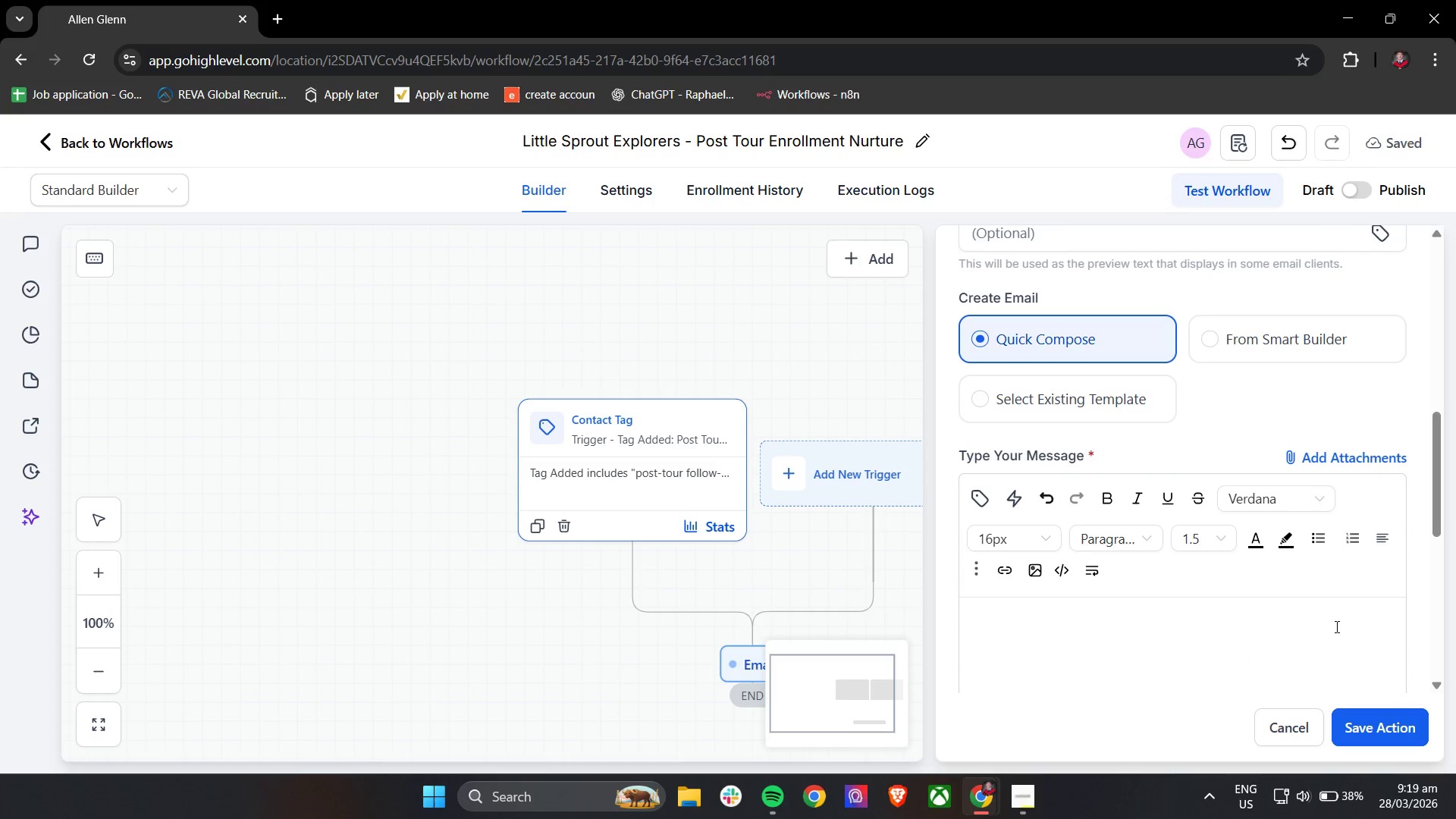 
scroll: coordinate [1332, 527], scroll_direction: up, amount: 7.0
 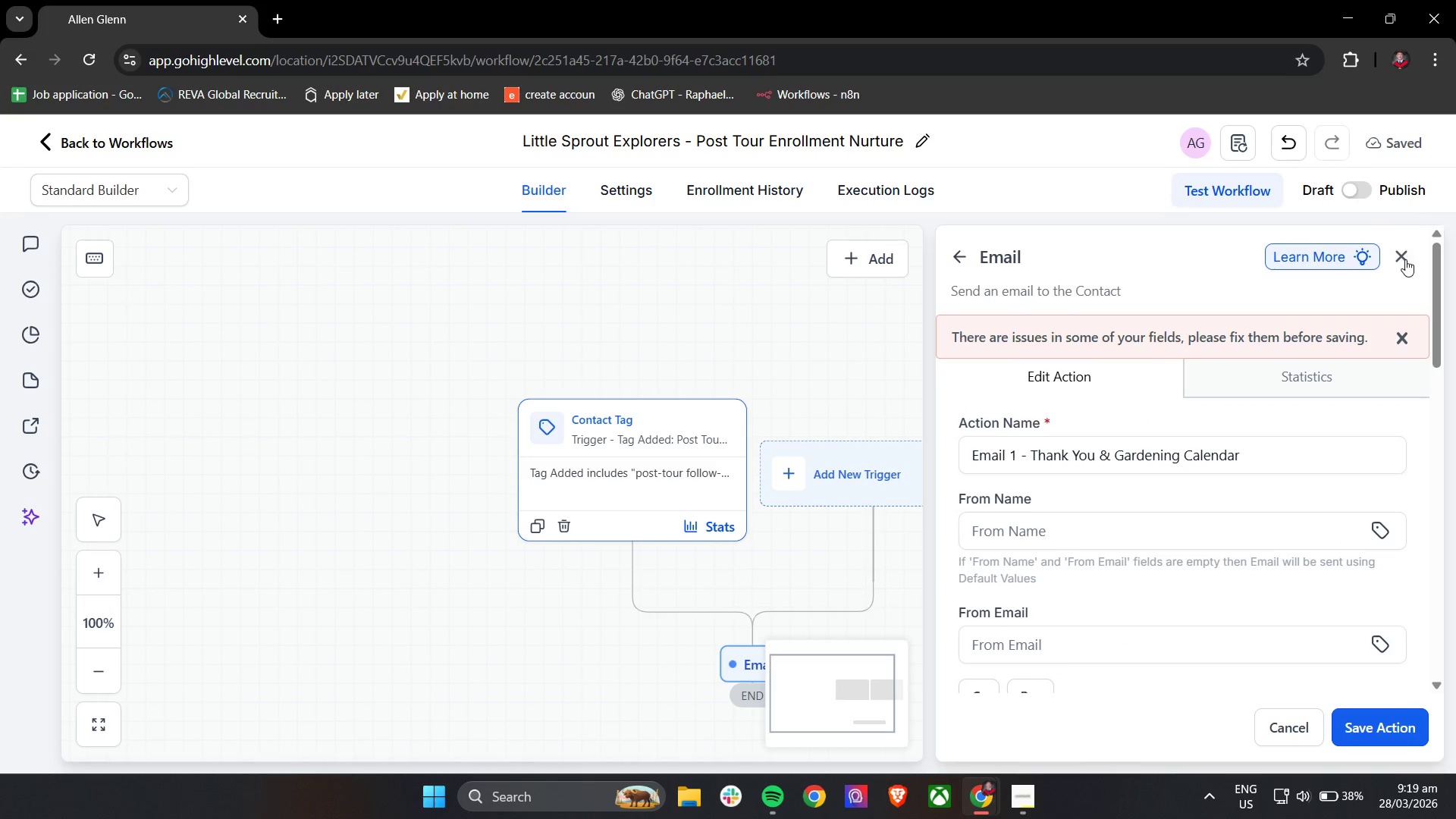 
left_click([1403, 261])
 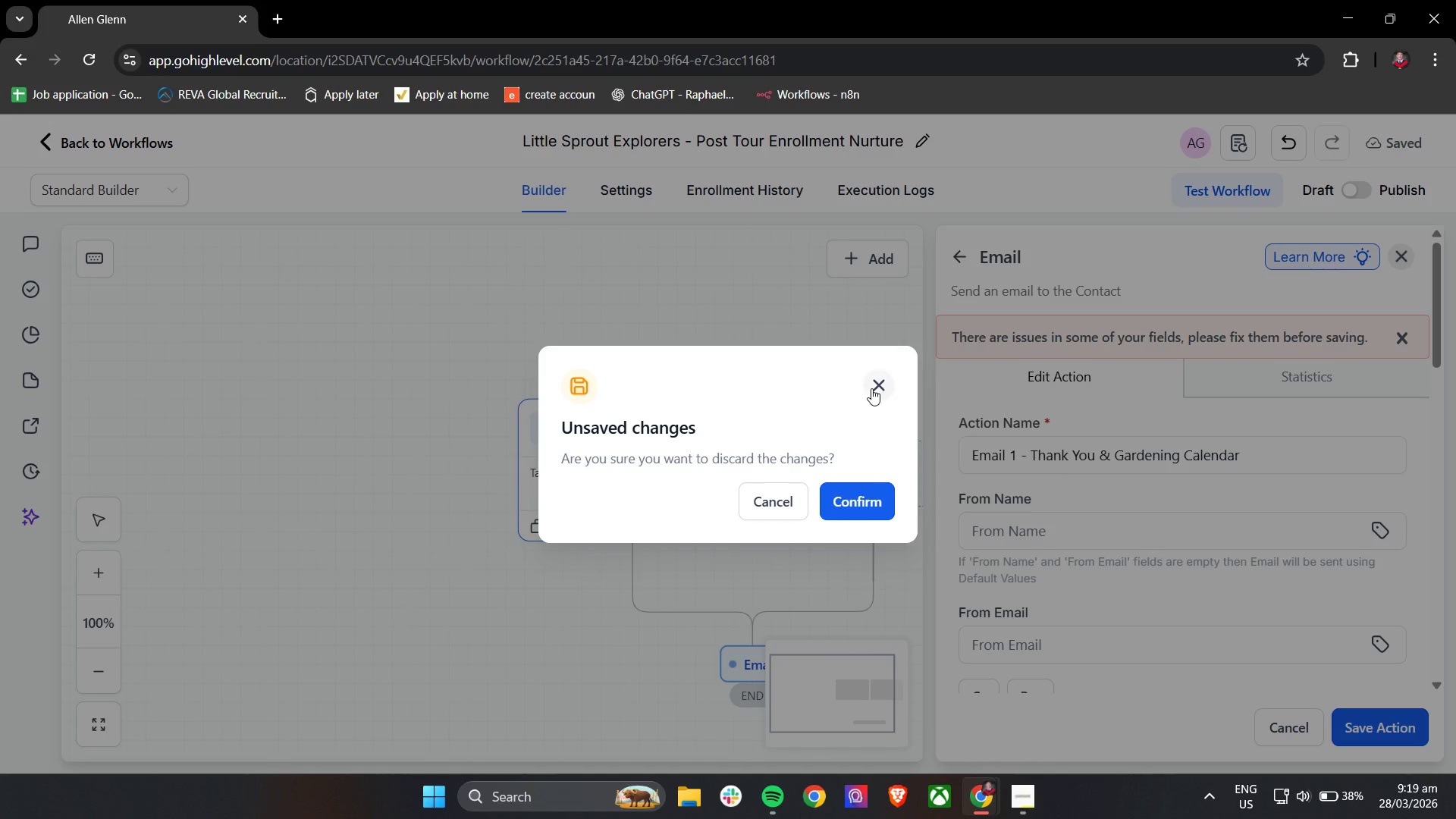 
left_click([875, 381])
 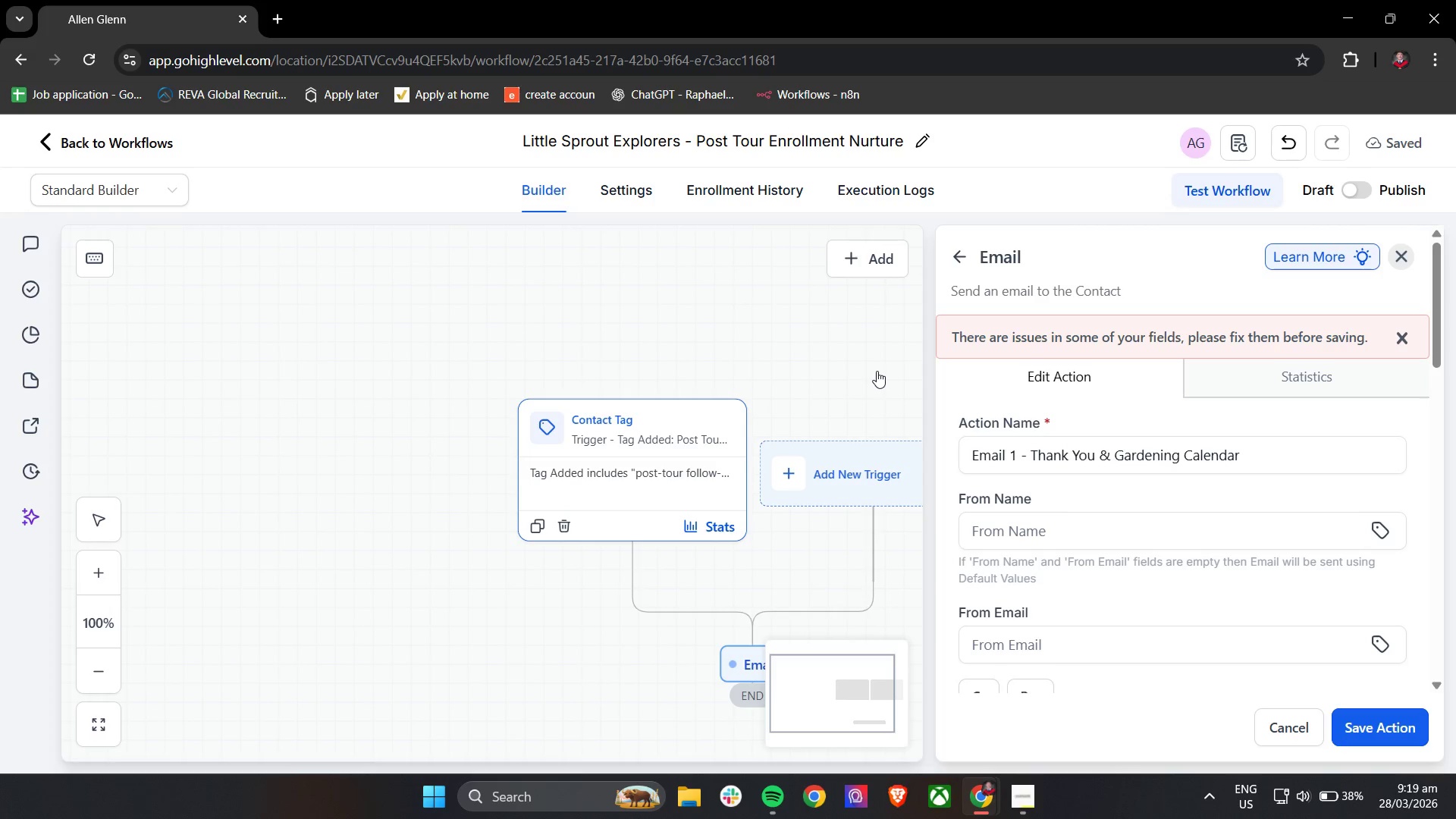 
wait(14.16)
 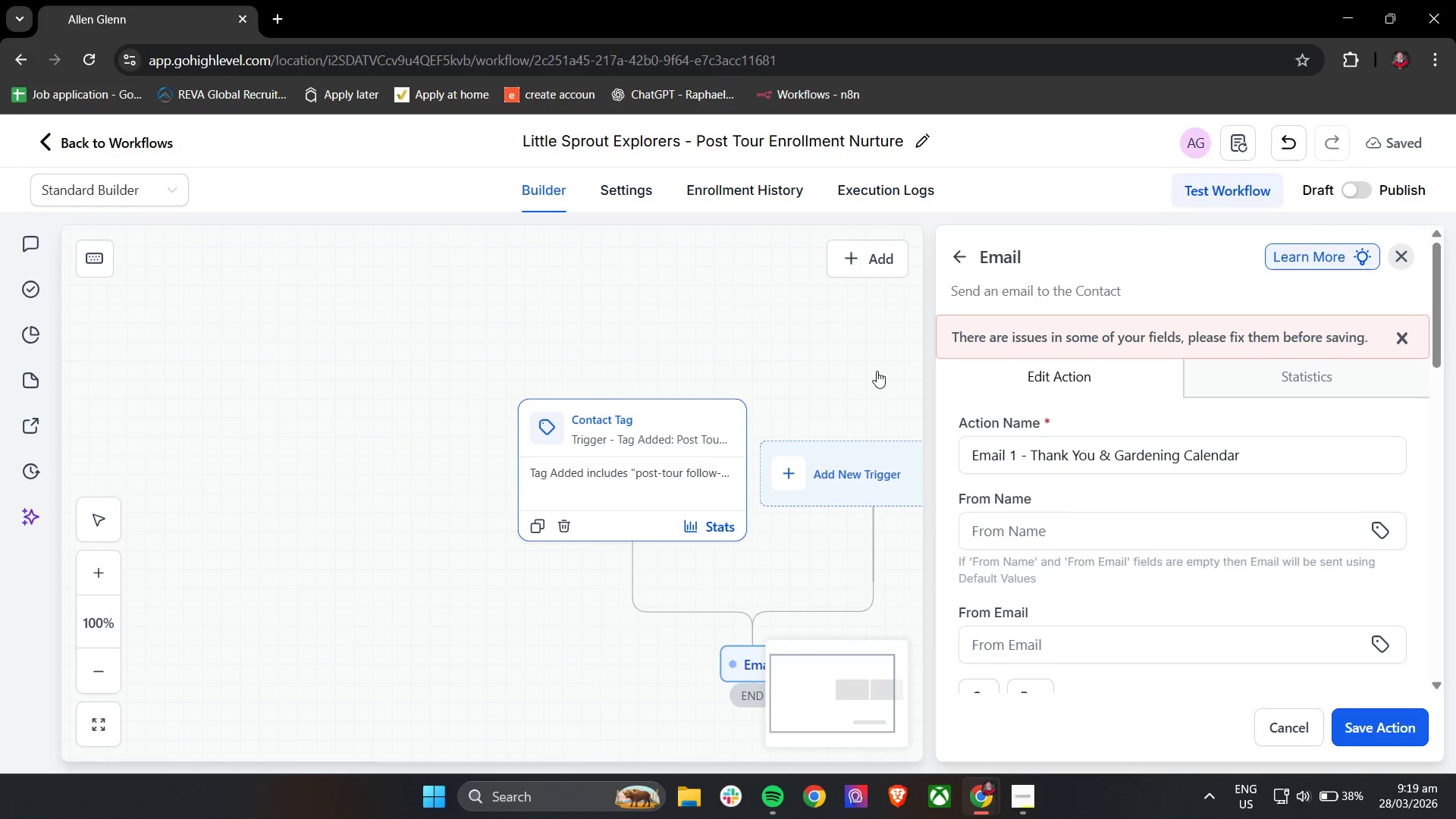 
scroll: coordinate [1192, 541], scroll_direction: down, amount: 4.0
 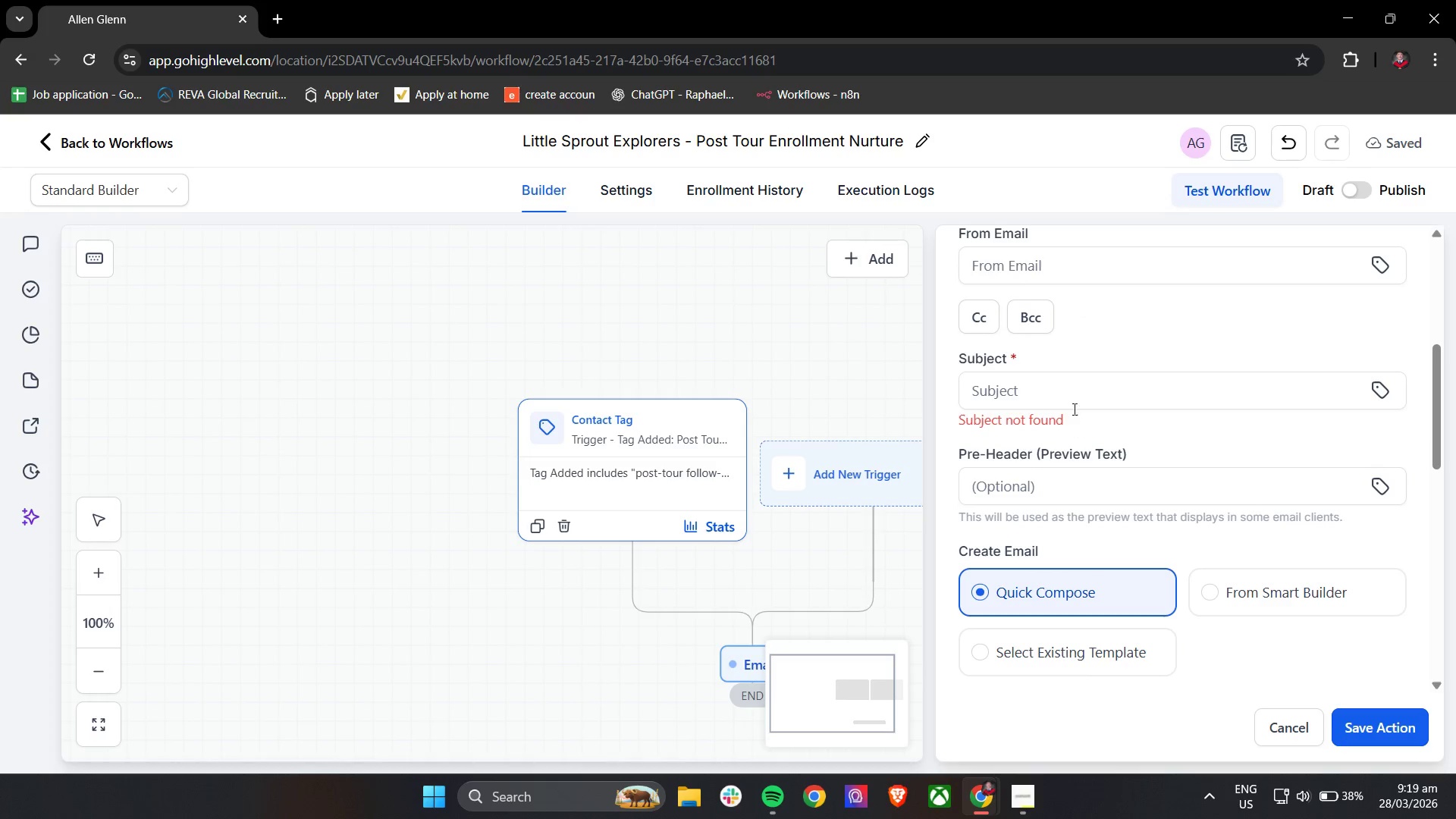 
left_click([1073, 404])
 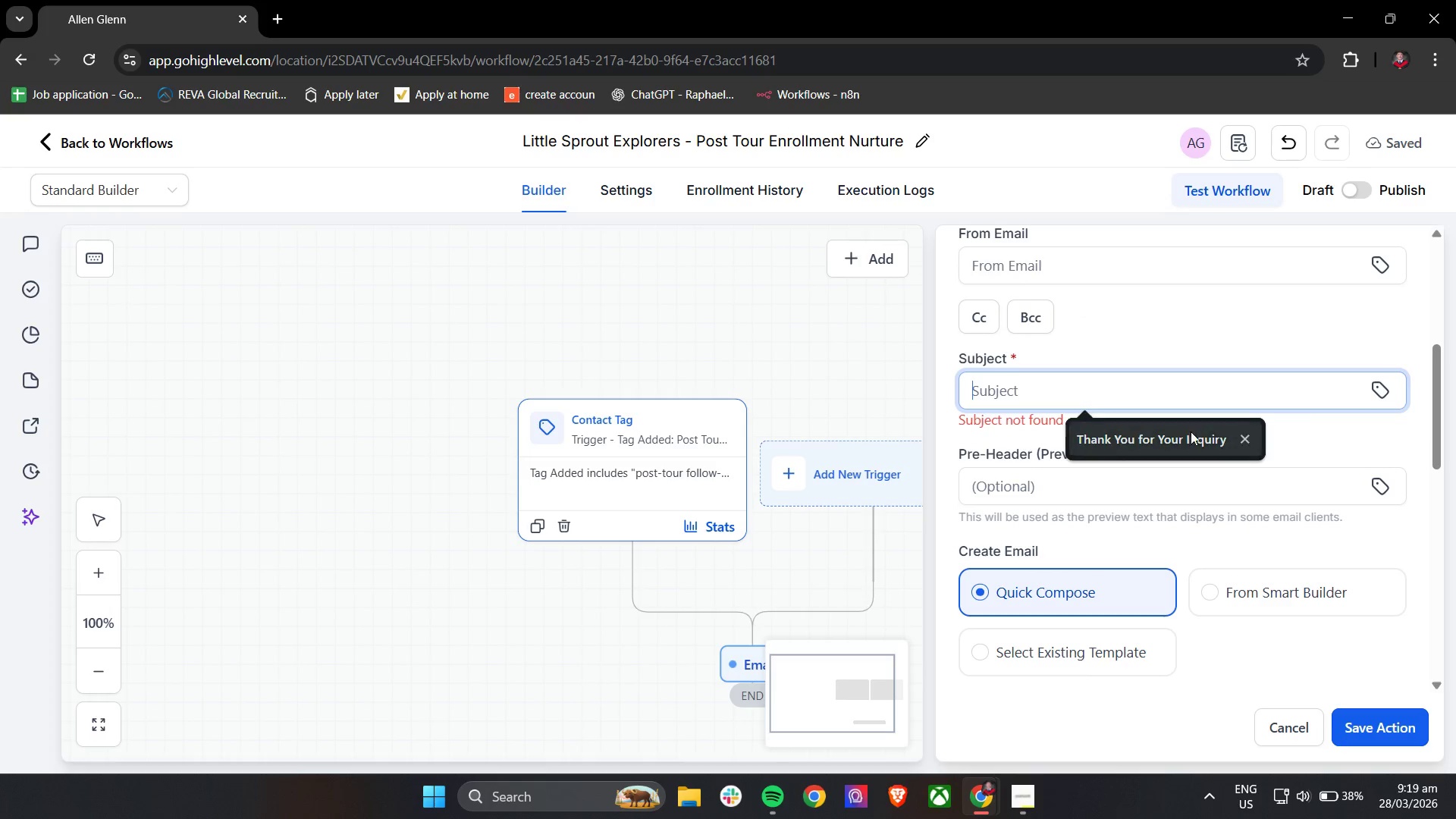 
left_click([1351, 440])
 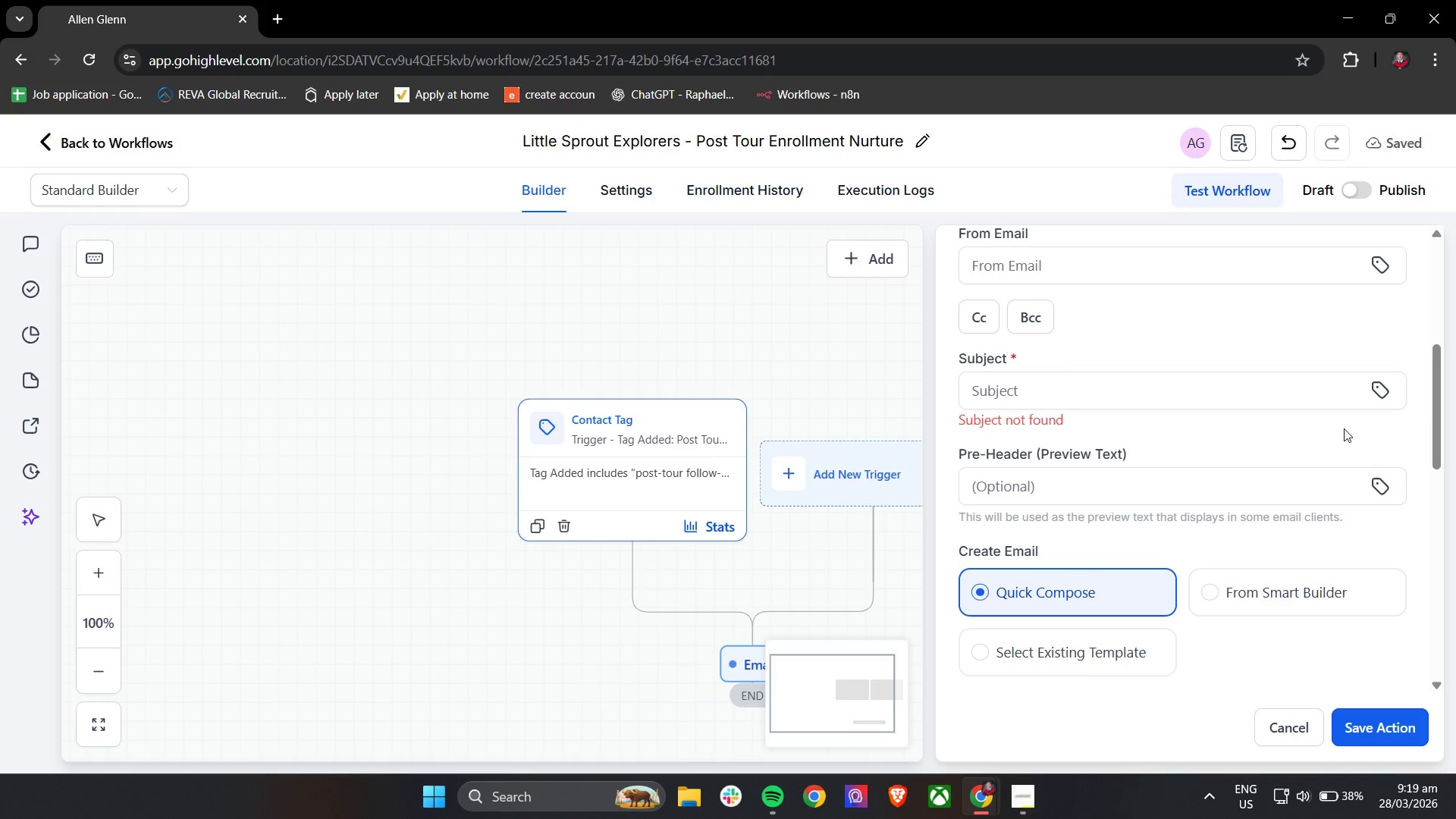 
scroll: coordinate [1344, 428], scroll_direction: down, amount: 5.0
 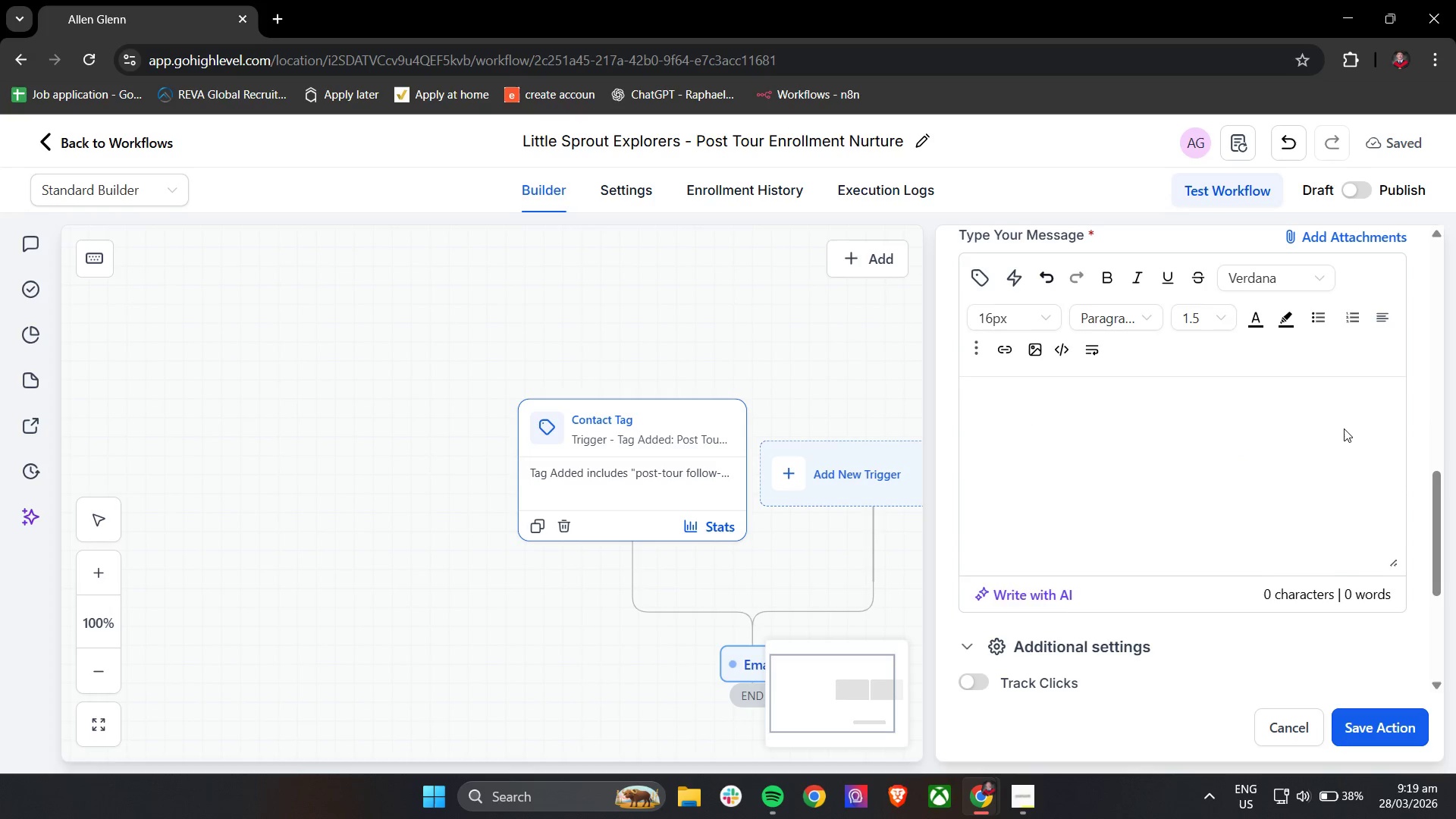 
scroll: coordinate [1344, 430], scroll_direction: up, amount: 3.0
 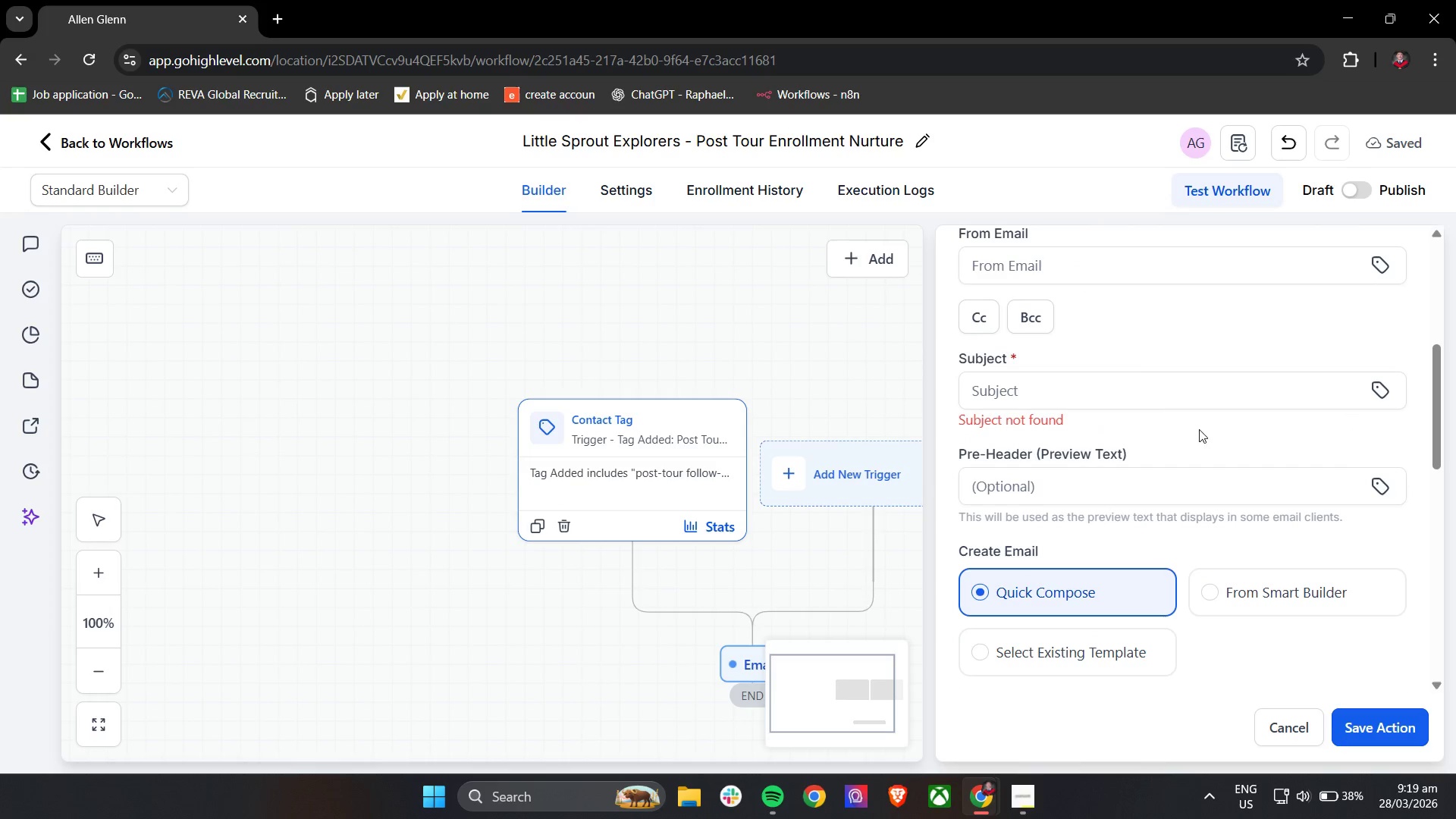 
left_click([1146, 393])
 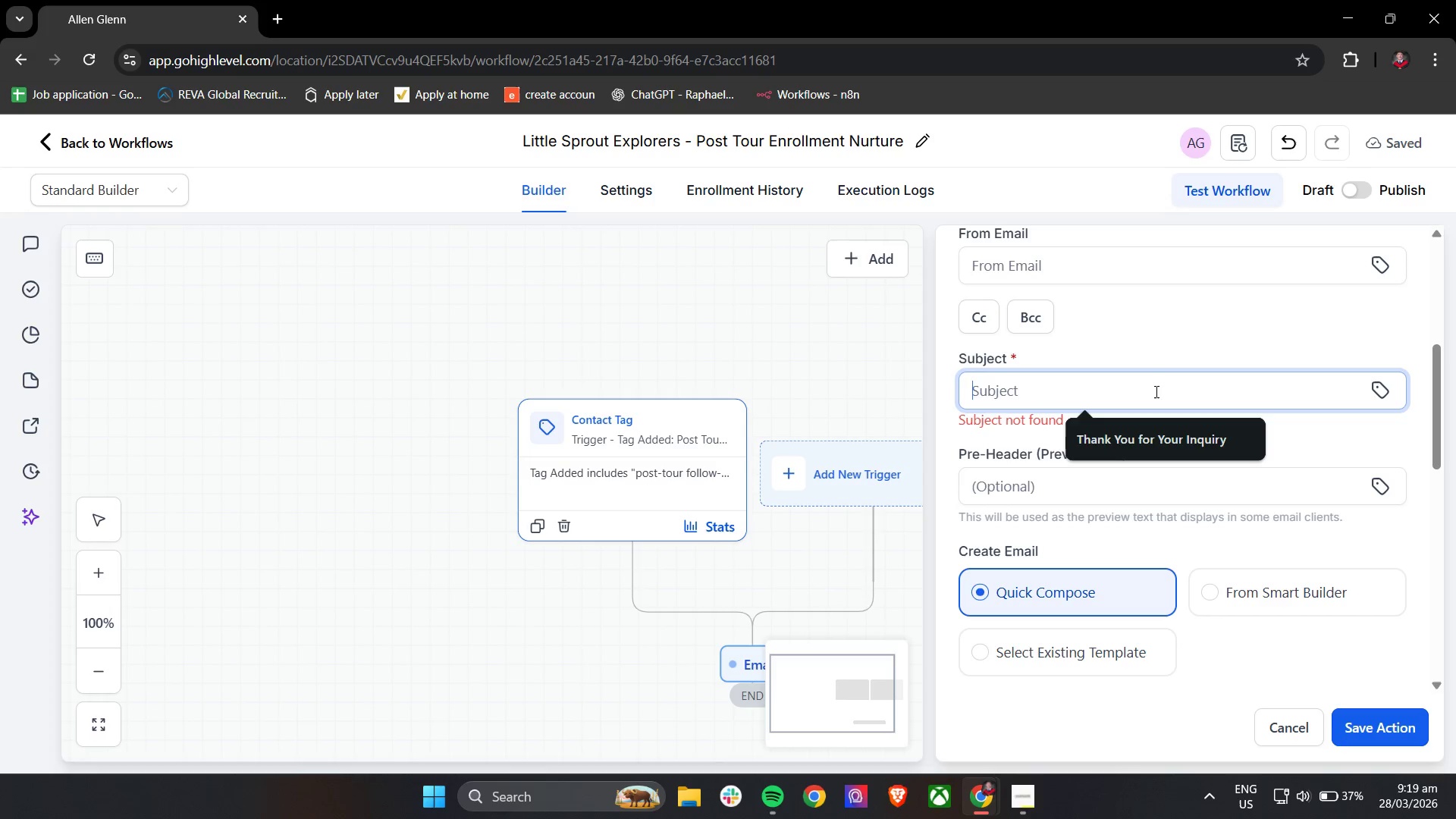 
type(Thank you)
 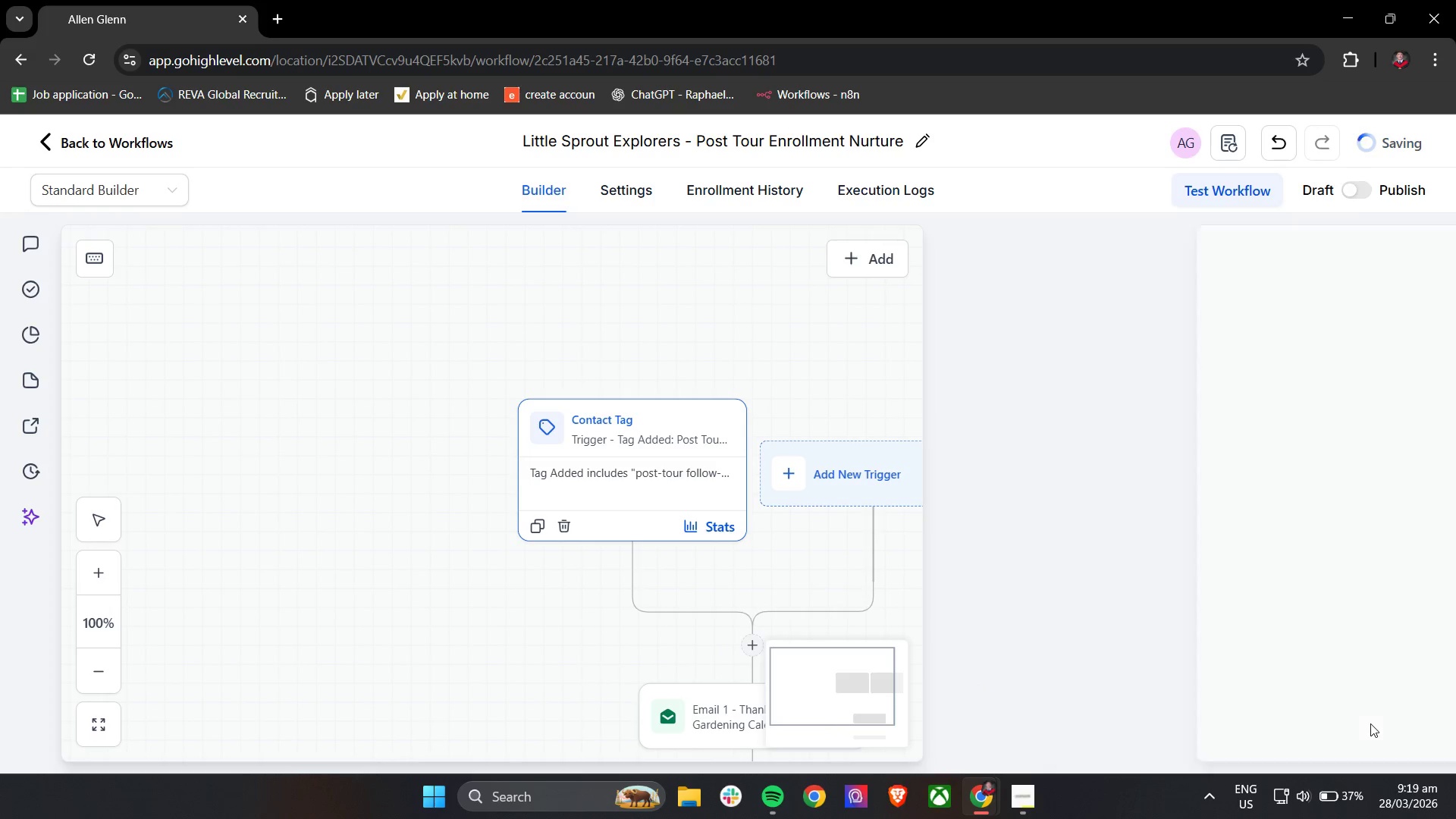 
scroll: coordinate [1025, 467], scroll_direction: down, amount: 5.0
 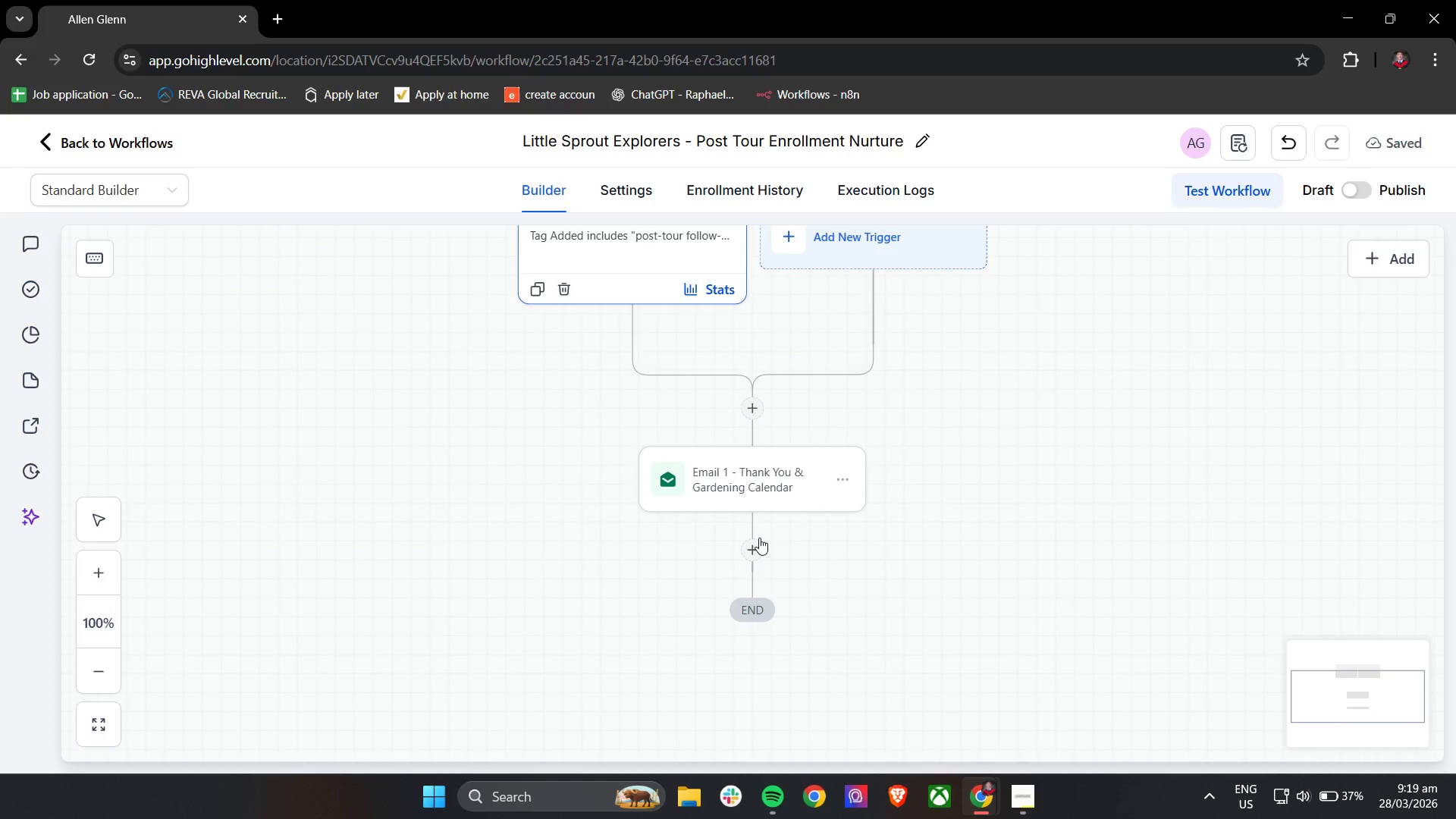 
left_click([755, 541])
 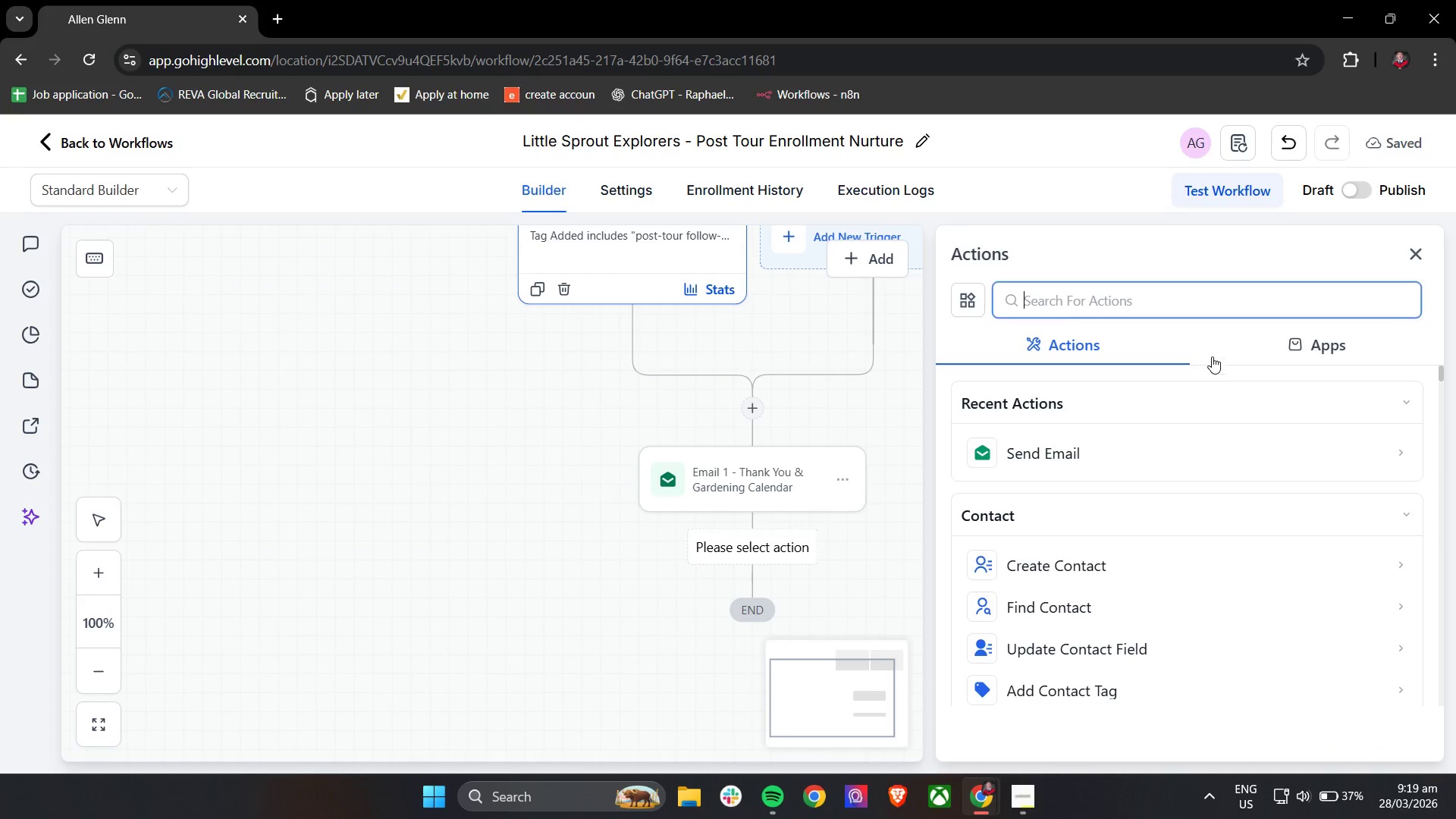 
type(wa)
 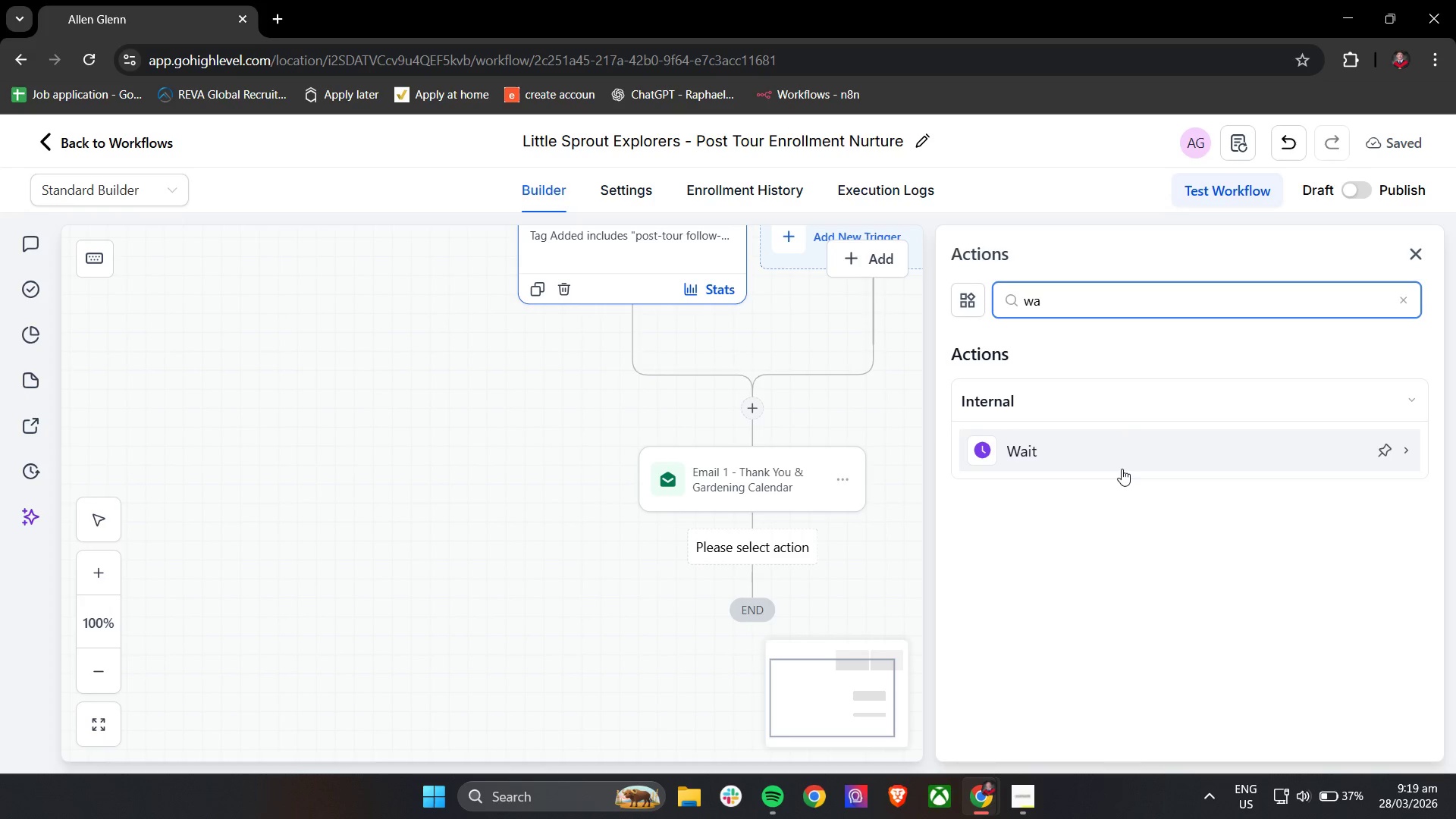 
left_click([1122, 469])
 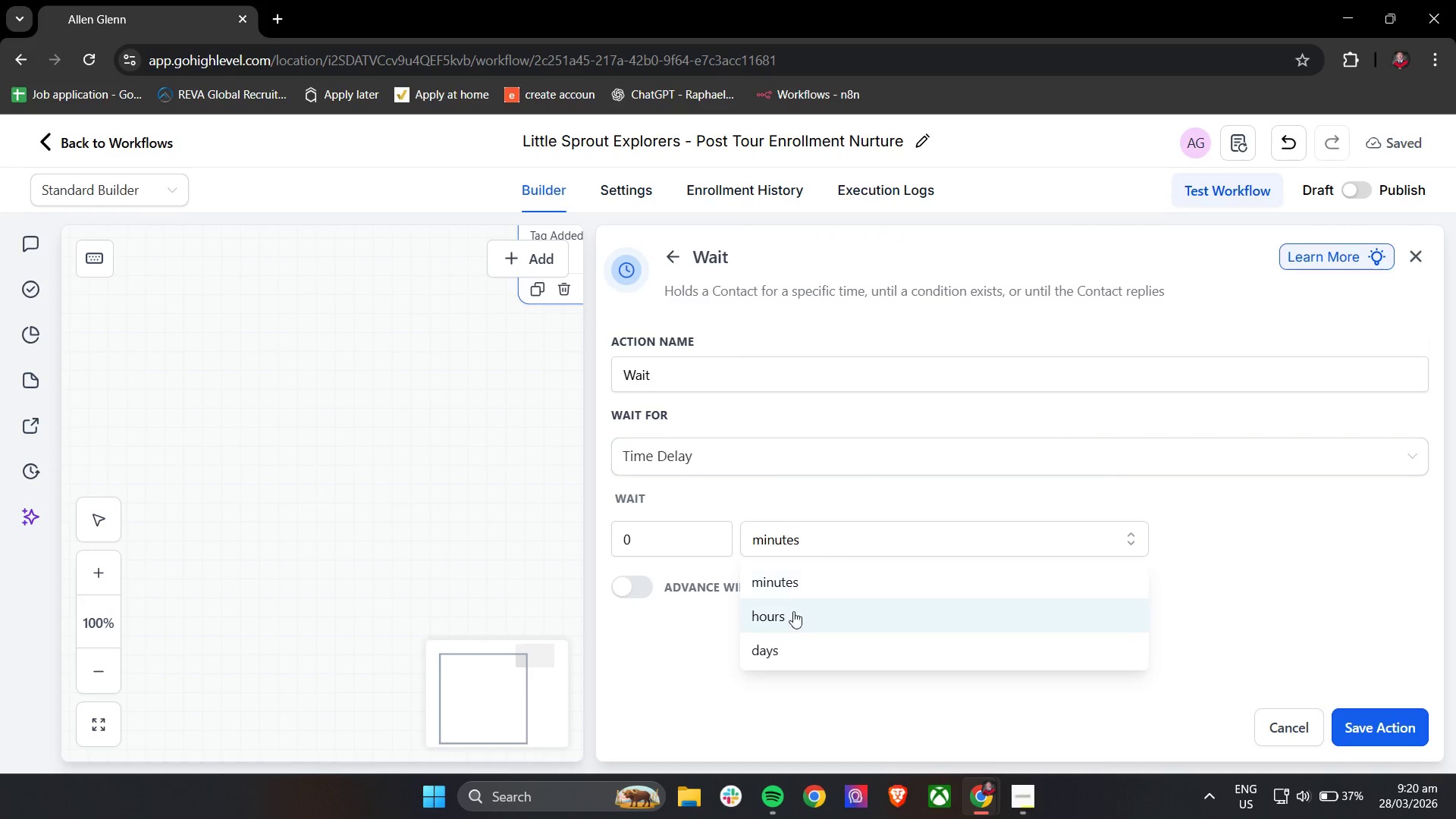 
left_click([786, 640])
 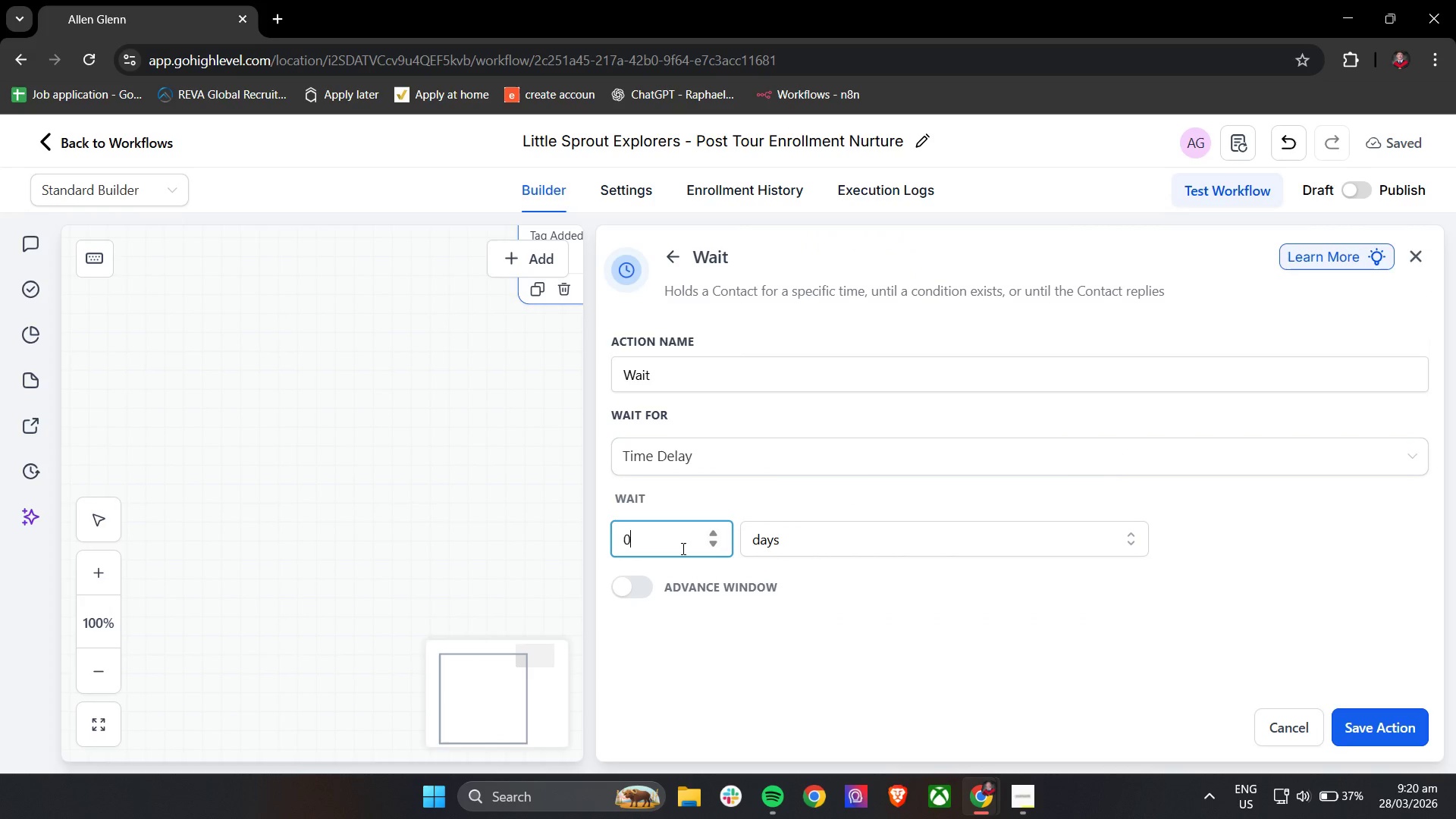 
double_click([682, 548])
 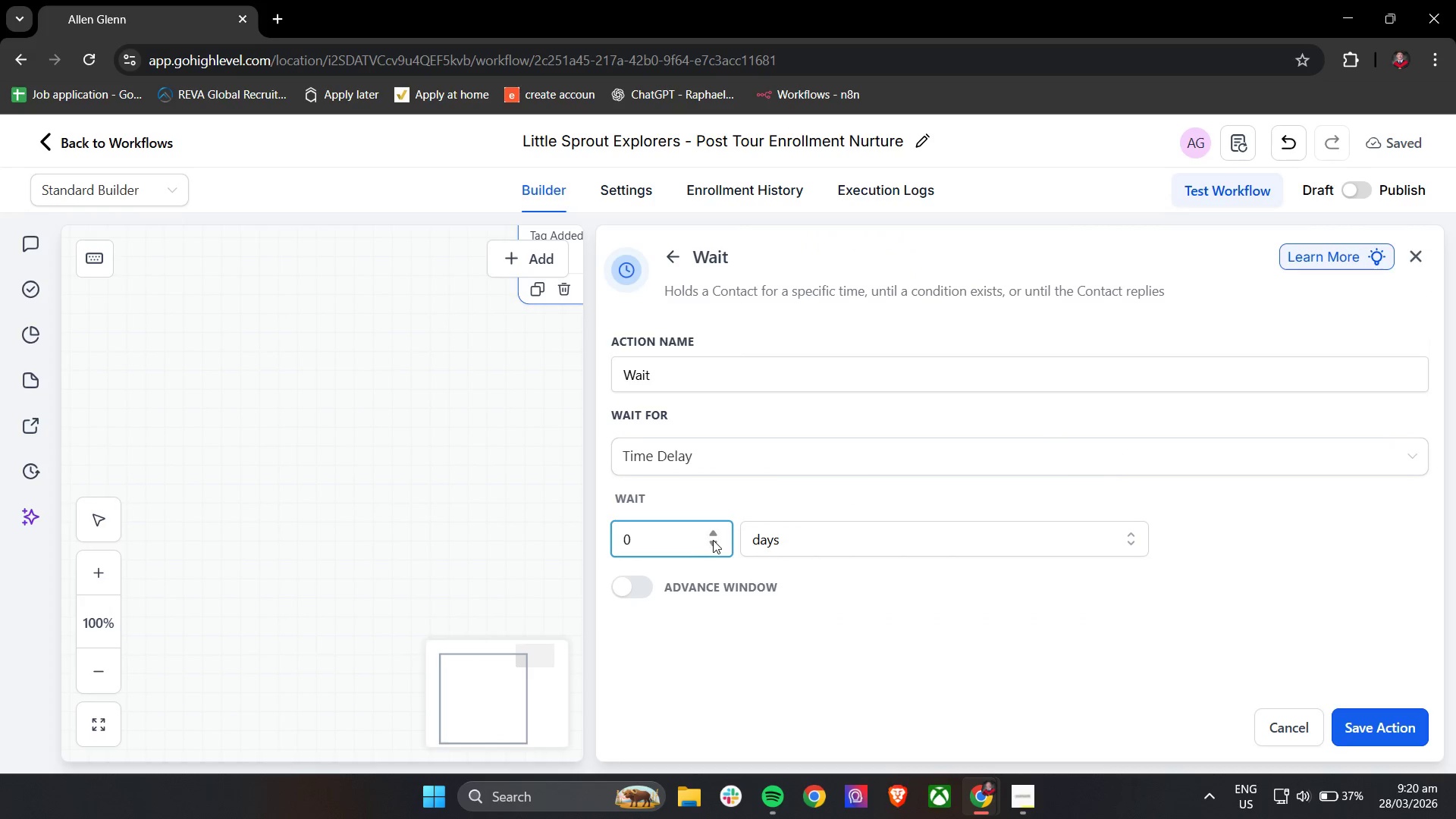 
key(2)
 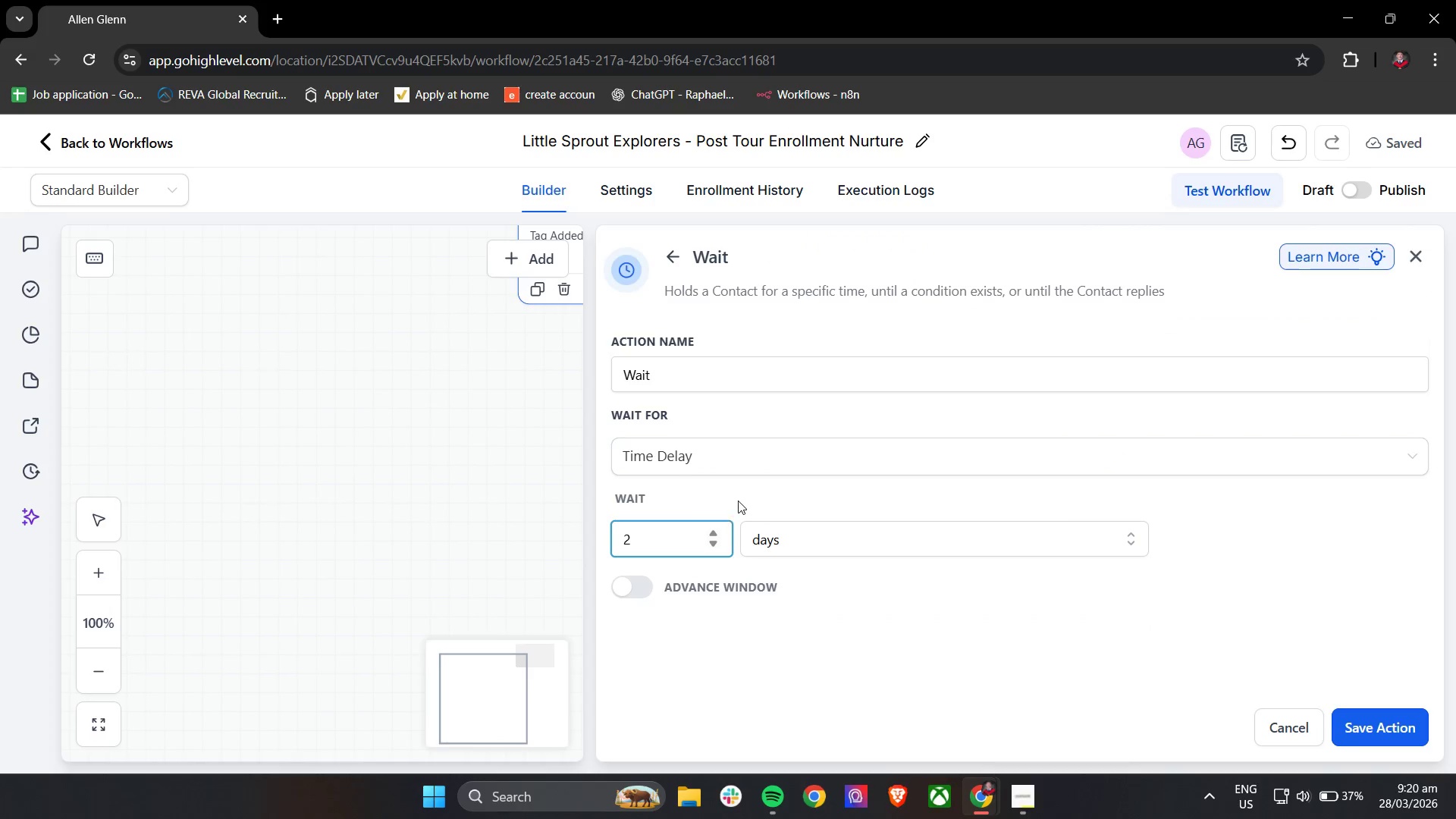 
left_click([739, 500])
 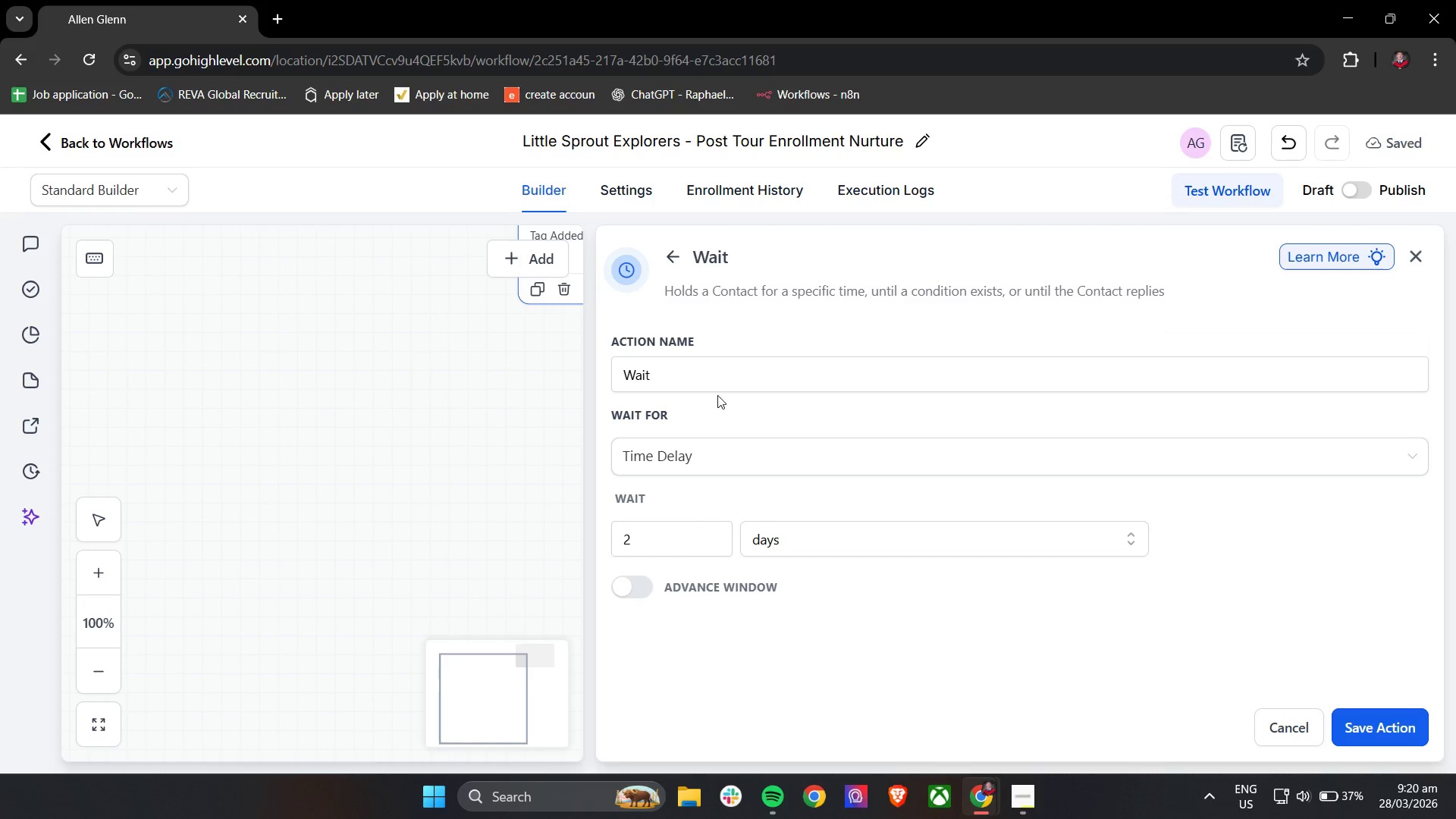 
double_click([717, 381])
 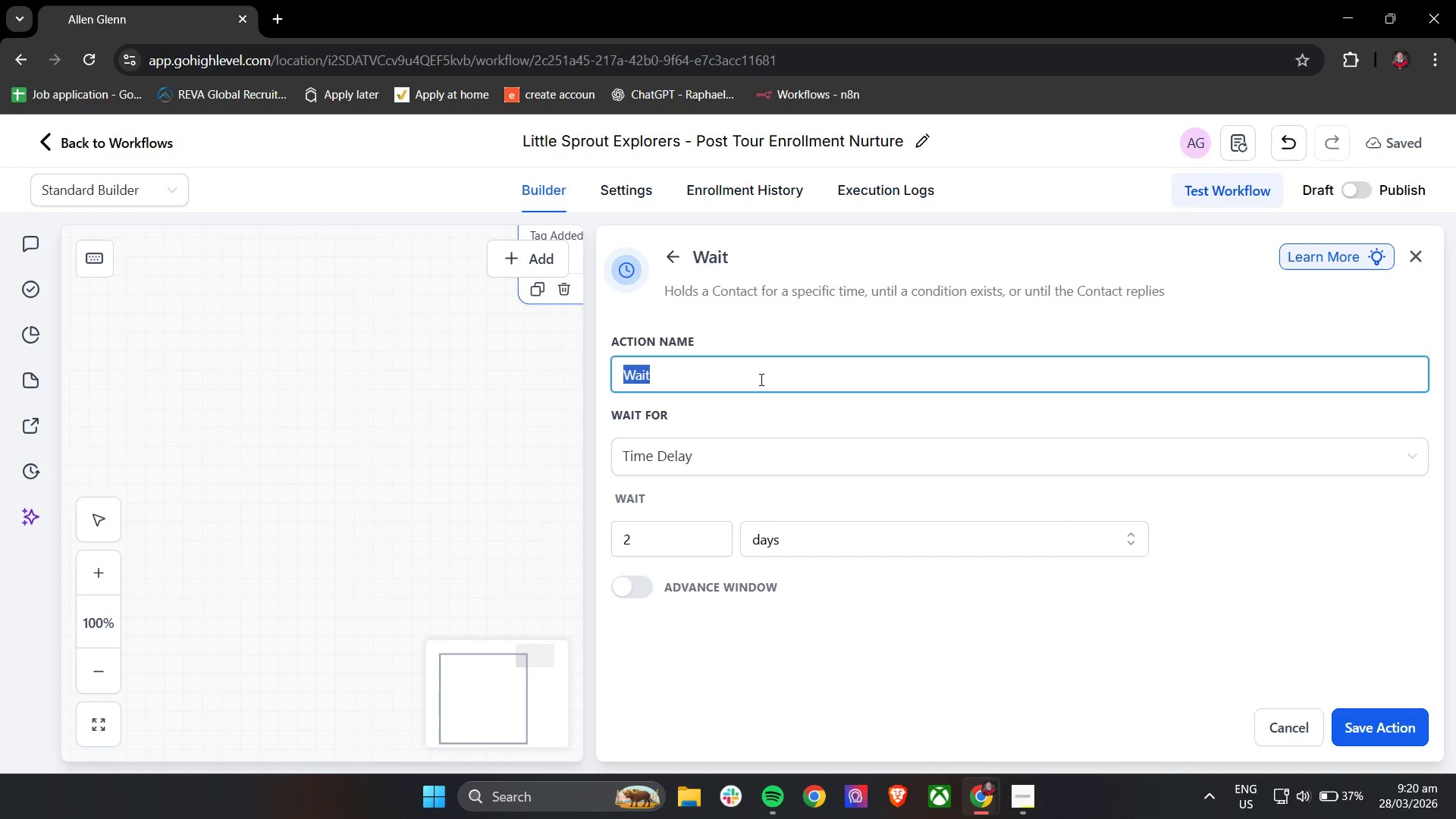 
type(Wait - 48 Hours)
 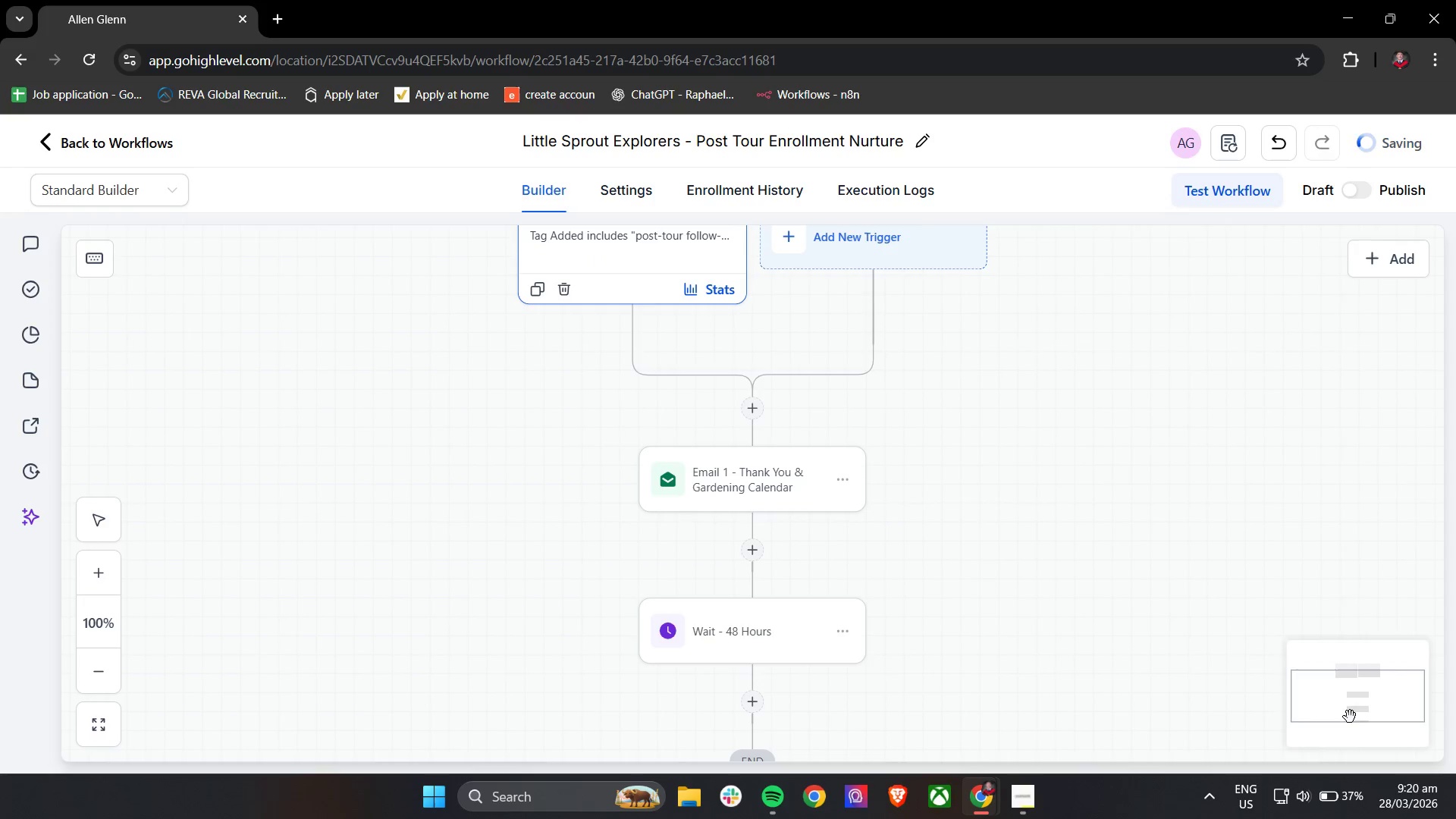 
scroll: coordinate [1028, 566], scroll_direction: down, amount: 2.0
 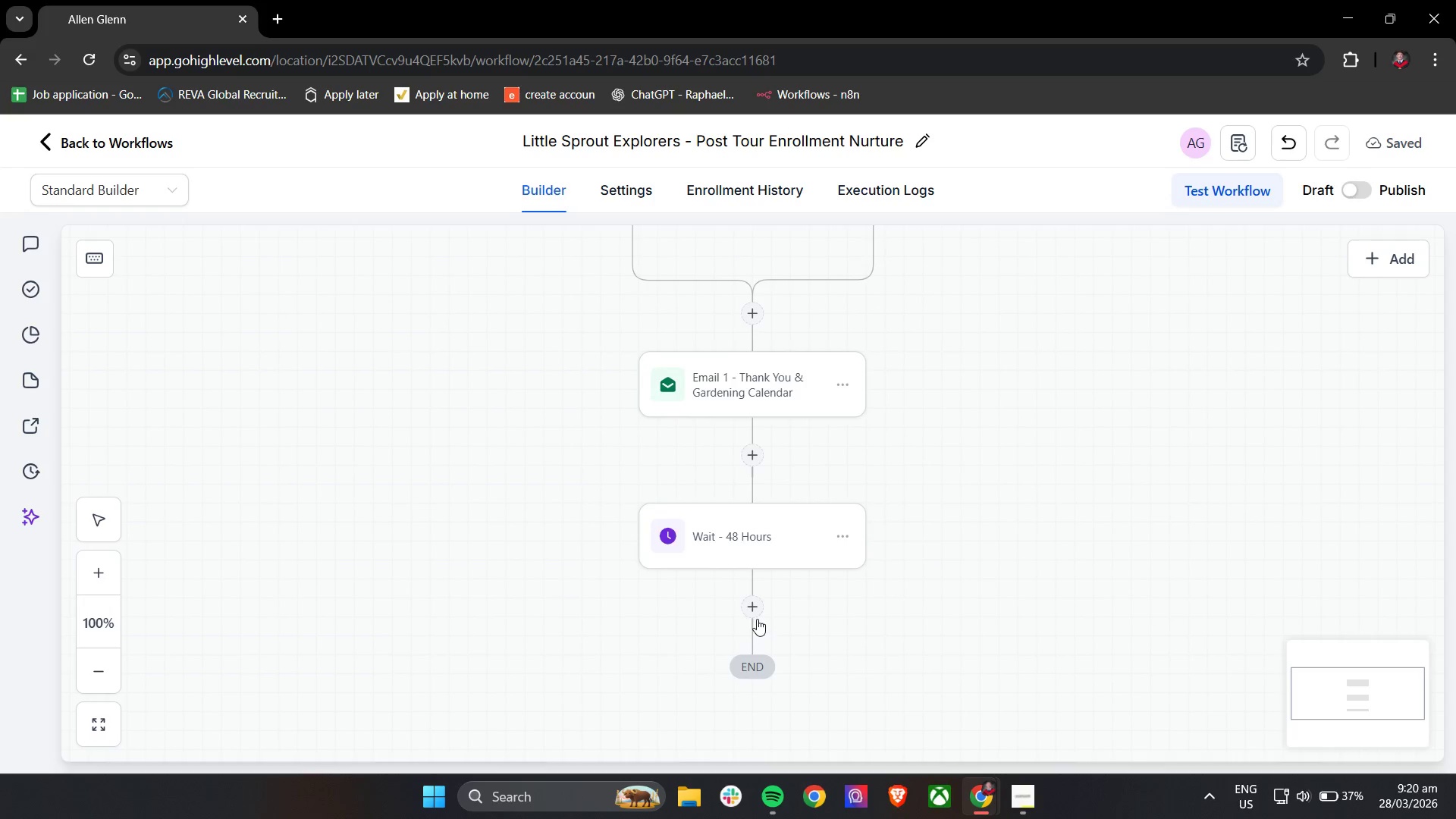 
left_click([755, 610])
 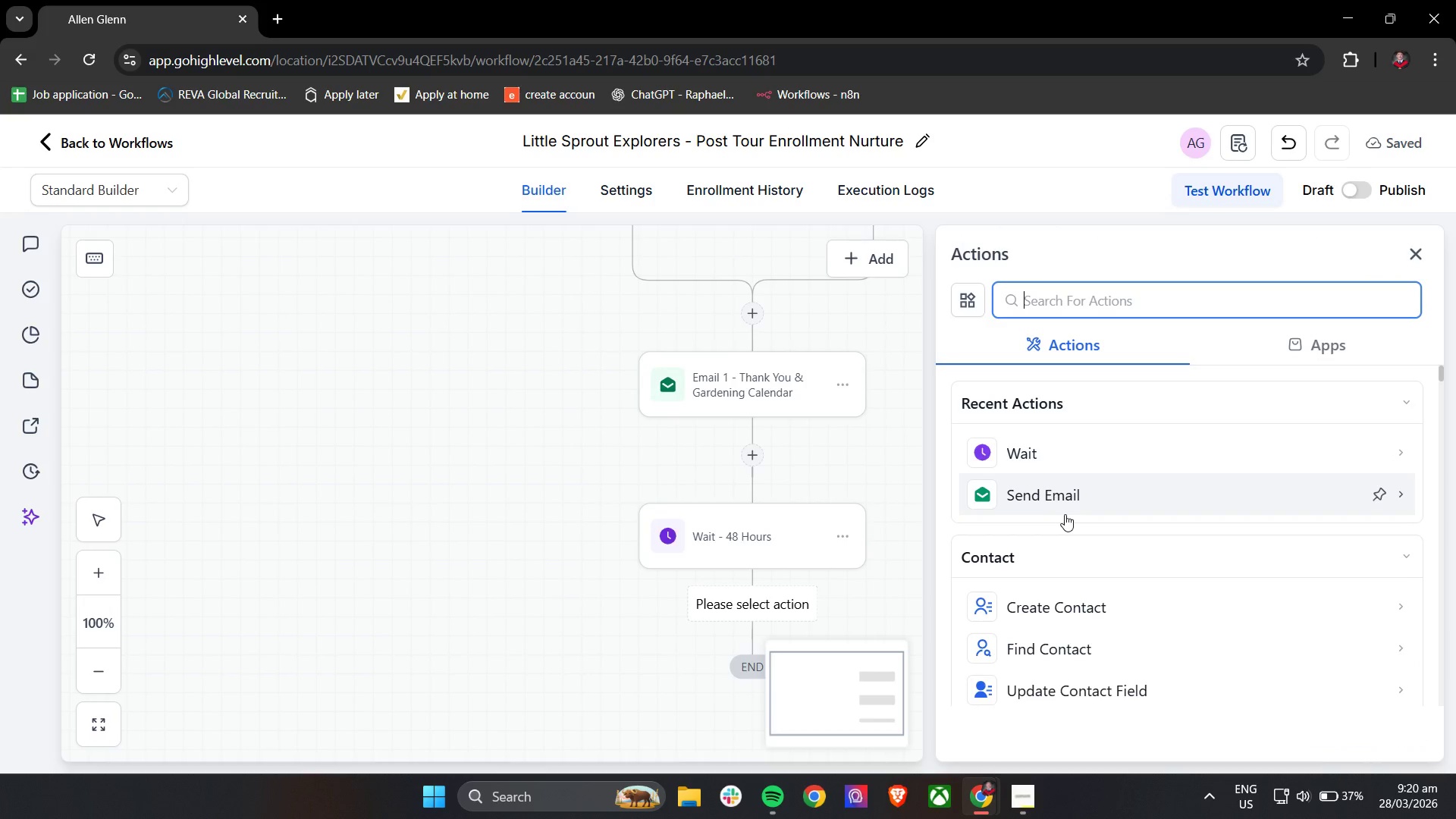 
wait(6.09)
 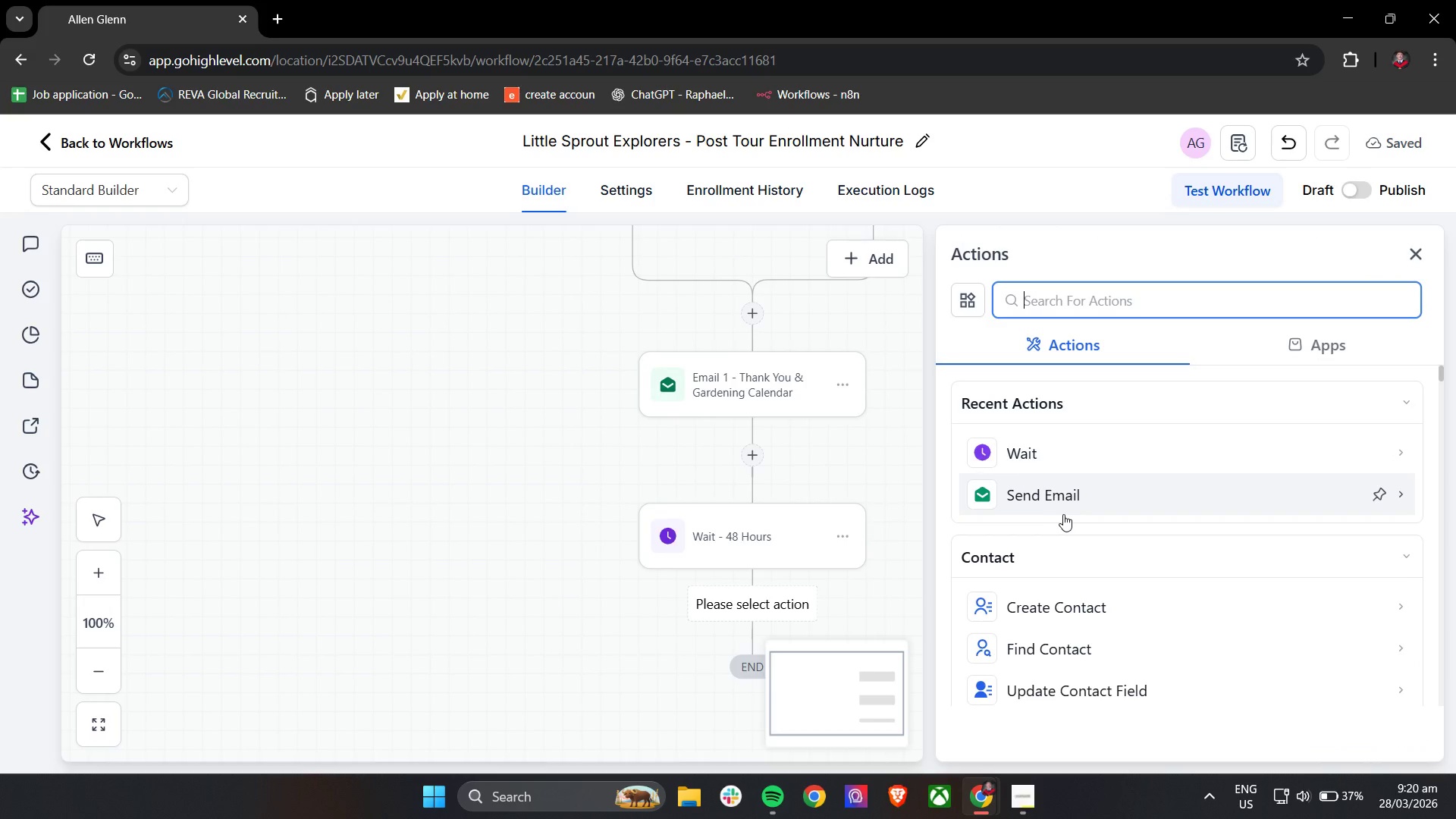 
left_click([1056, 495])
 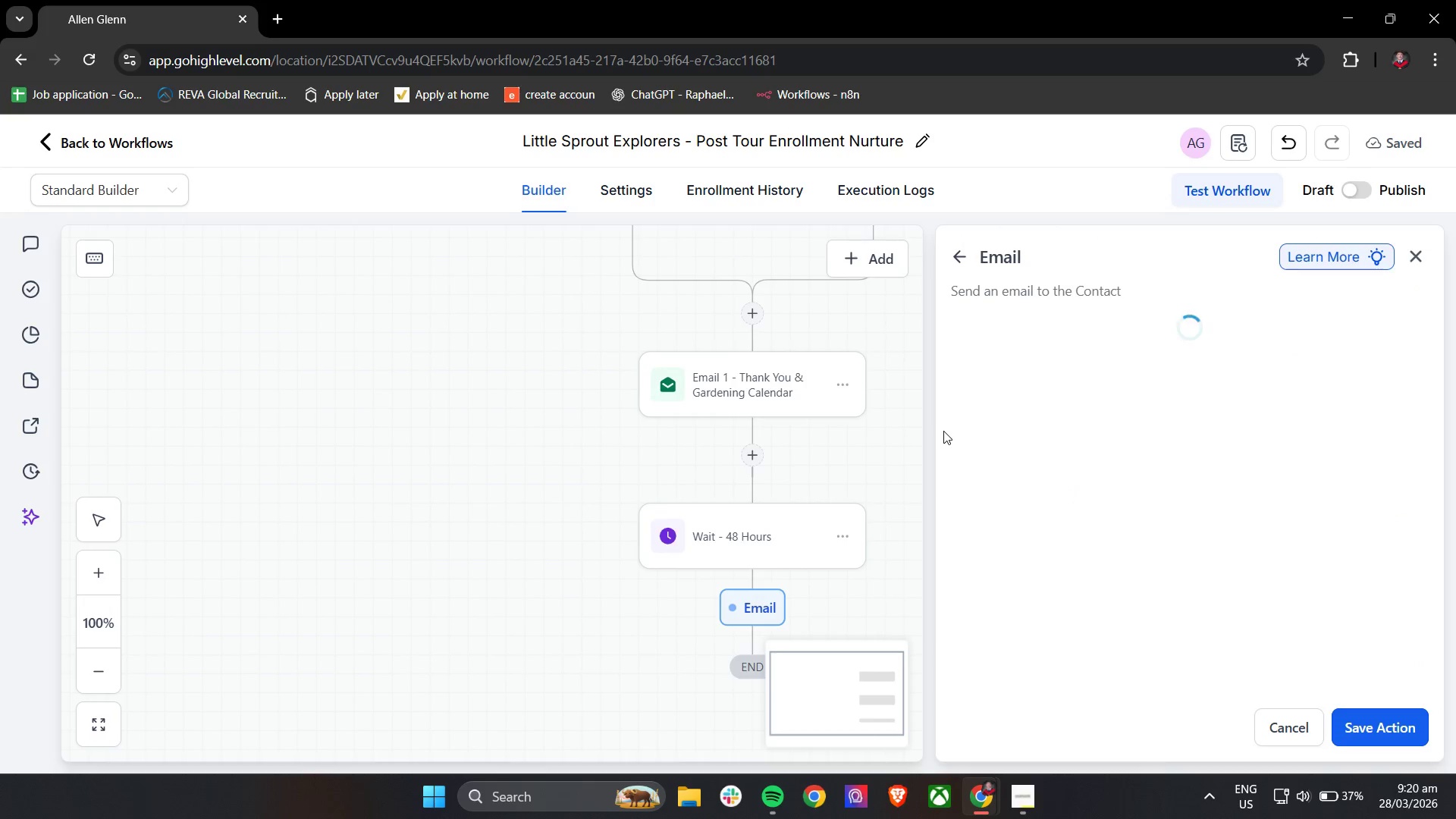 
mouse_move([958, 417])
 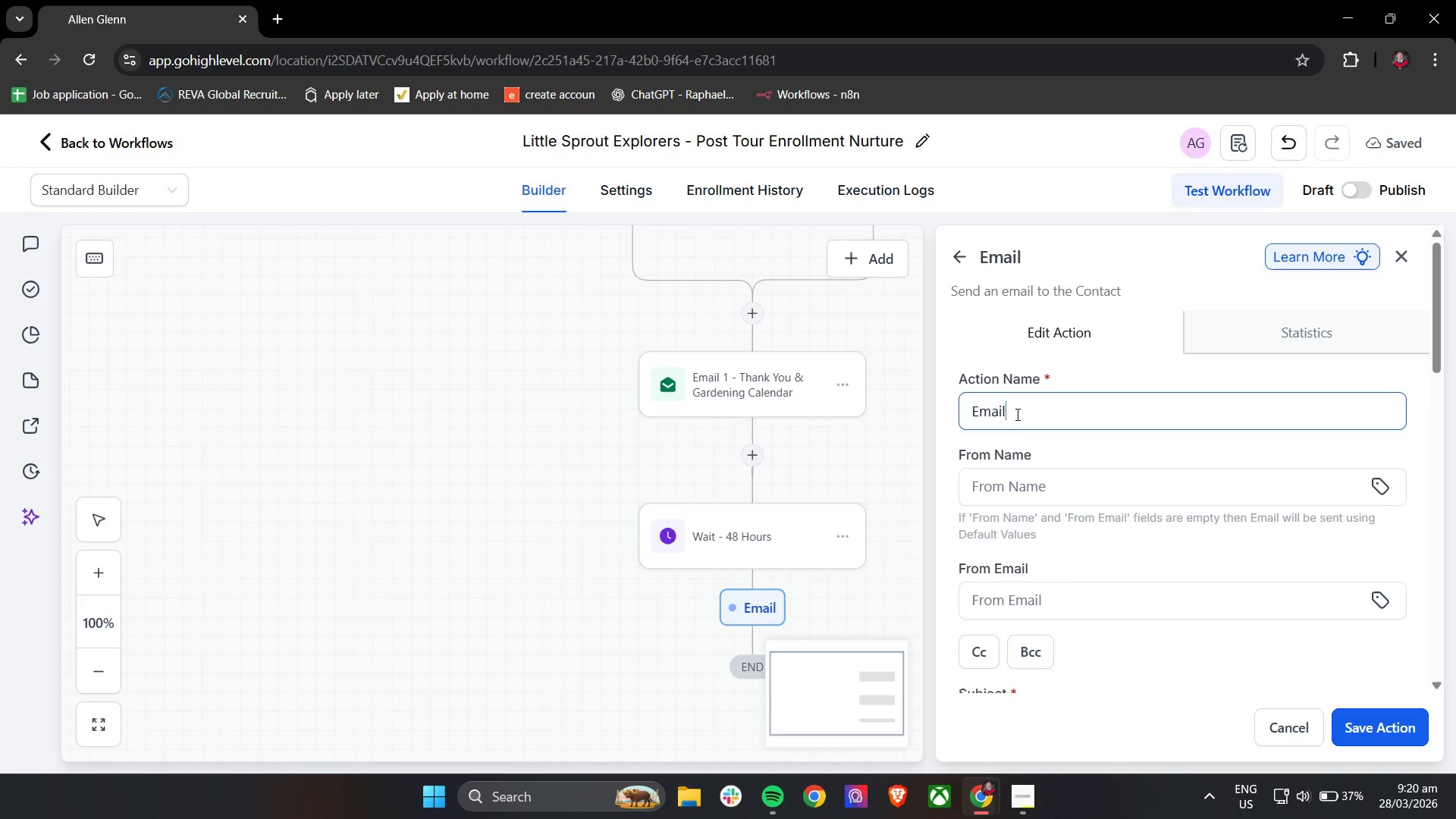 
double_click([1016, 414])
 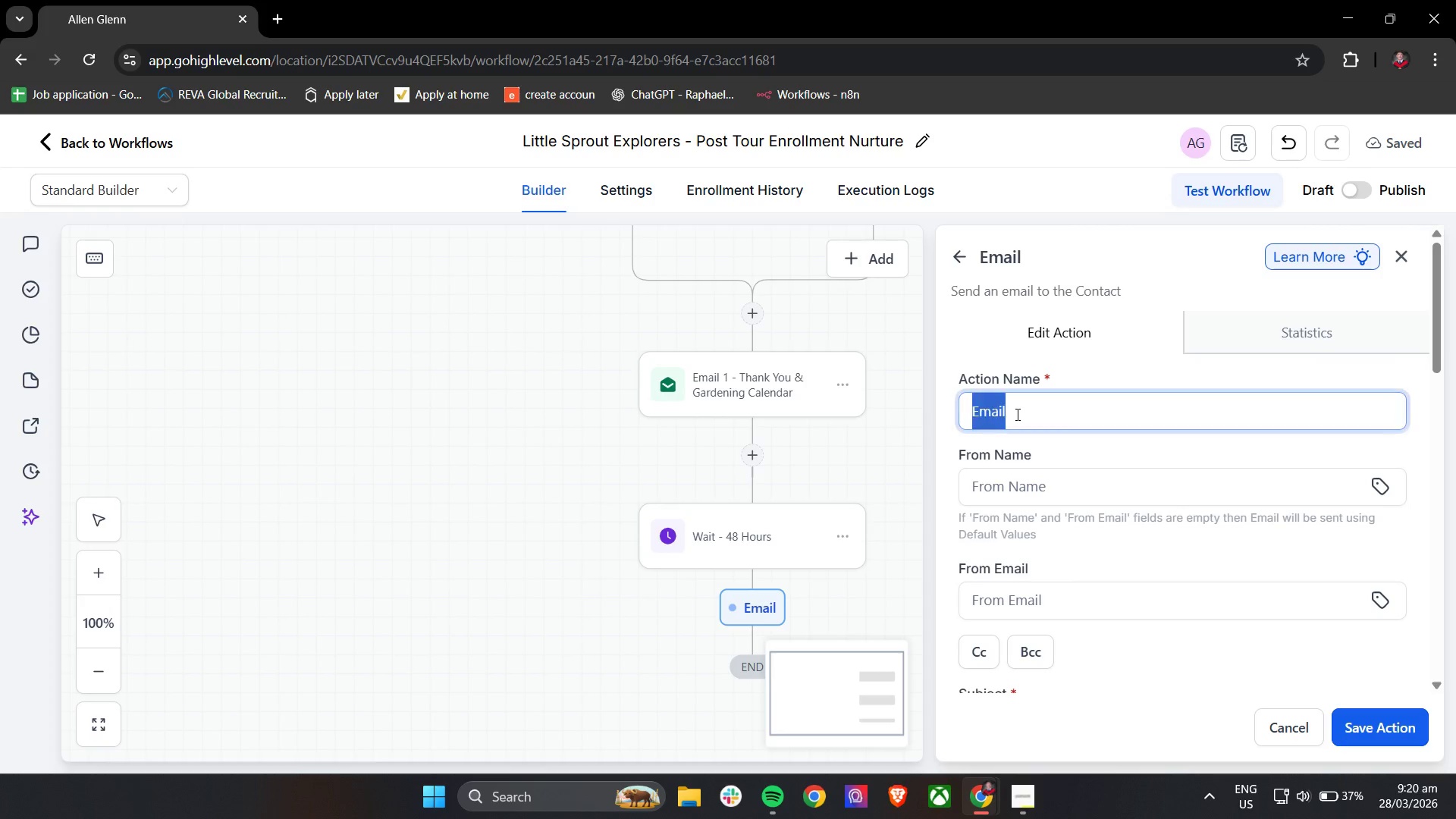 
triple_click([1016, 414])
 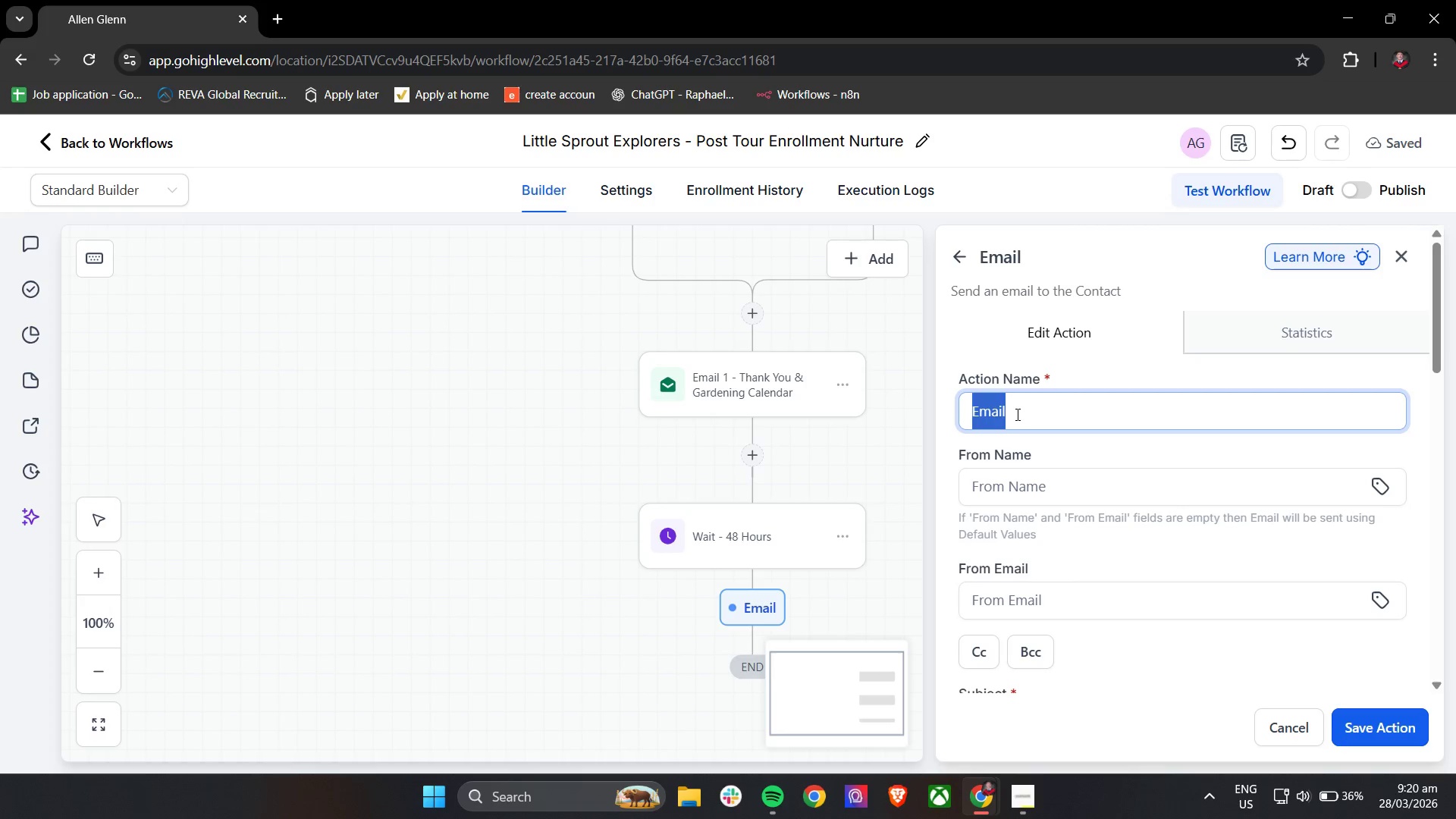 
type(Email2 - Teacher Spotlight)
 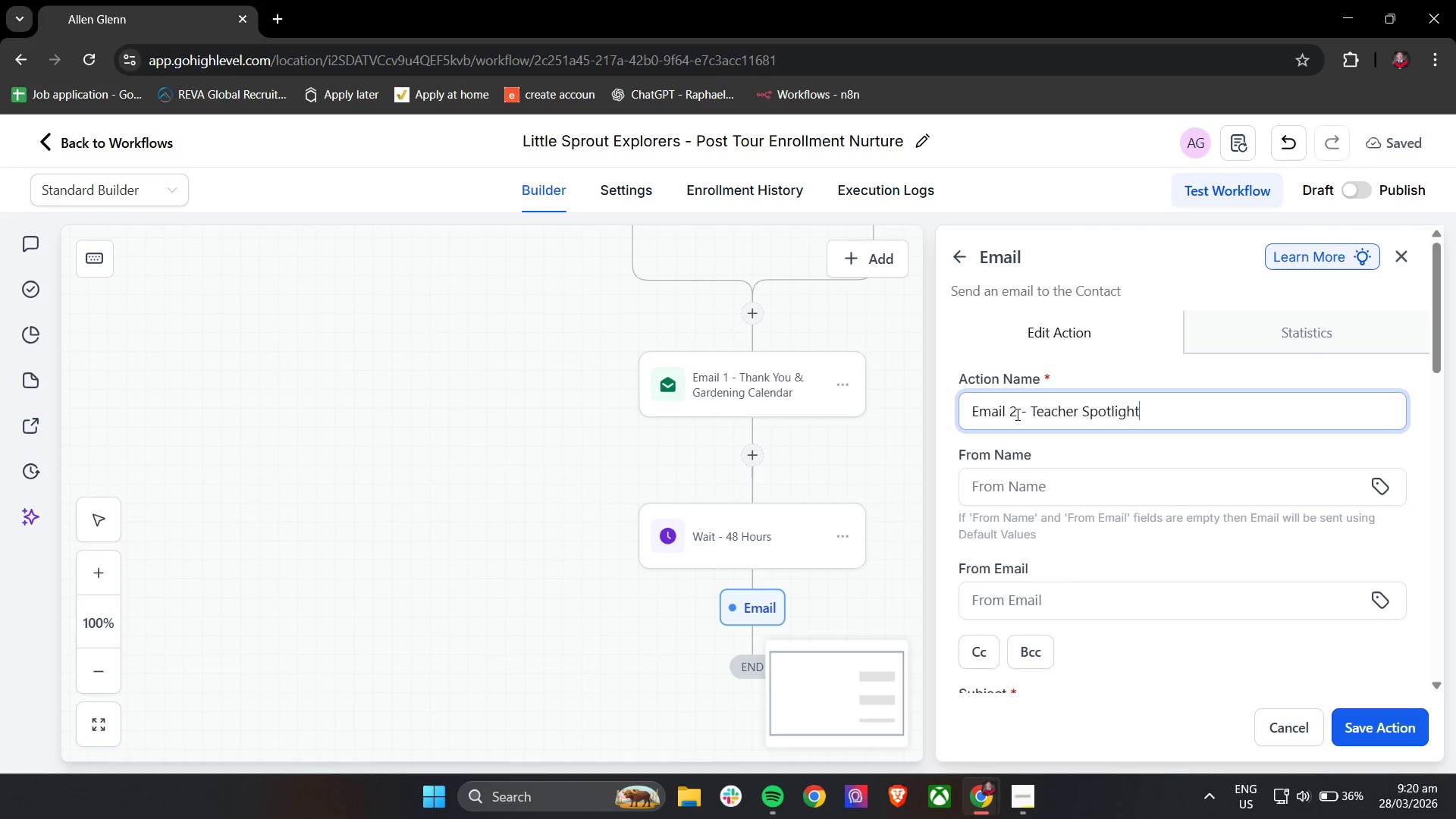 
scroll: coordinate [1071, 457], scroll_direction: down, amount: 3.0
 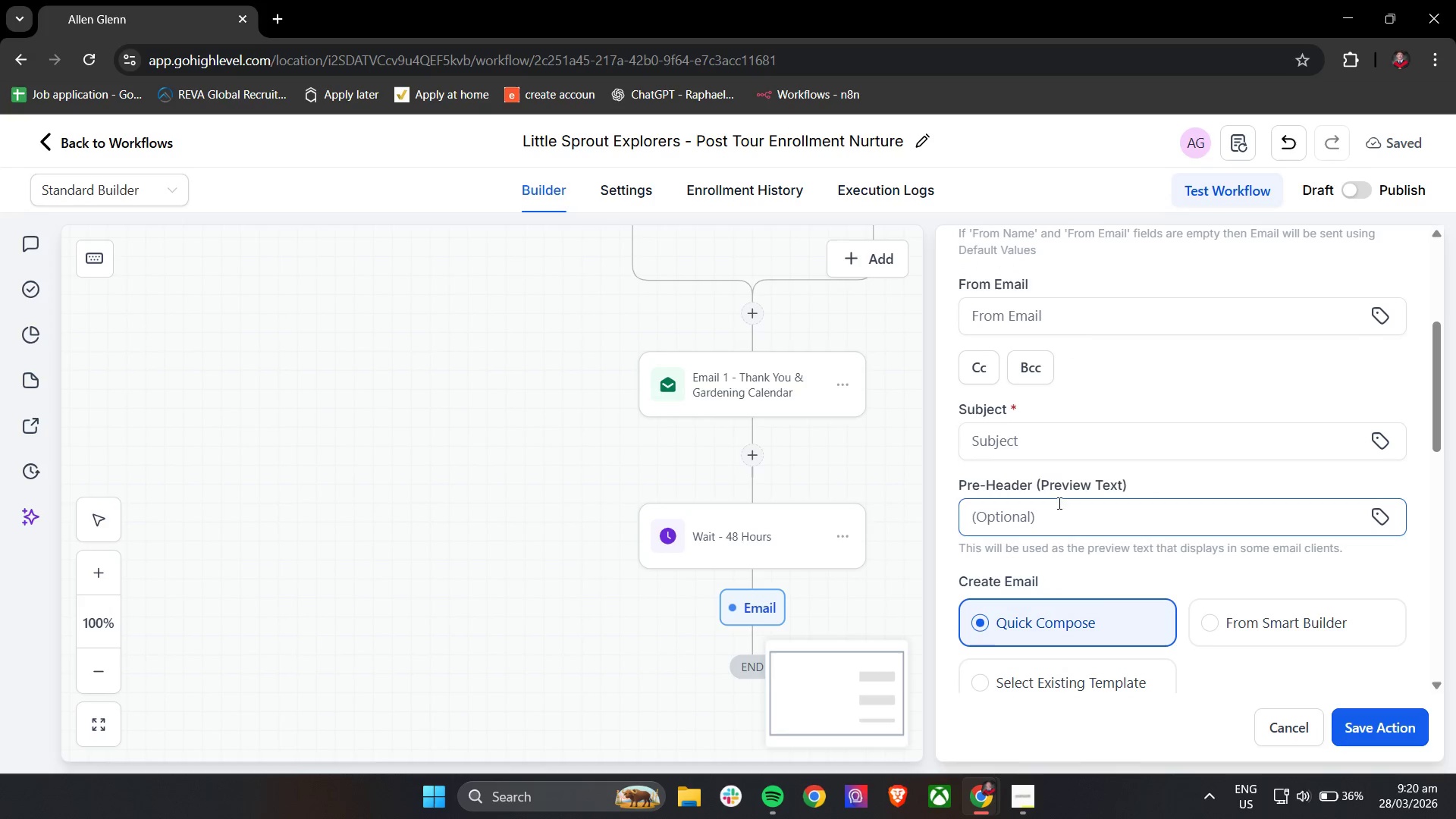 
left_click([1068, 441])
 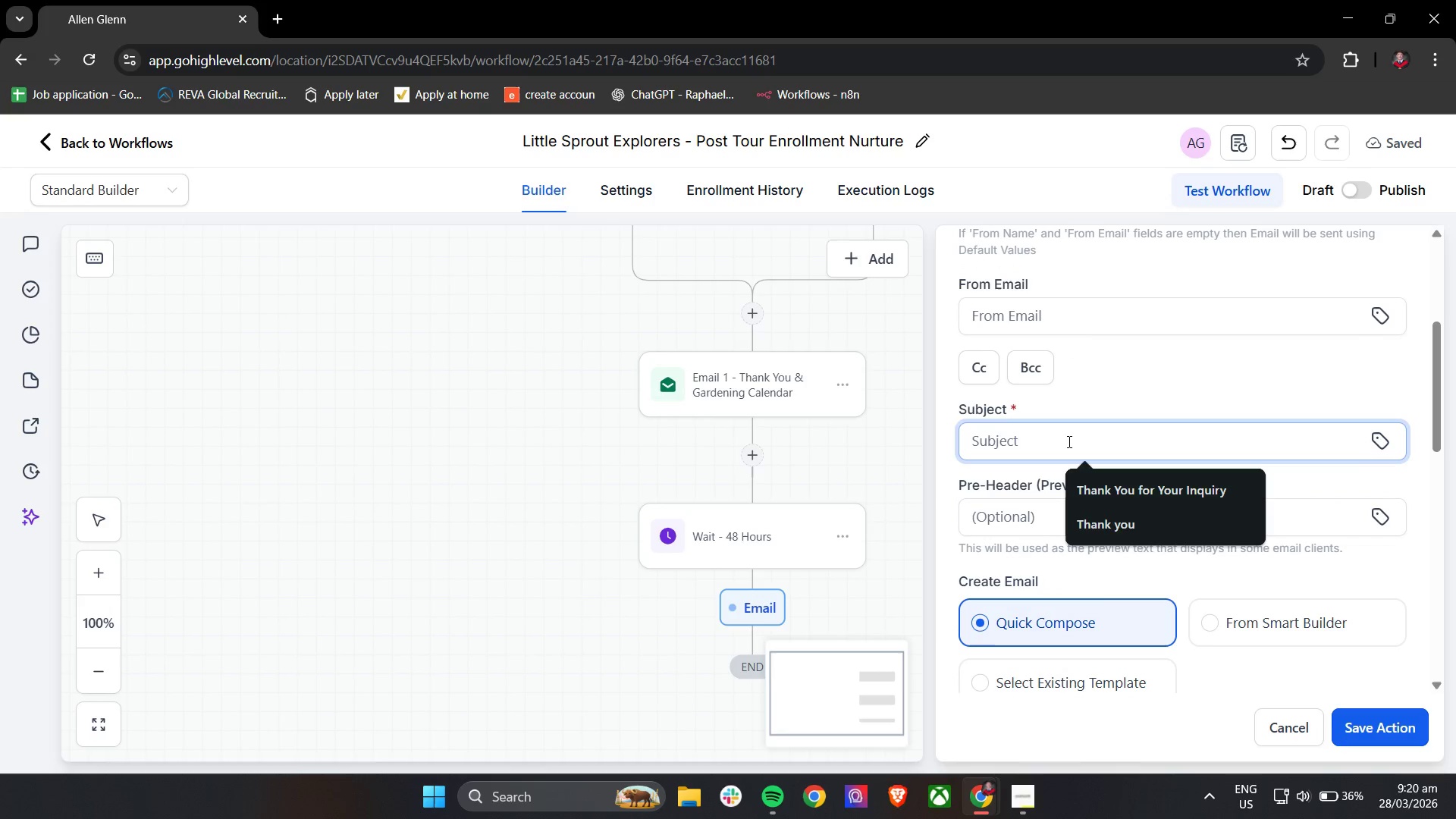 
scroll: coordinate [1068, 441], scroll_direction: up, amount: 2.0
 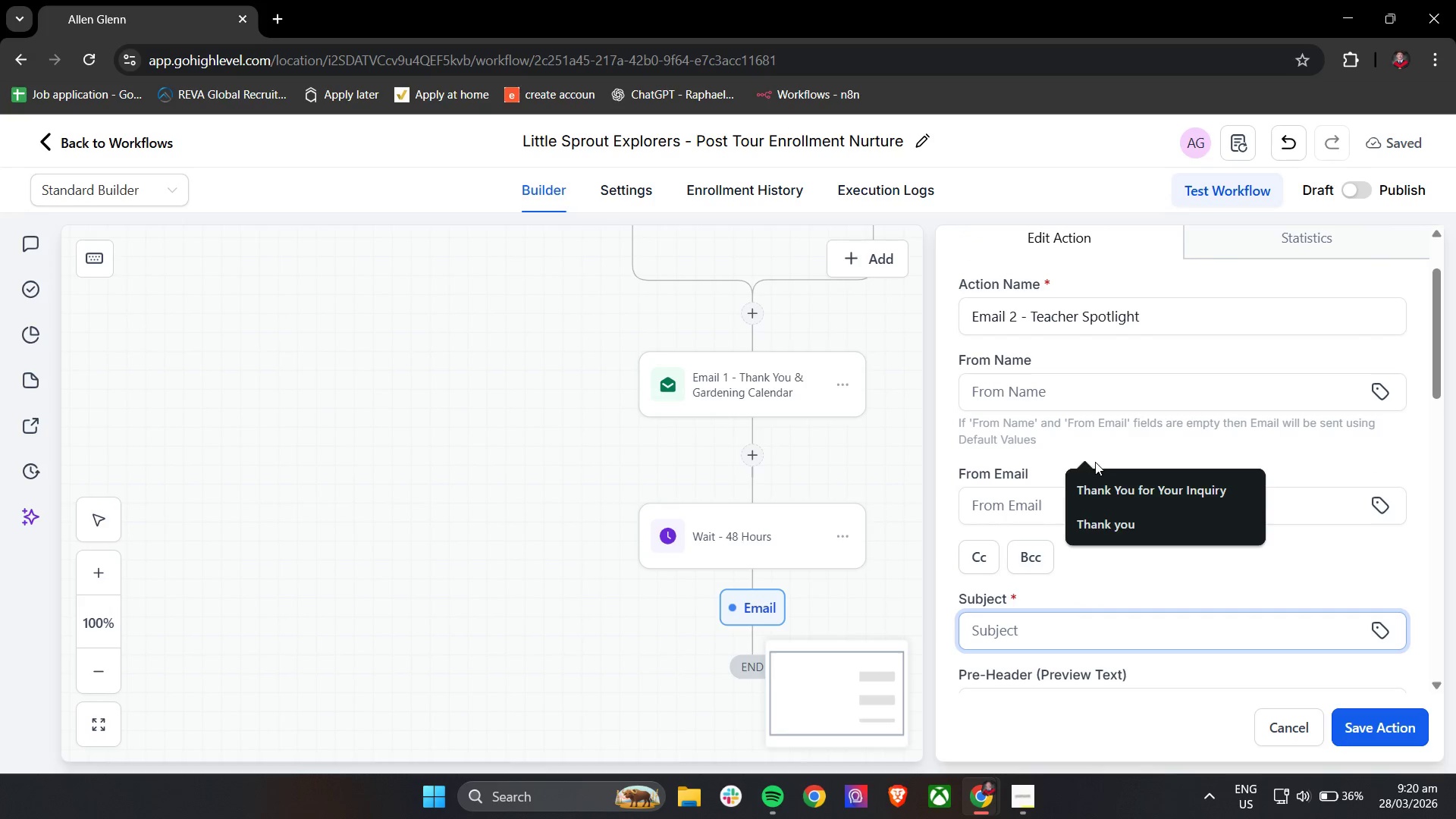 
type(Teacher)
 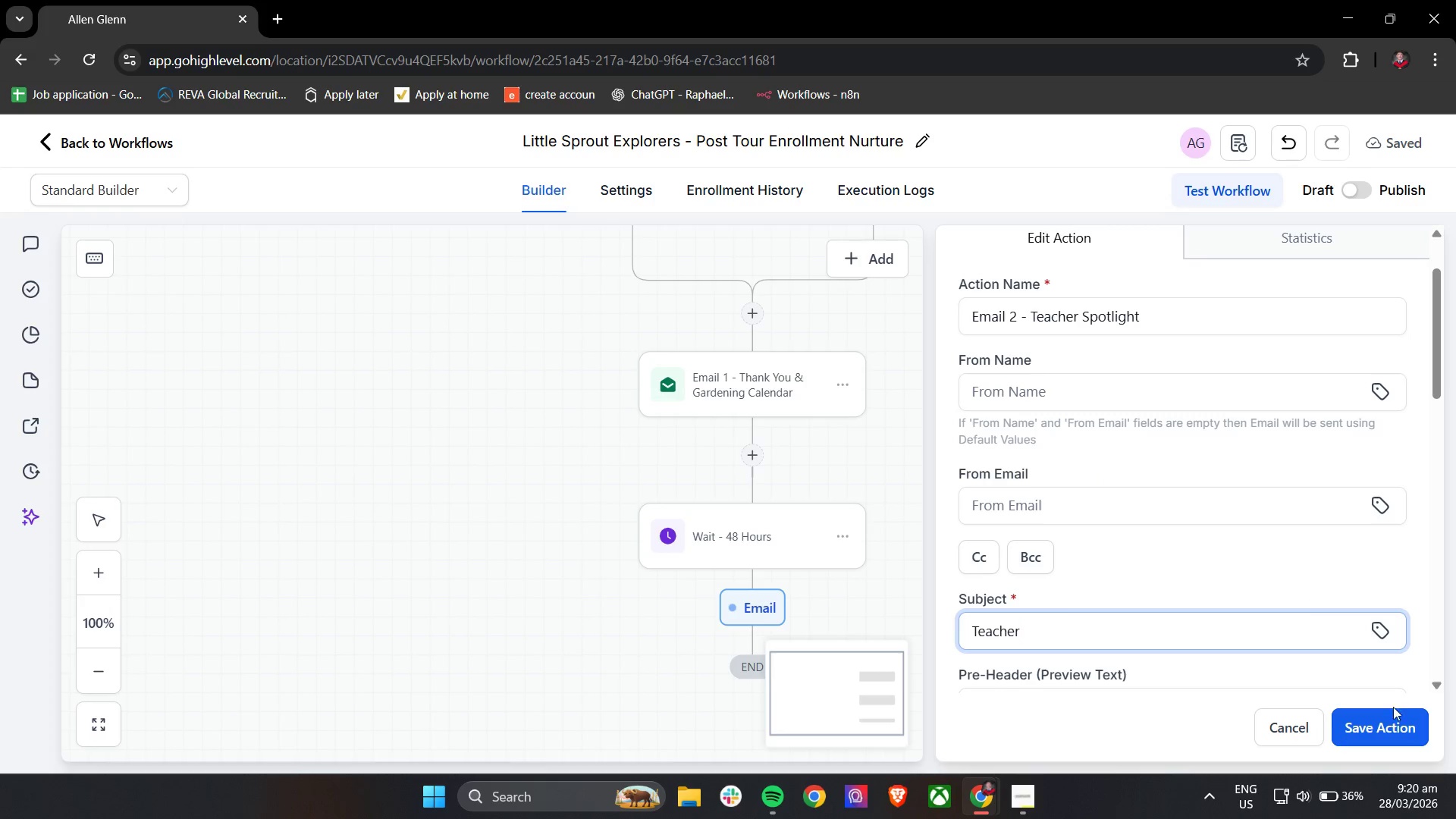 
scroll: coordinate [1102, 541], scroll_direction: down, amount: 3.0
 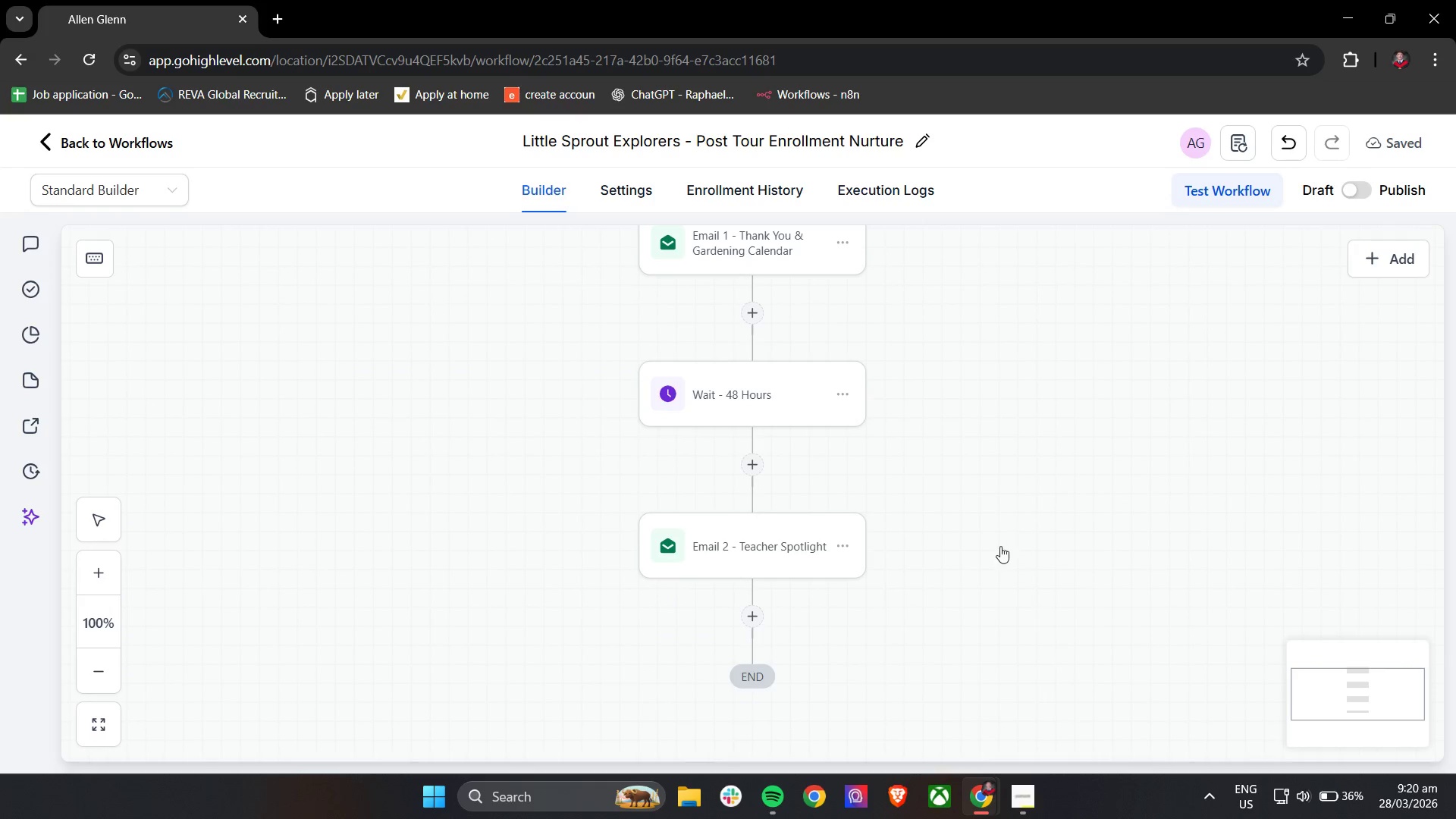 
left_click([749, 617])
 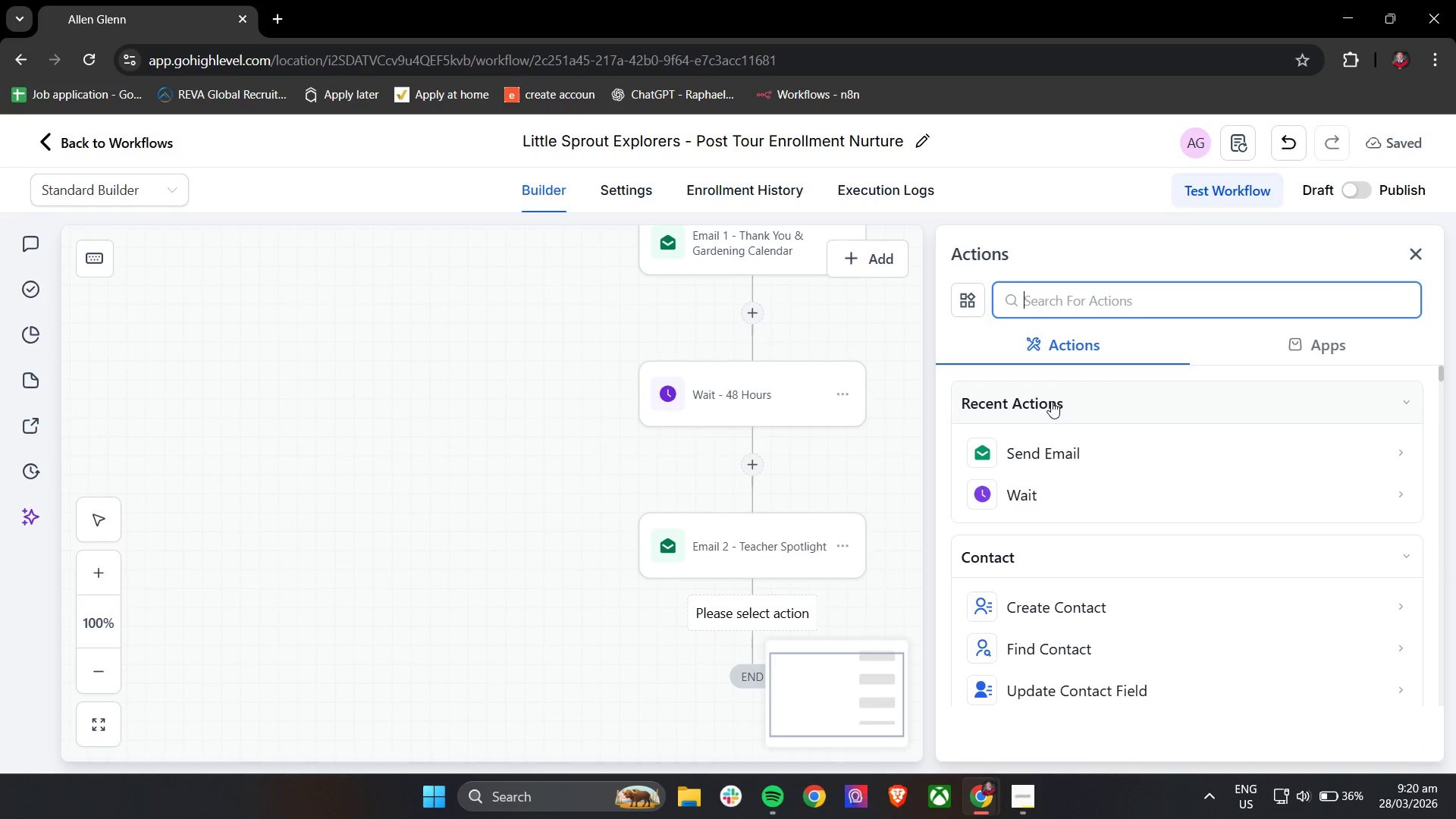 
left_click([1037, 494])
 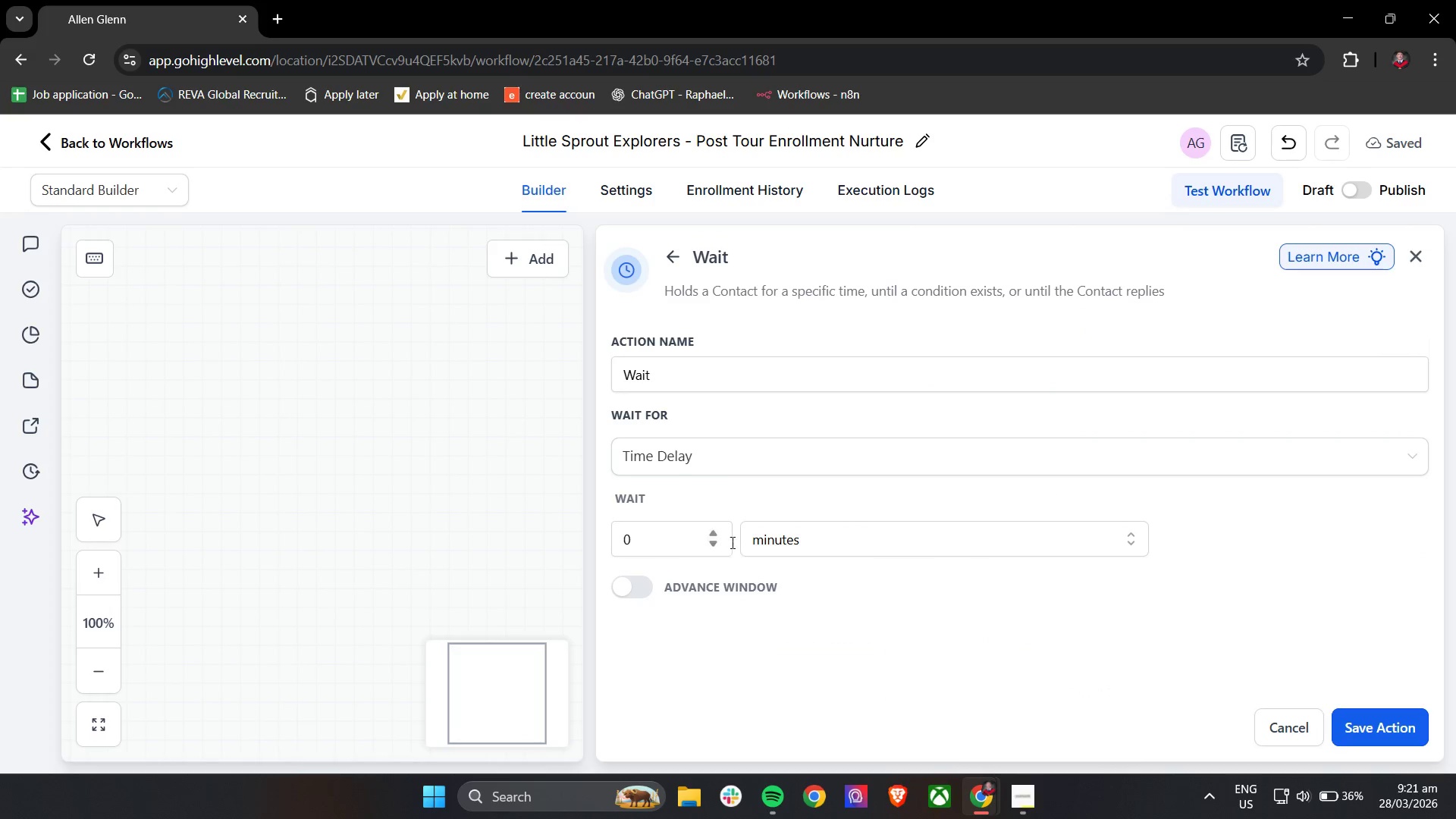 
left_click([793, 541])
 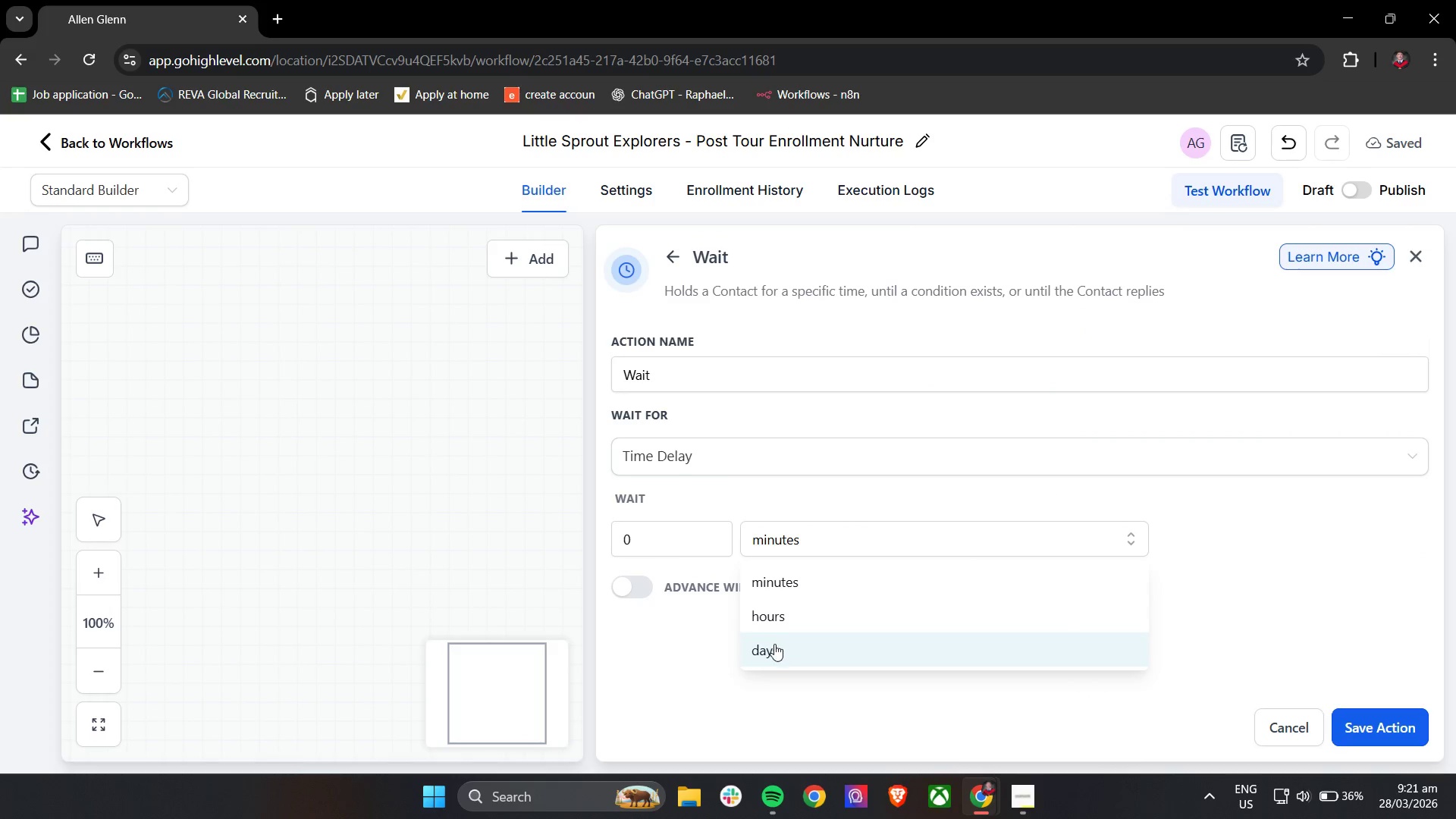 
left_click([774, 647])
 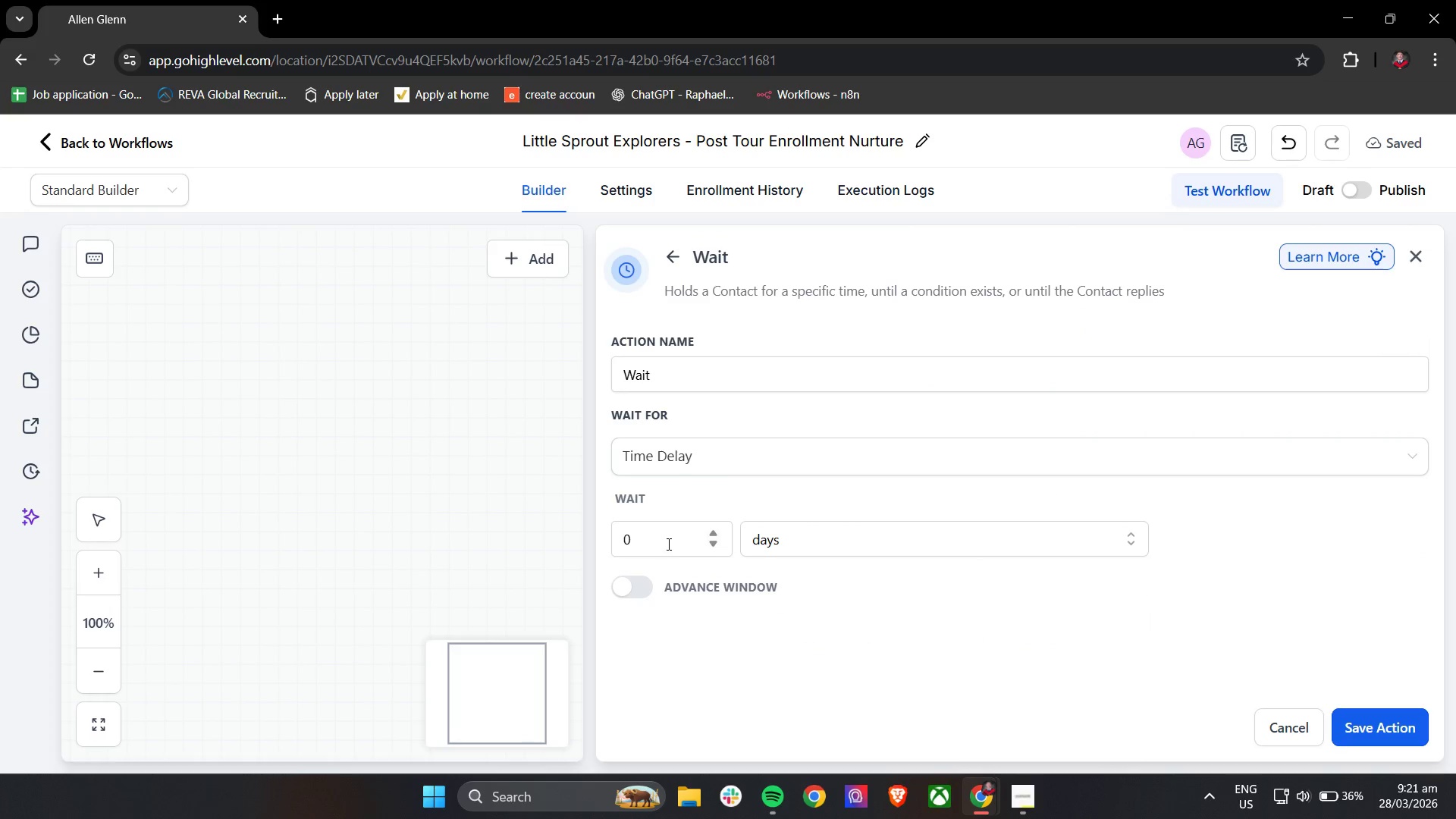 
double_click([667, 543])
 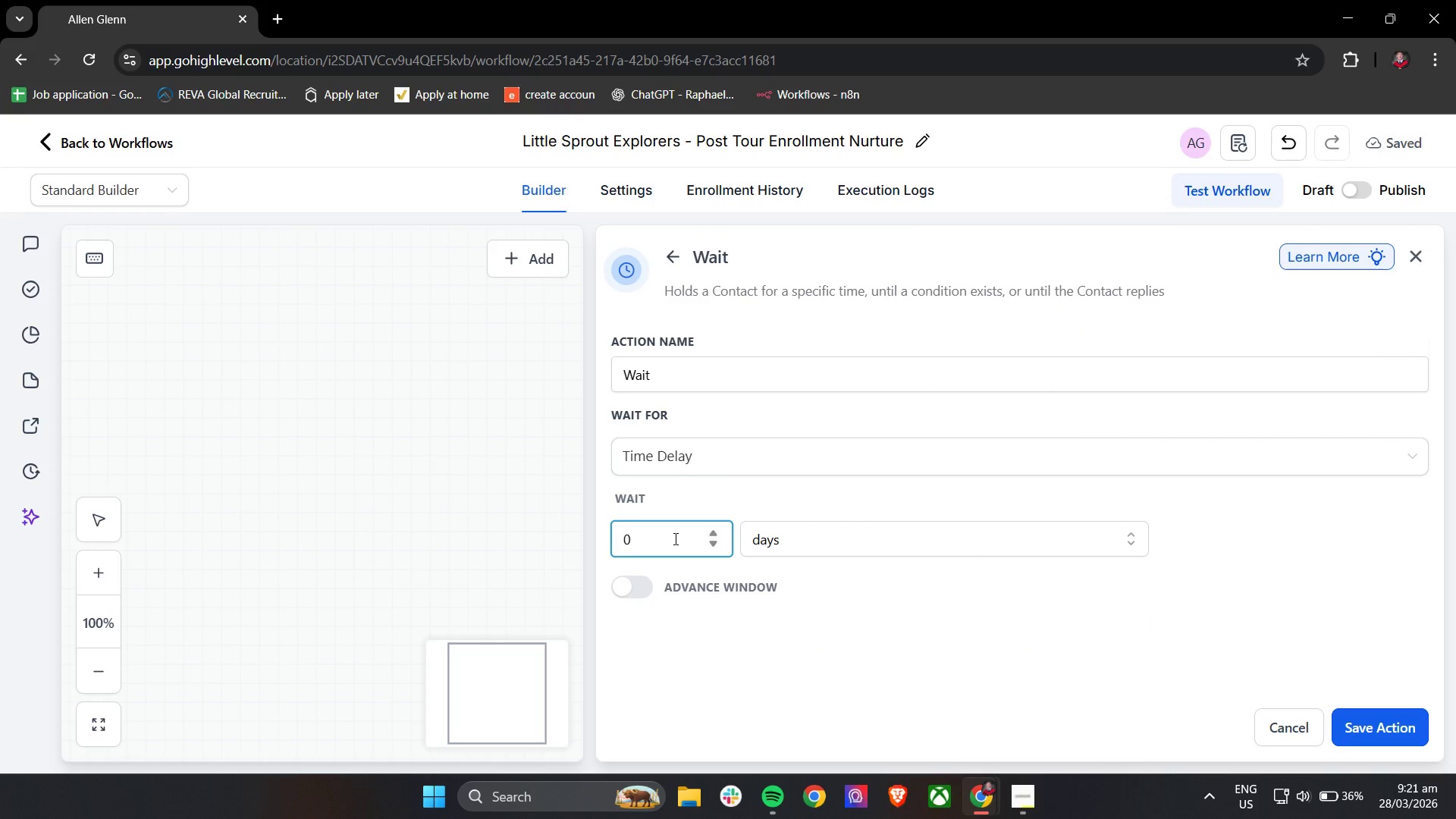 
key(5)
 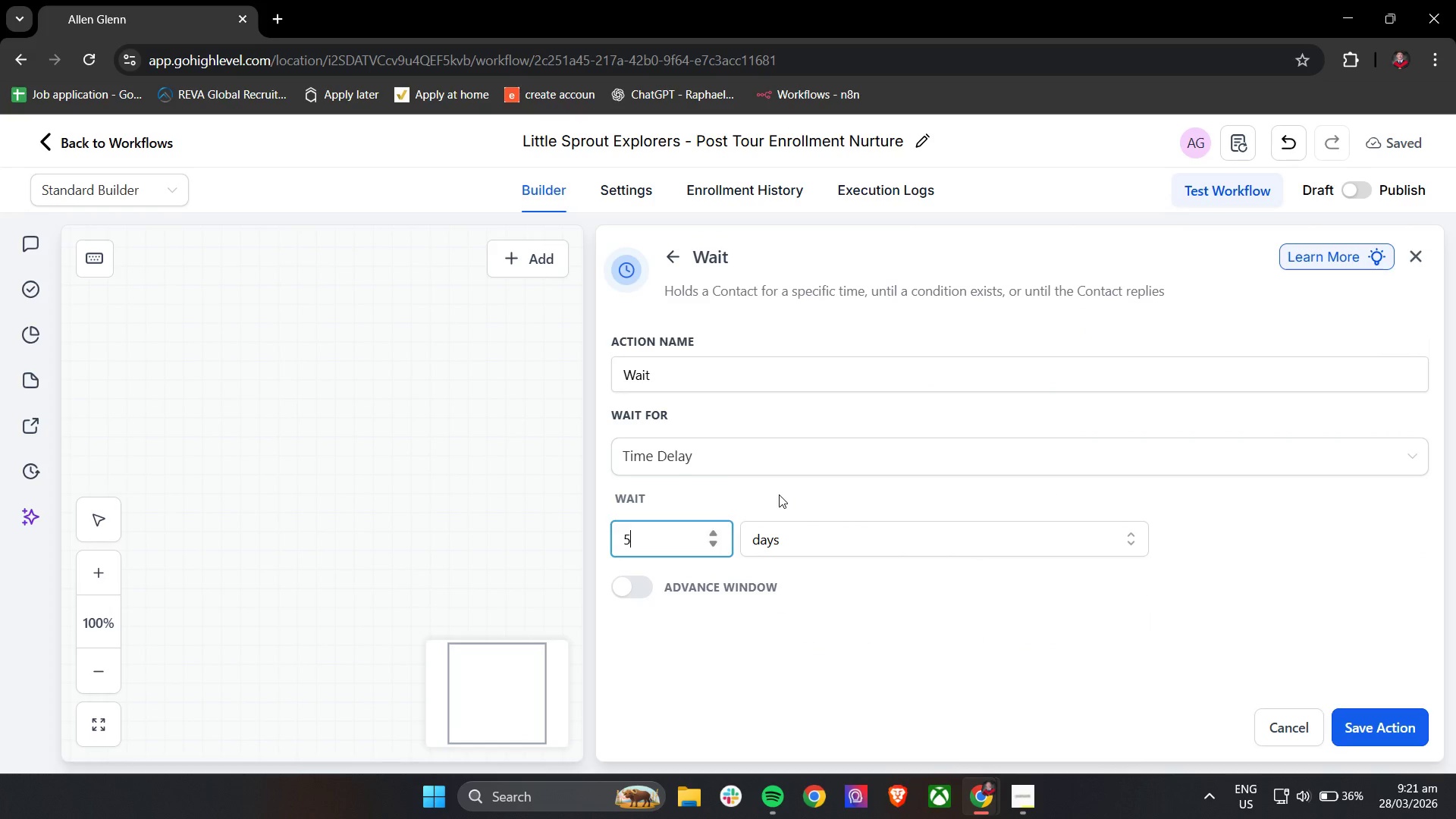 
left_click([779, 494])
 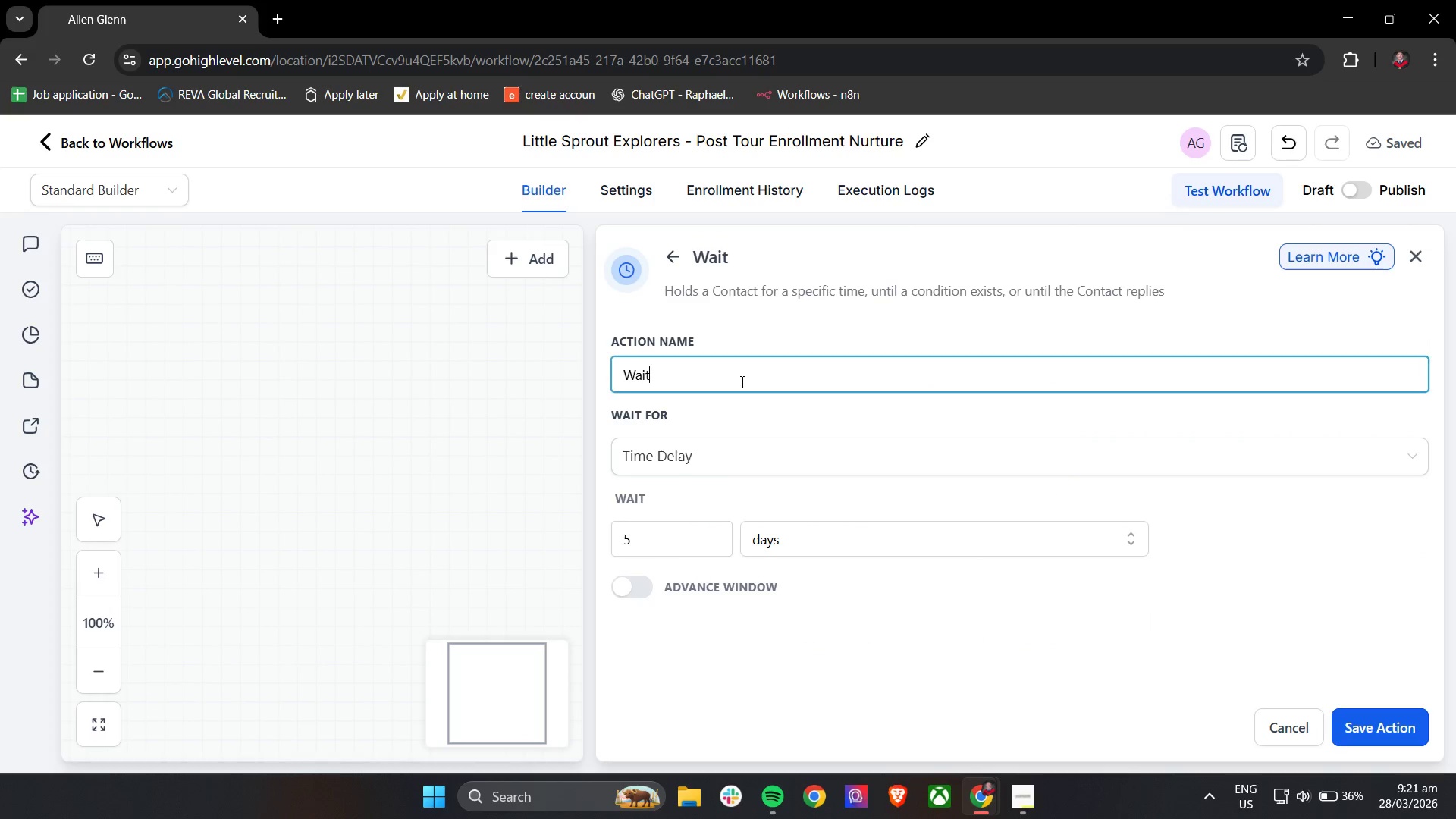 
double_click([741, 381])
 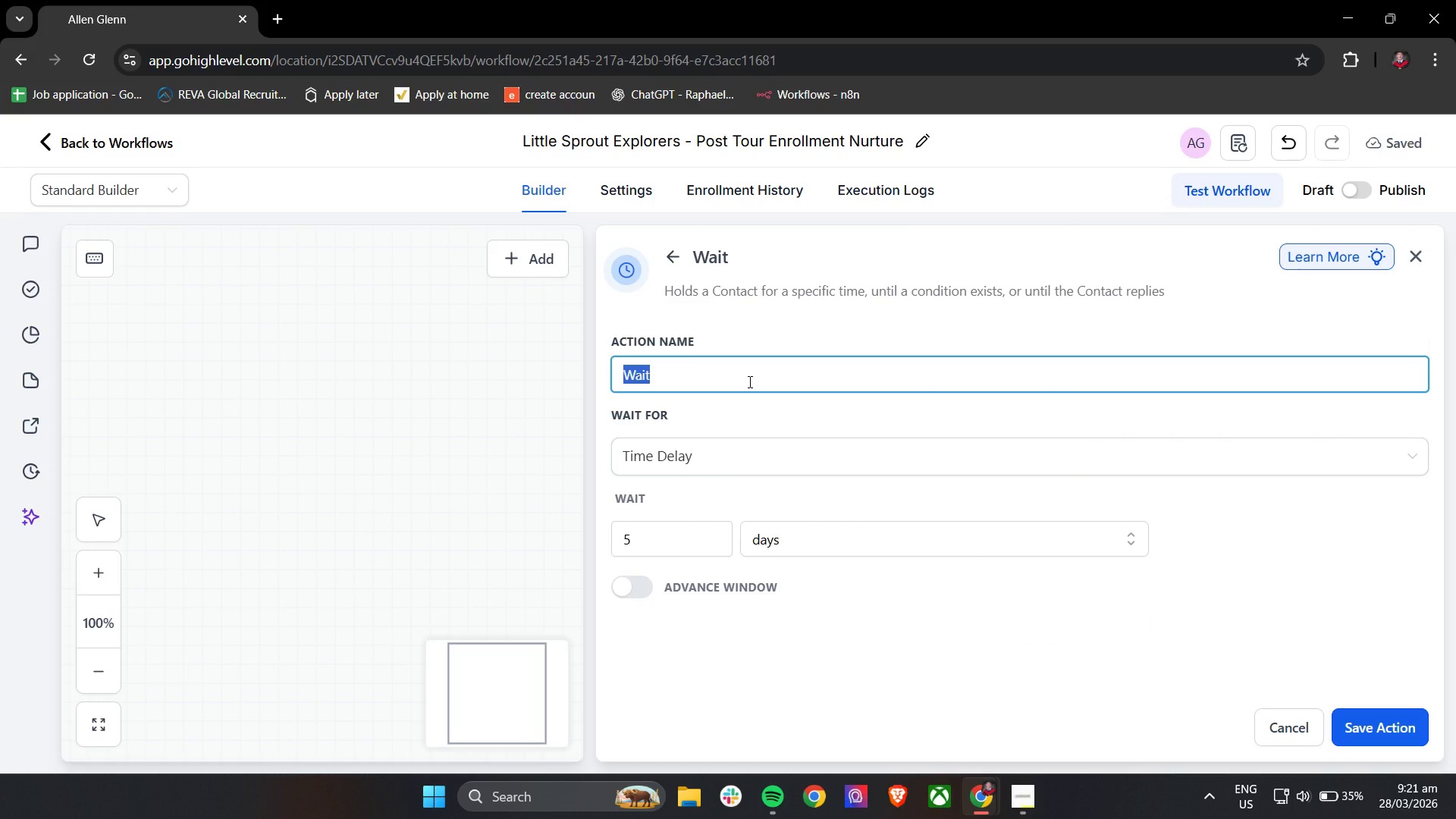 
type(Wait 5 Days)
 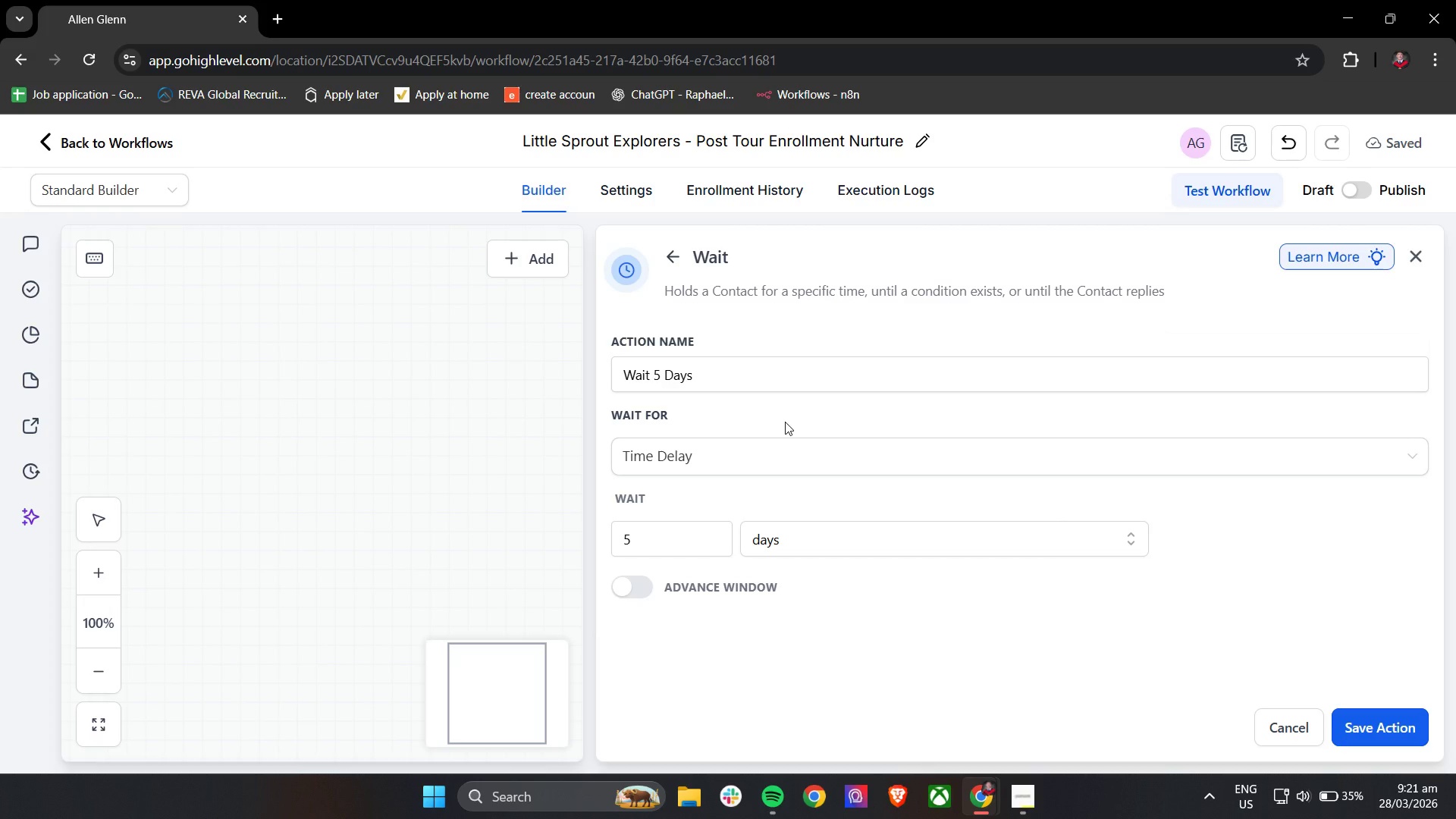 
left_click([1397, 730])
 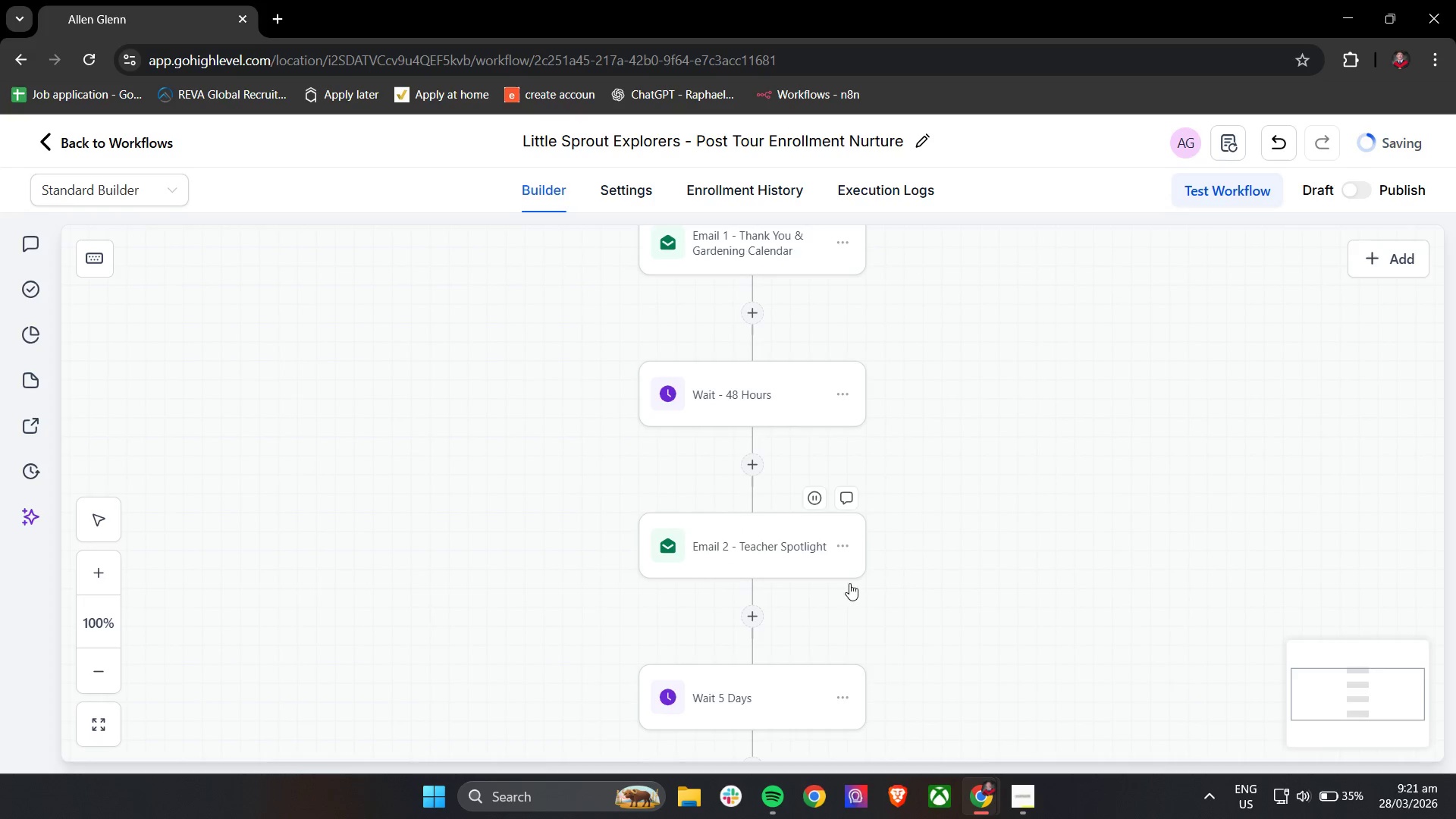 
scroll: coordinate [893, 578], scroll_direction: down, amount: 2.0
 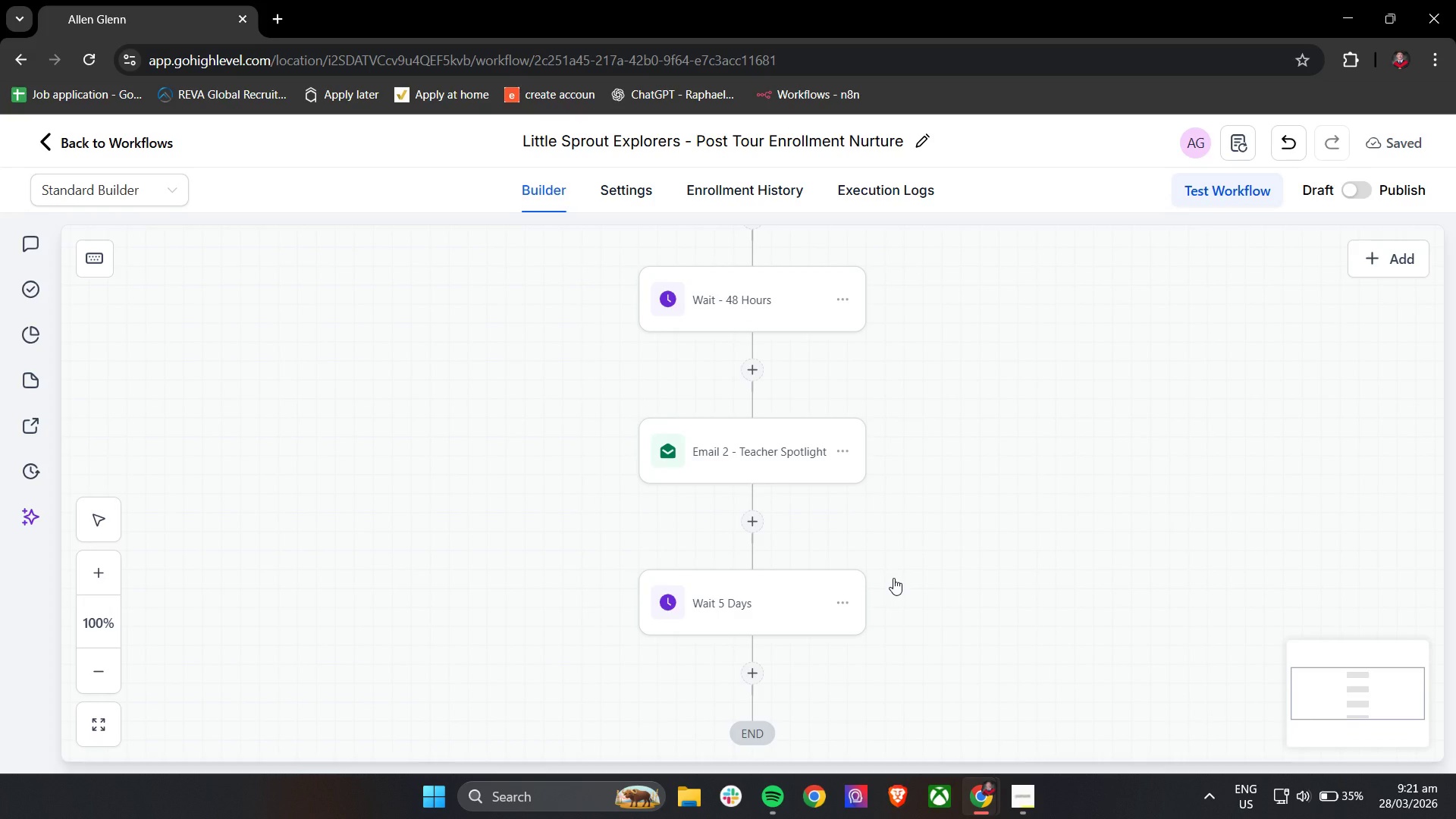 
wait(7.22)
 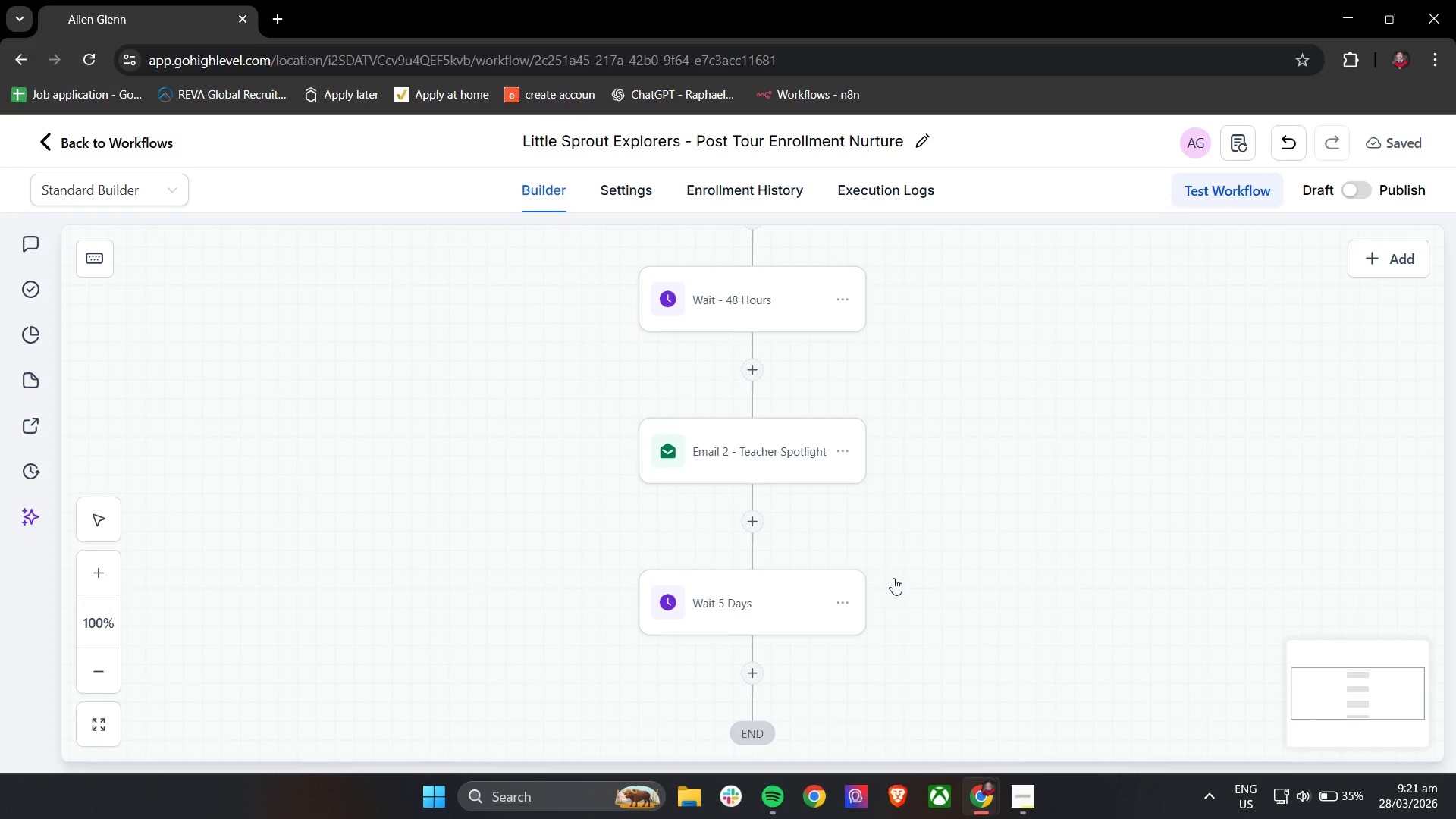 
mouse_move([770, 661])
 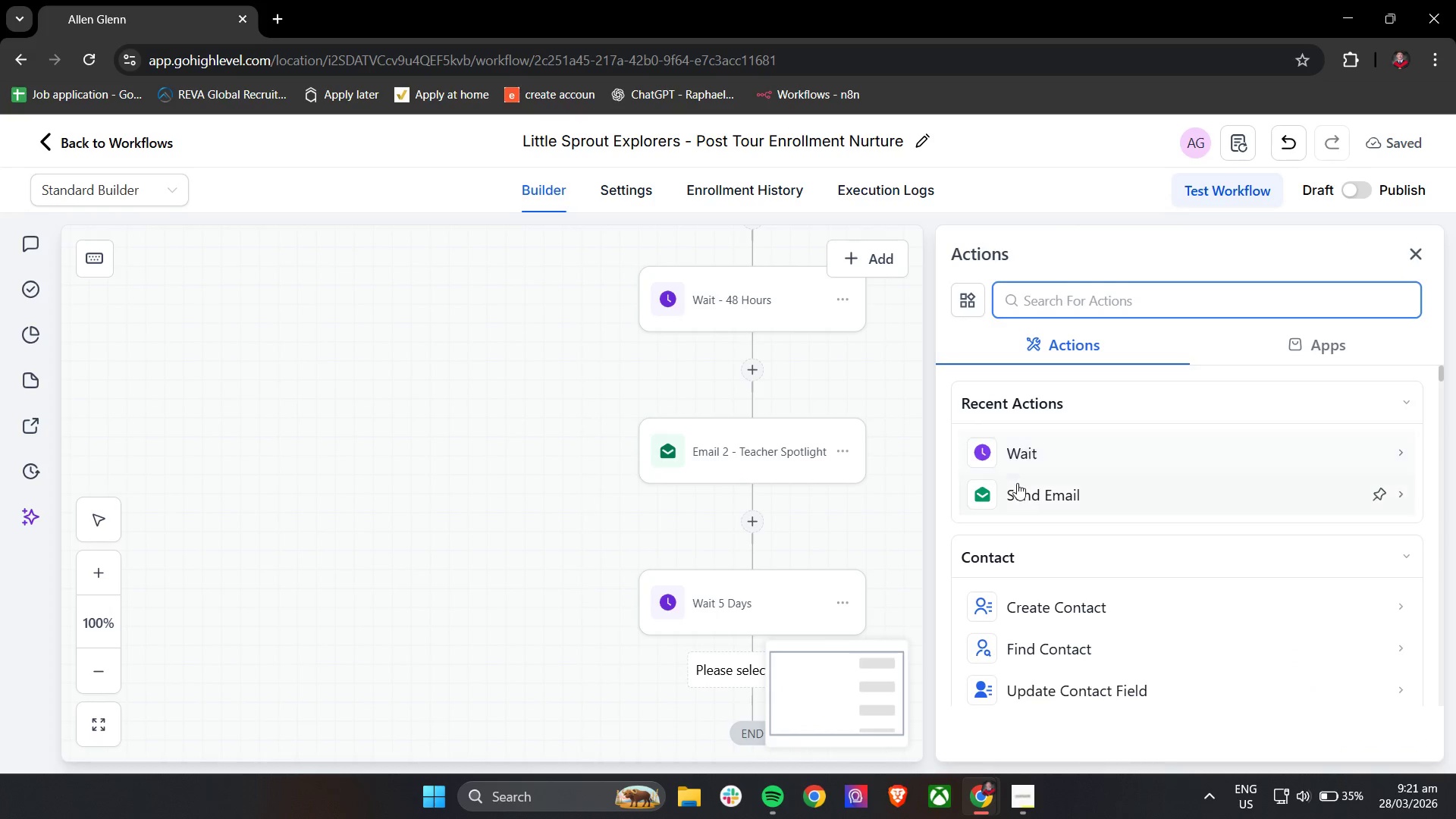 
left_click([1015, 494])
 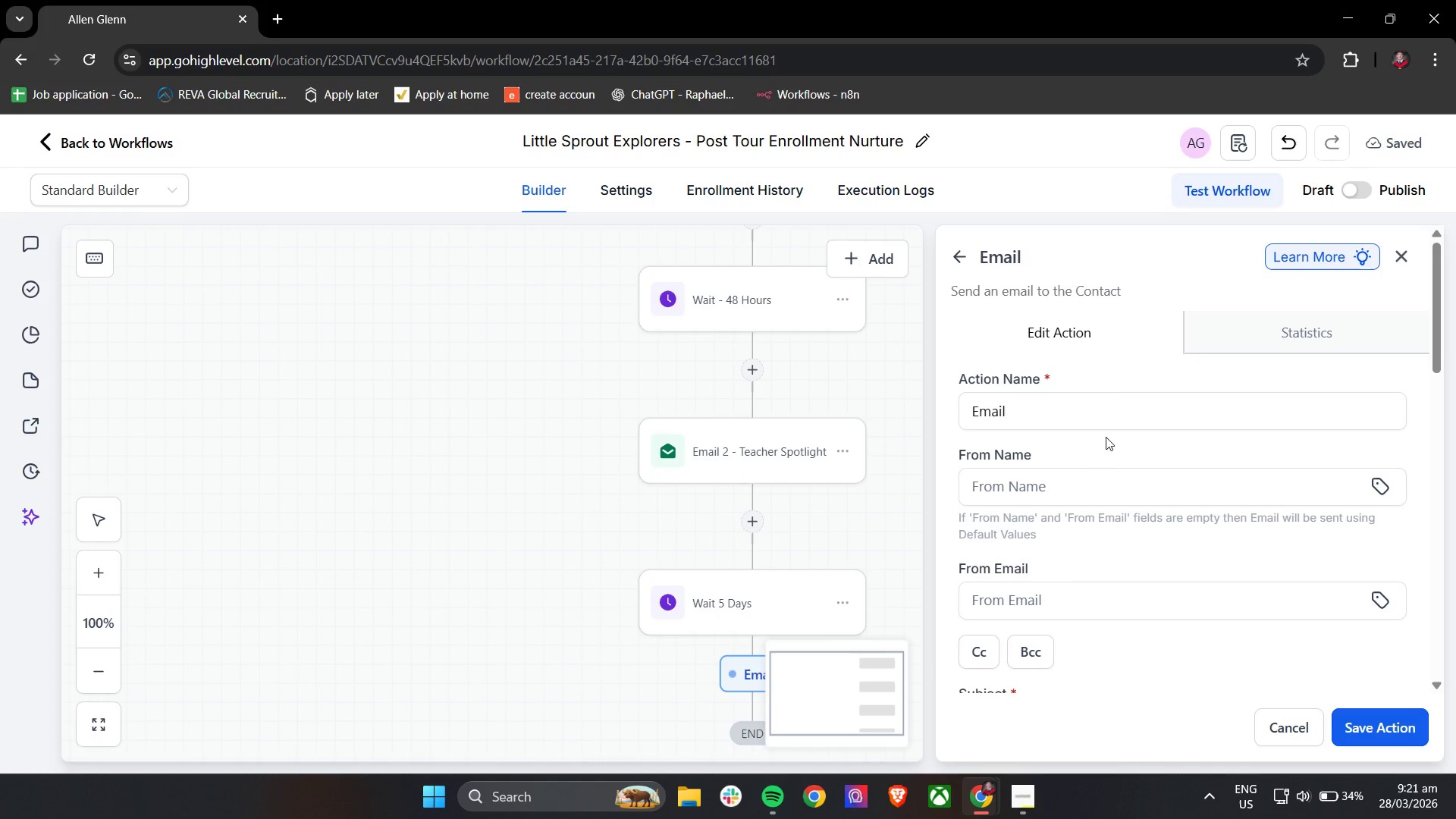 
double_click([1102, 416])
 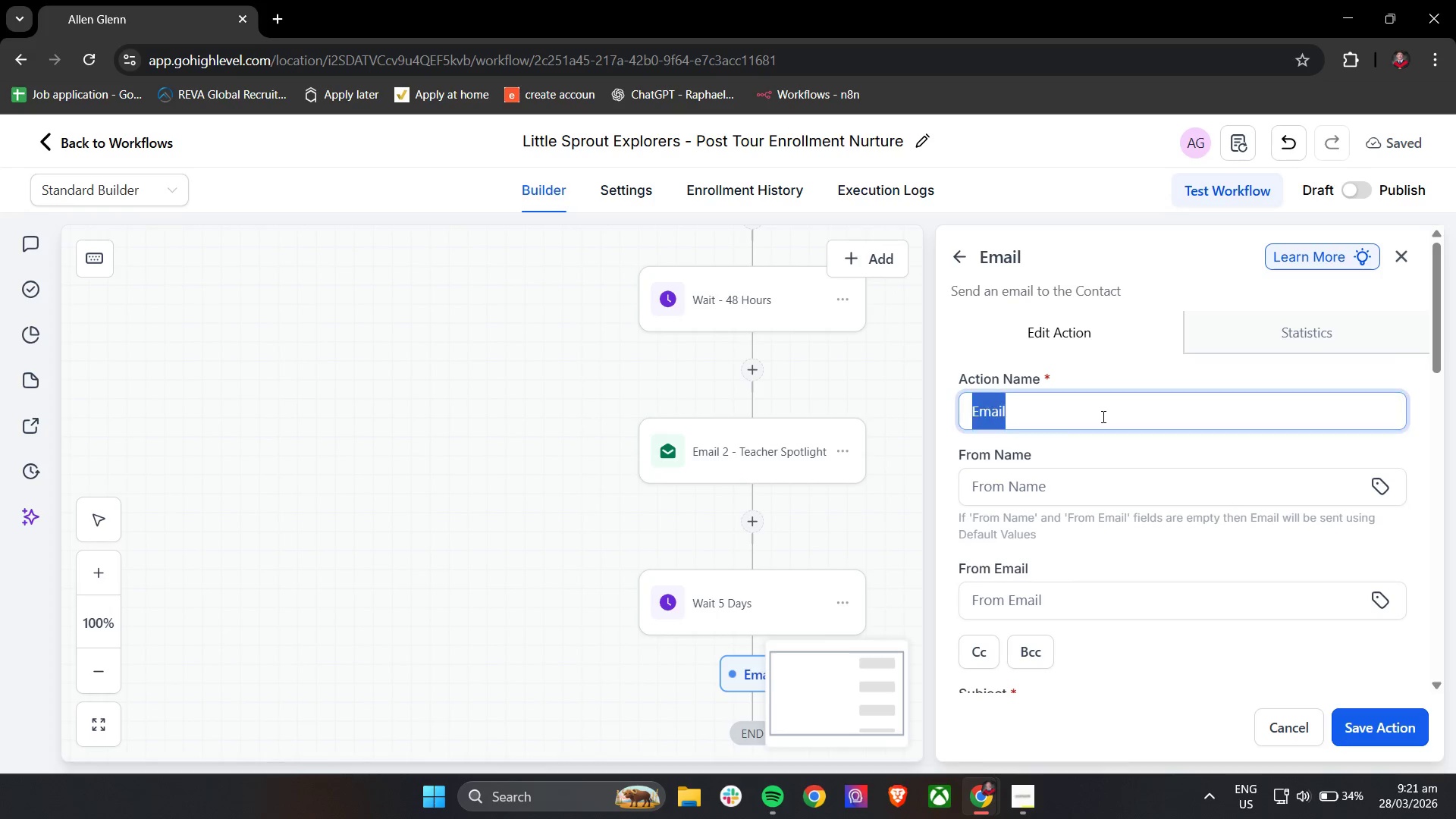 
triple_click([1102, 416])
 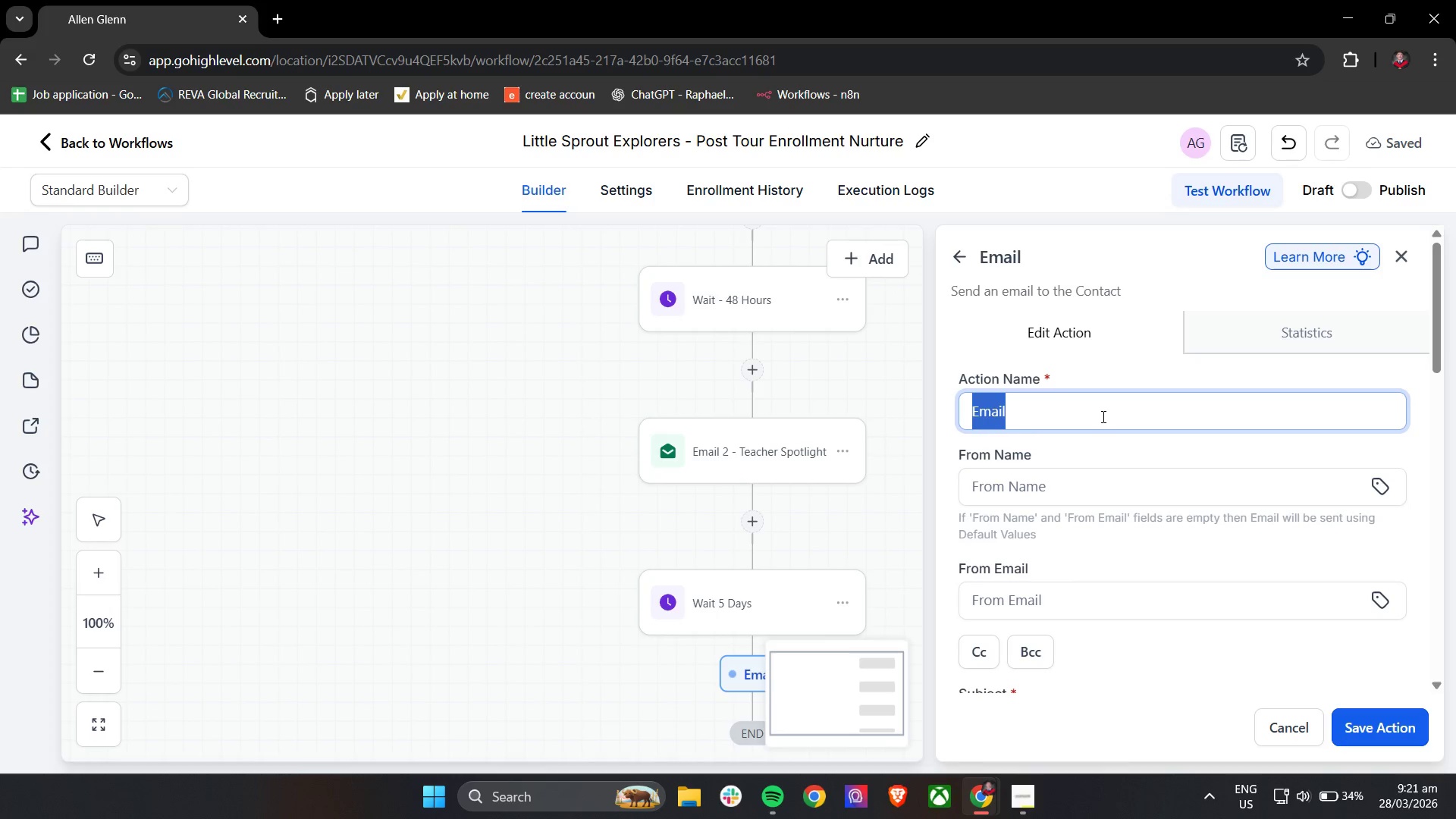 
type(Email 3 - )
 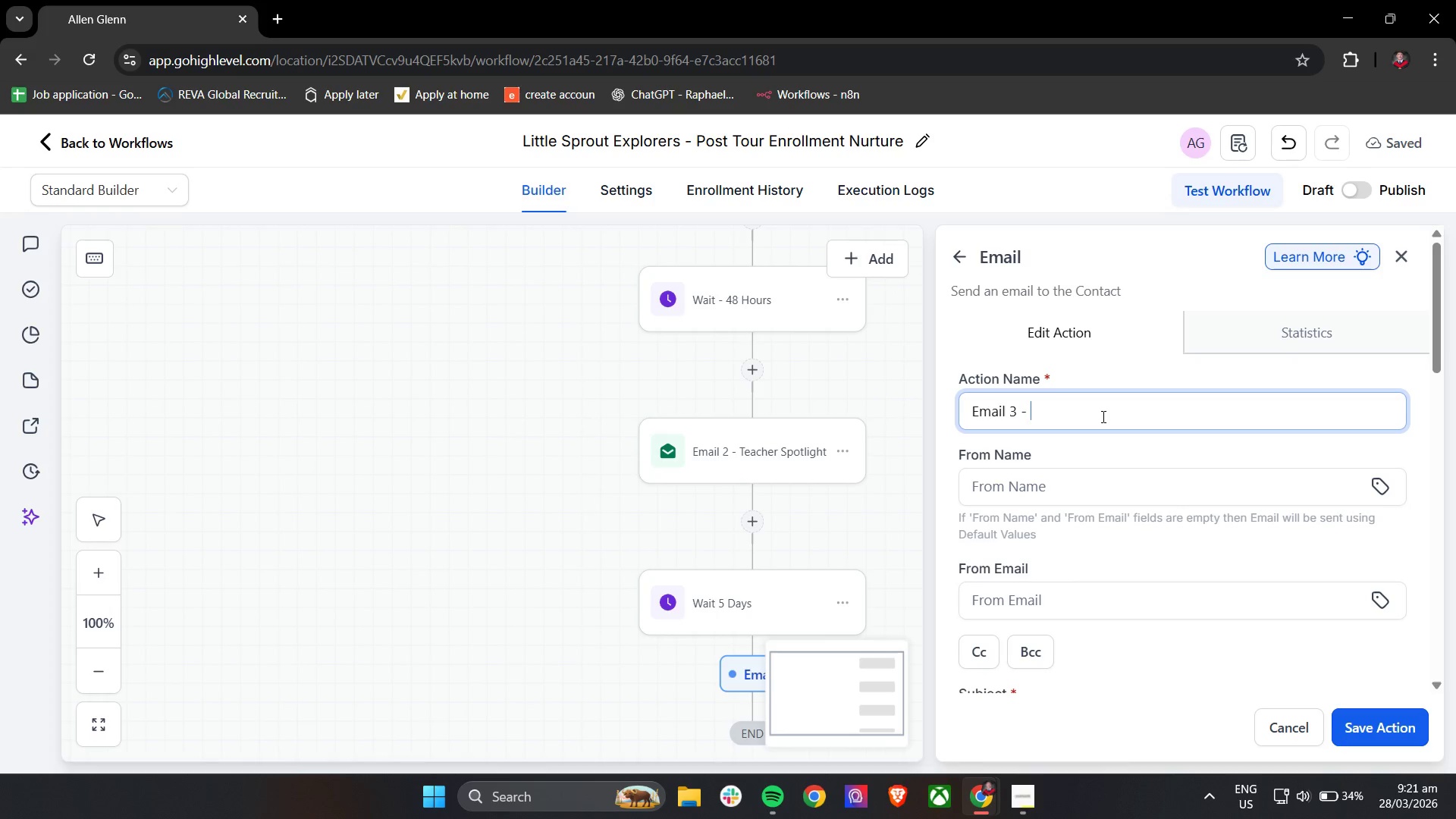 
wait(8.88)
 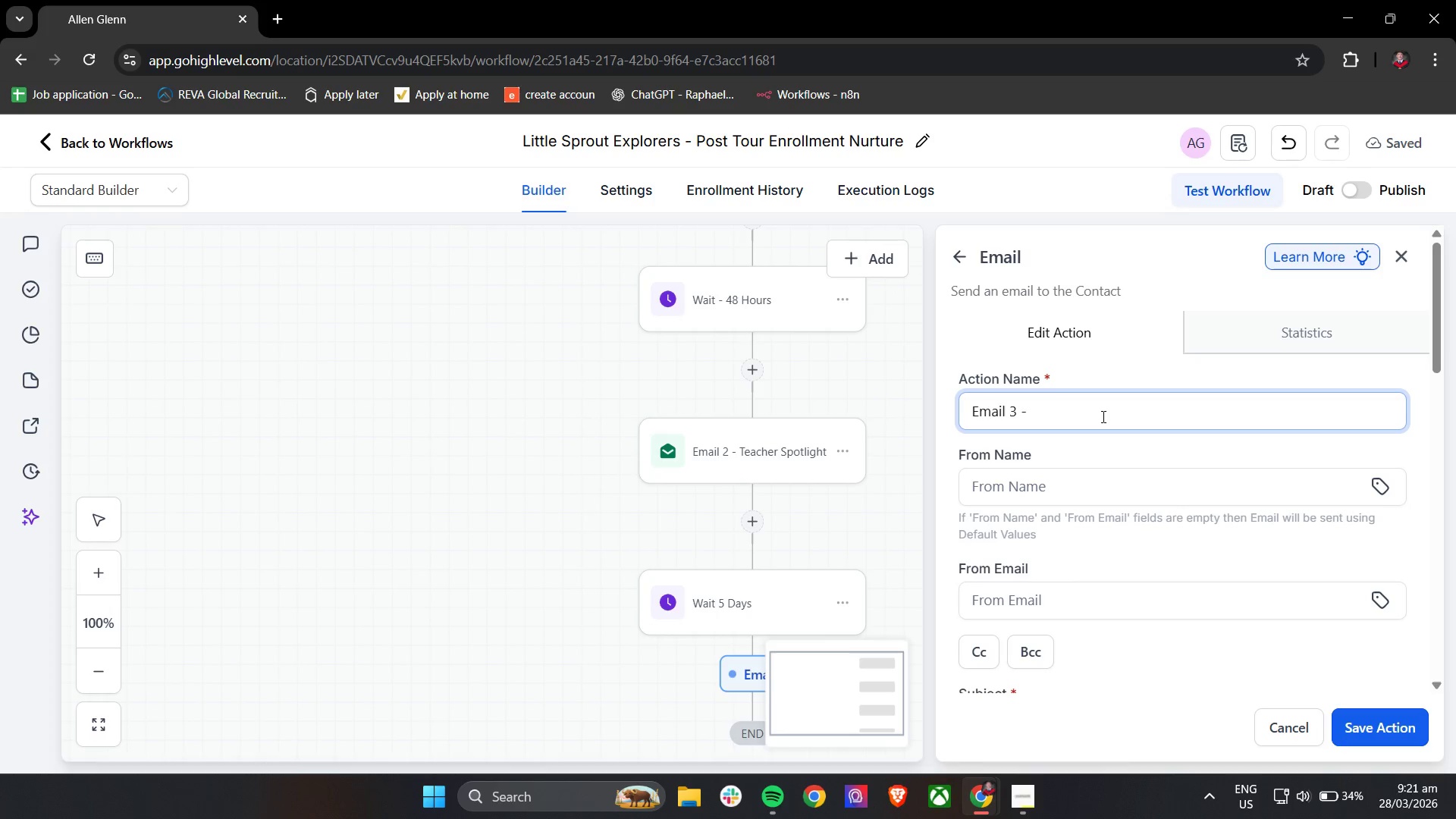 
type(Enrollment CTA)
 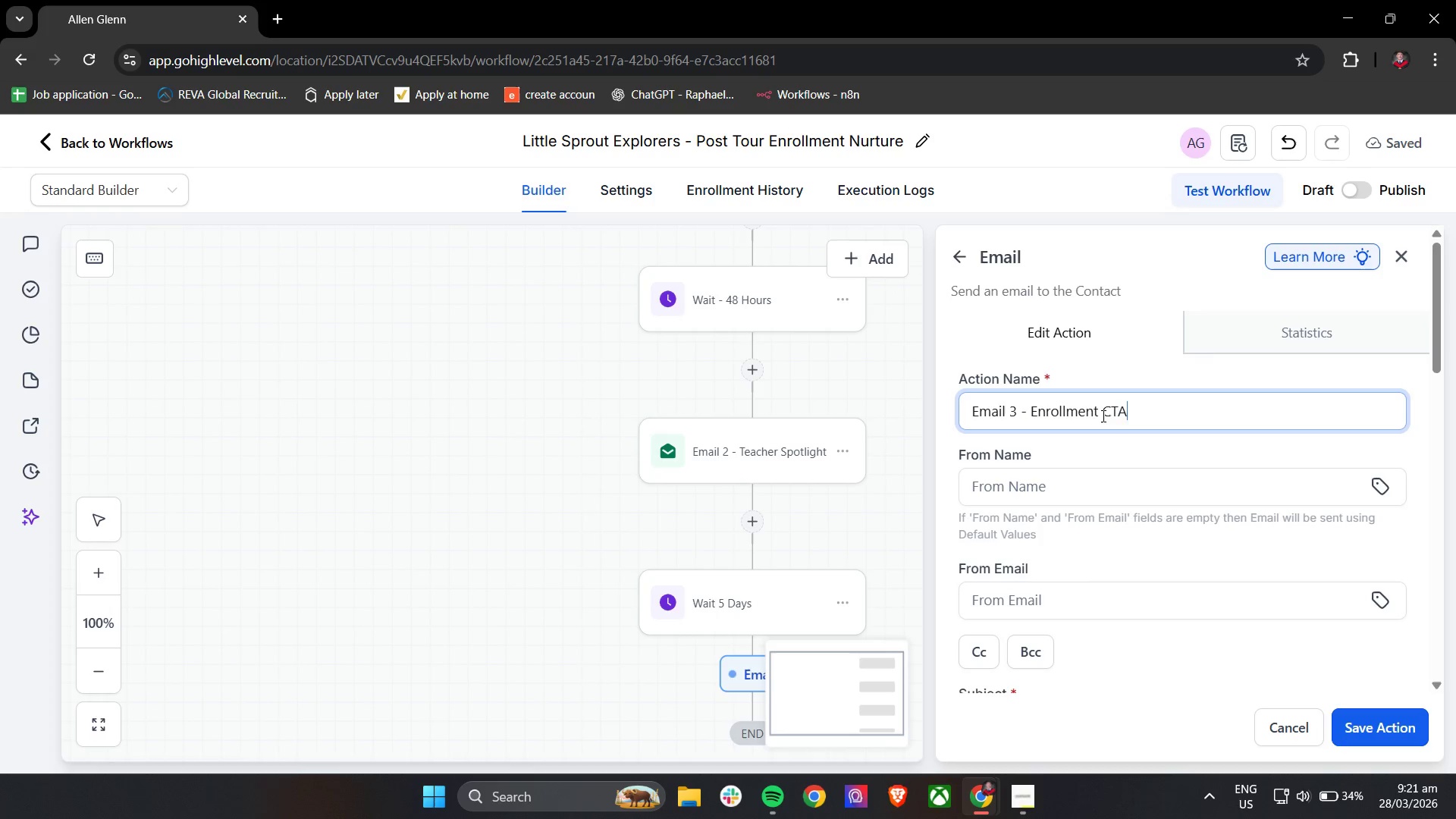 
scroll: coordinate [1102, 413], scroll_direction: down, amount: 2.0
 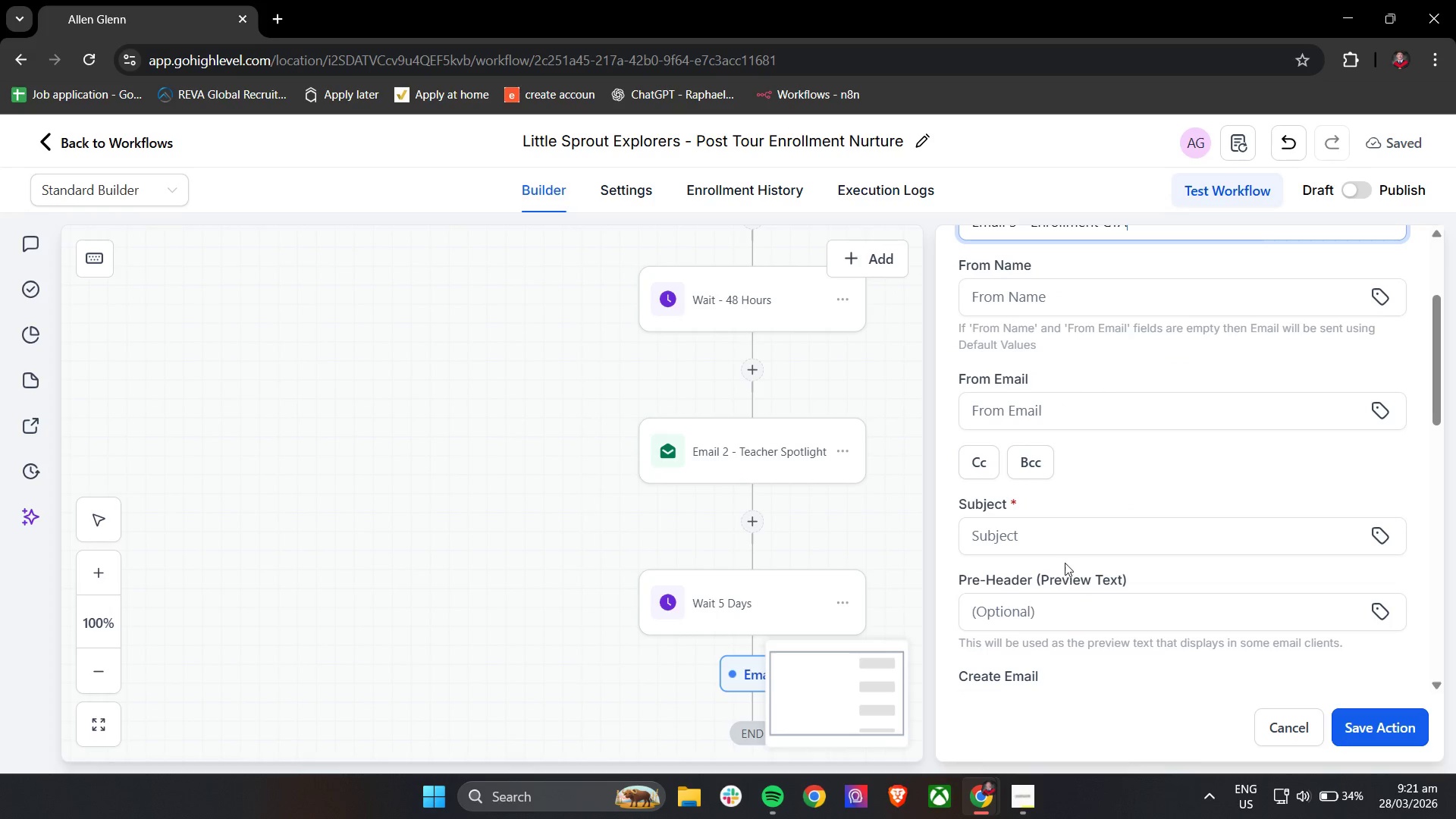 
left_click([1069, 538])
 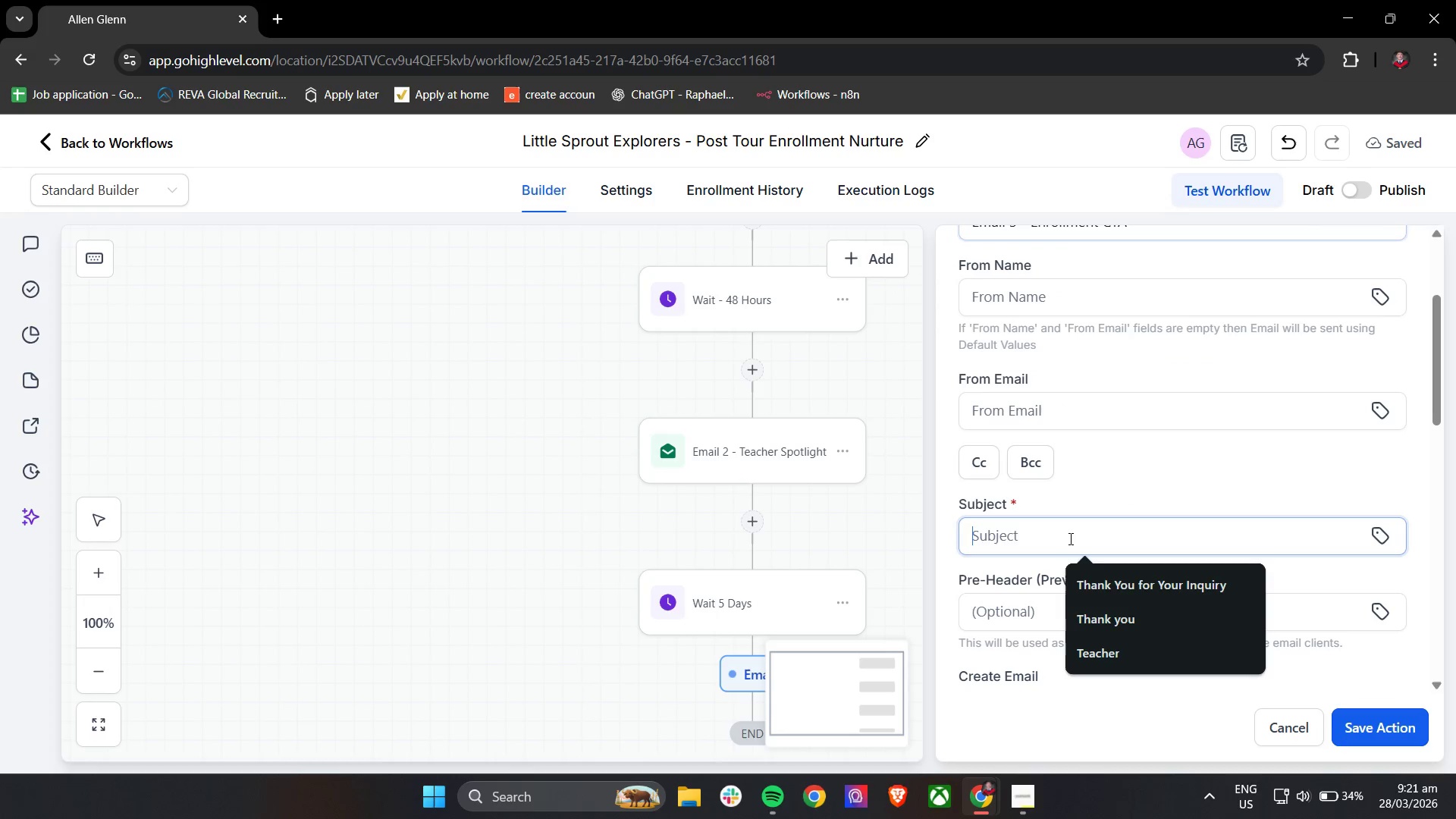 
type(Enrollment)
 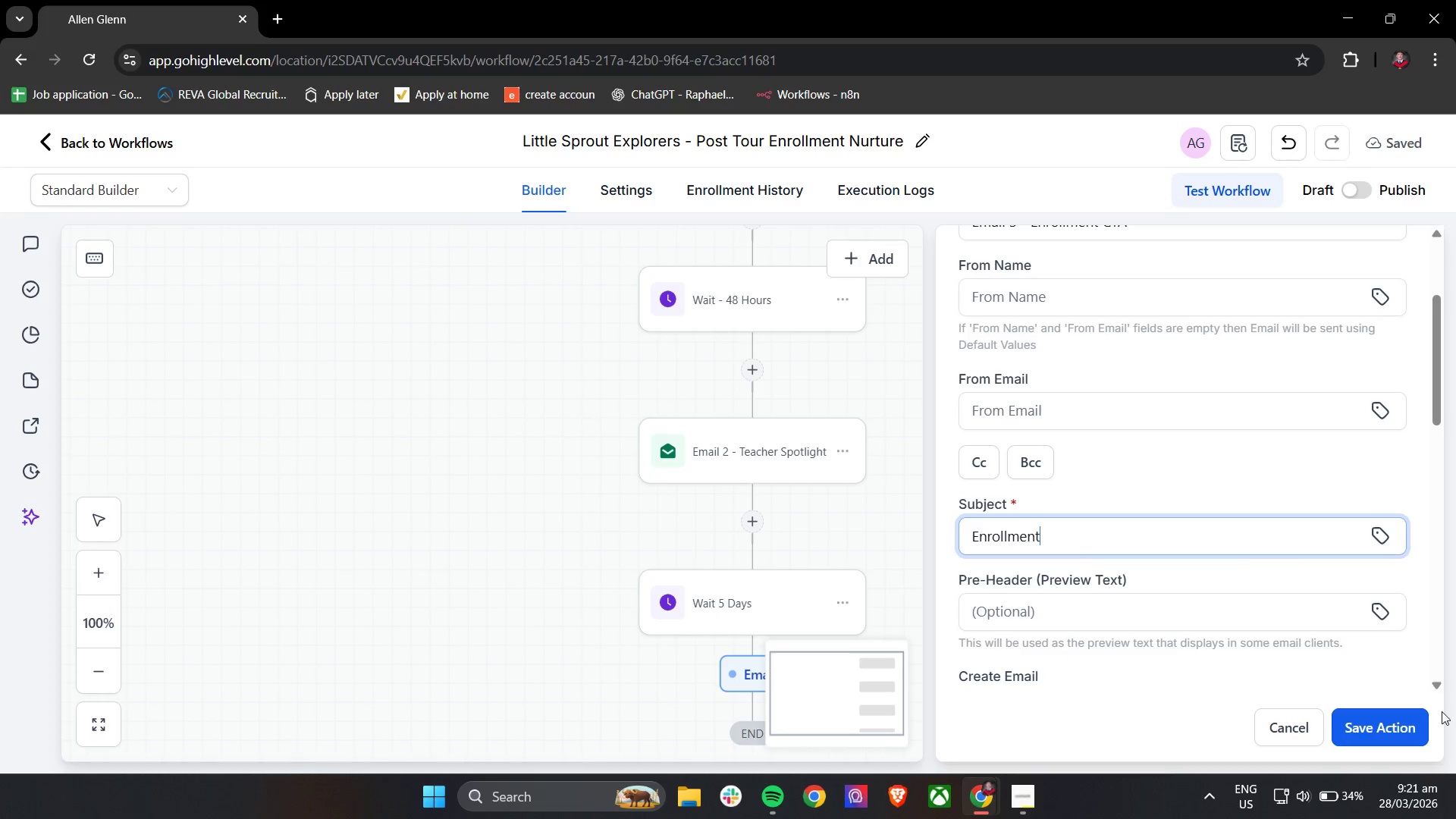 
left_click([1402, 726])
 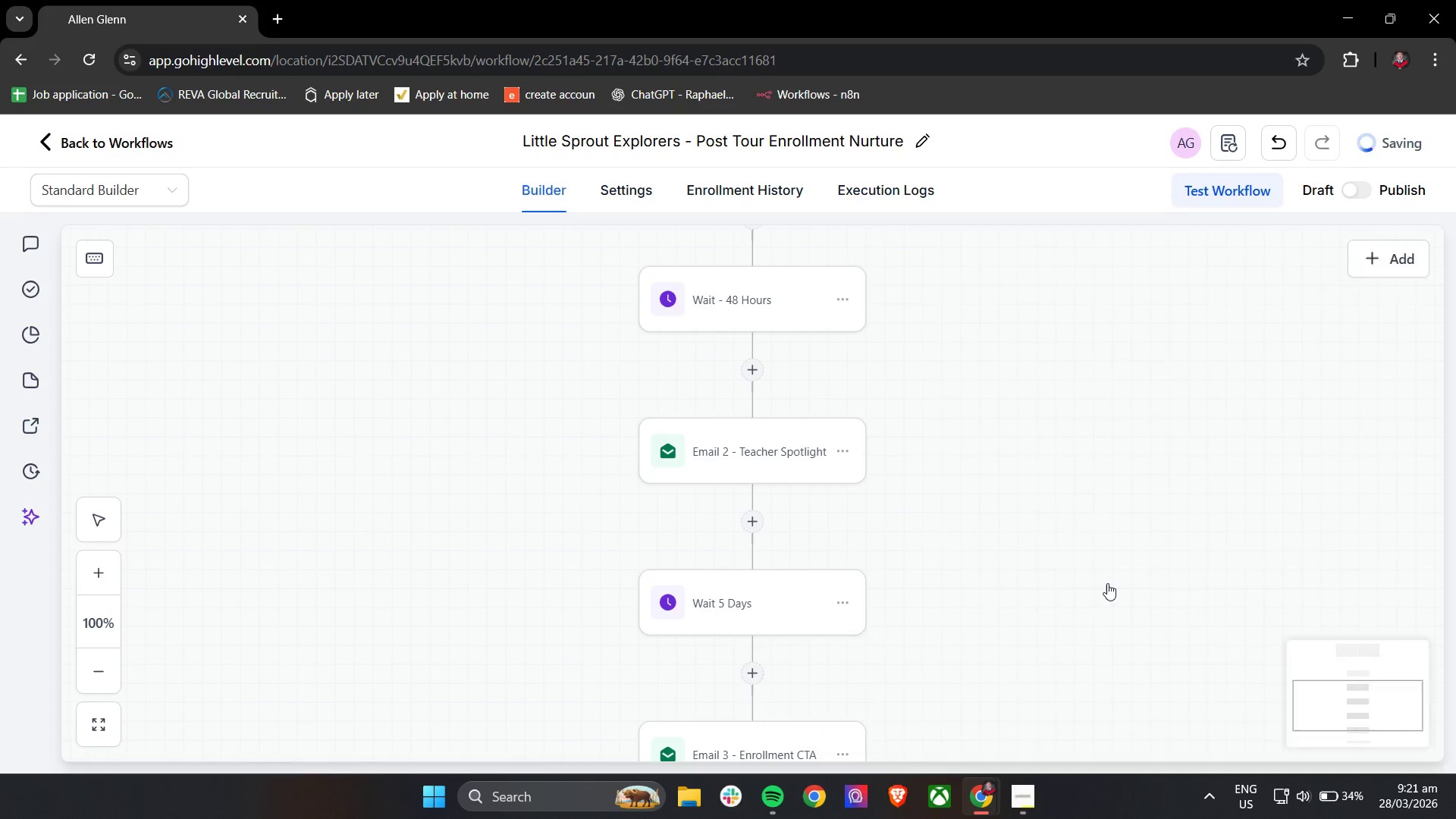 
hold_key(key=ControlLeft, duration=1.34)
left_click_drag(start_coordinate=[1124, 576], to_coordinate=[1003, 556])
 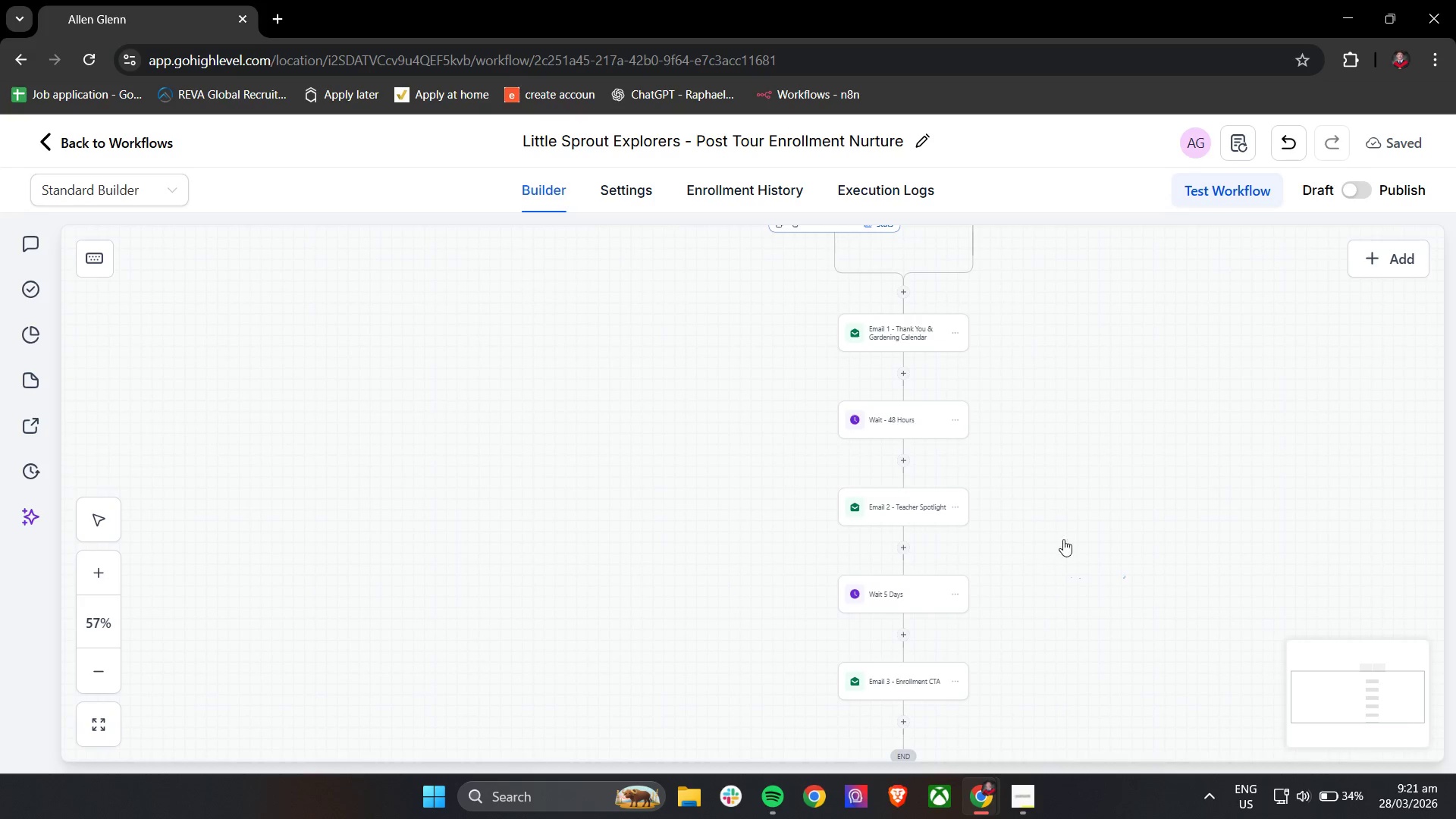 
scroll: coordinate [1107, 583], scroll_direction: down, amount: 4.0
 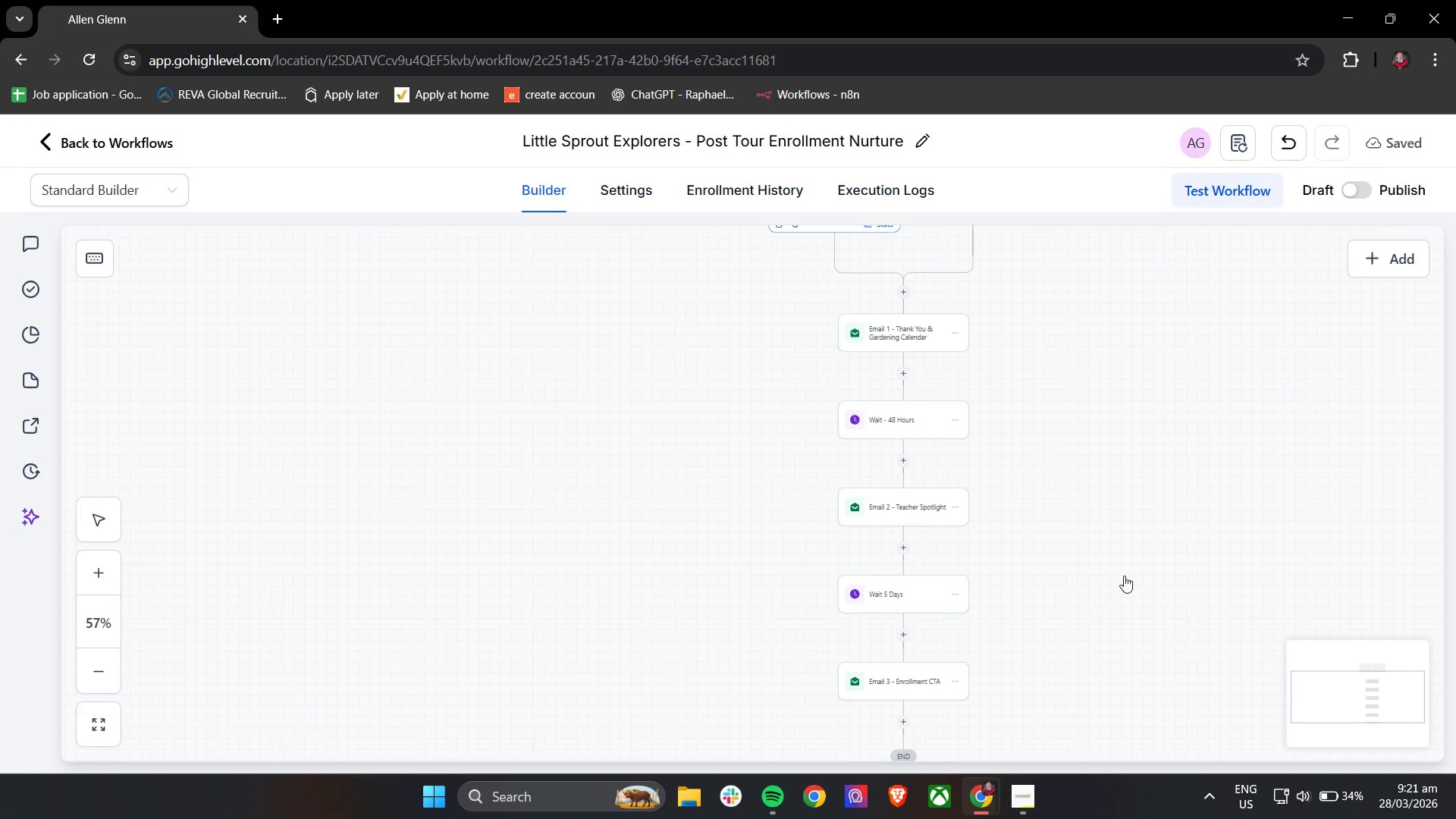 
key(Control+ControlLeft)
 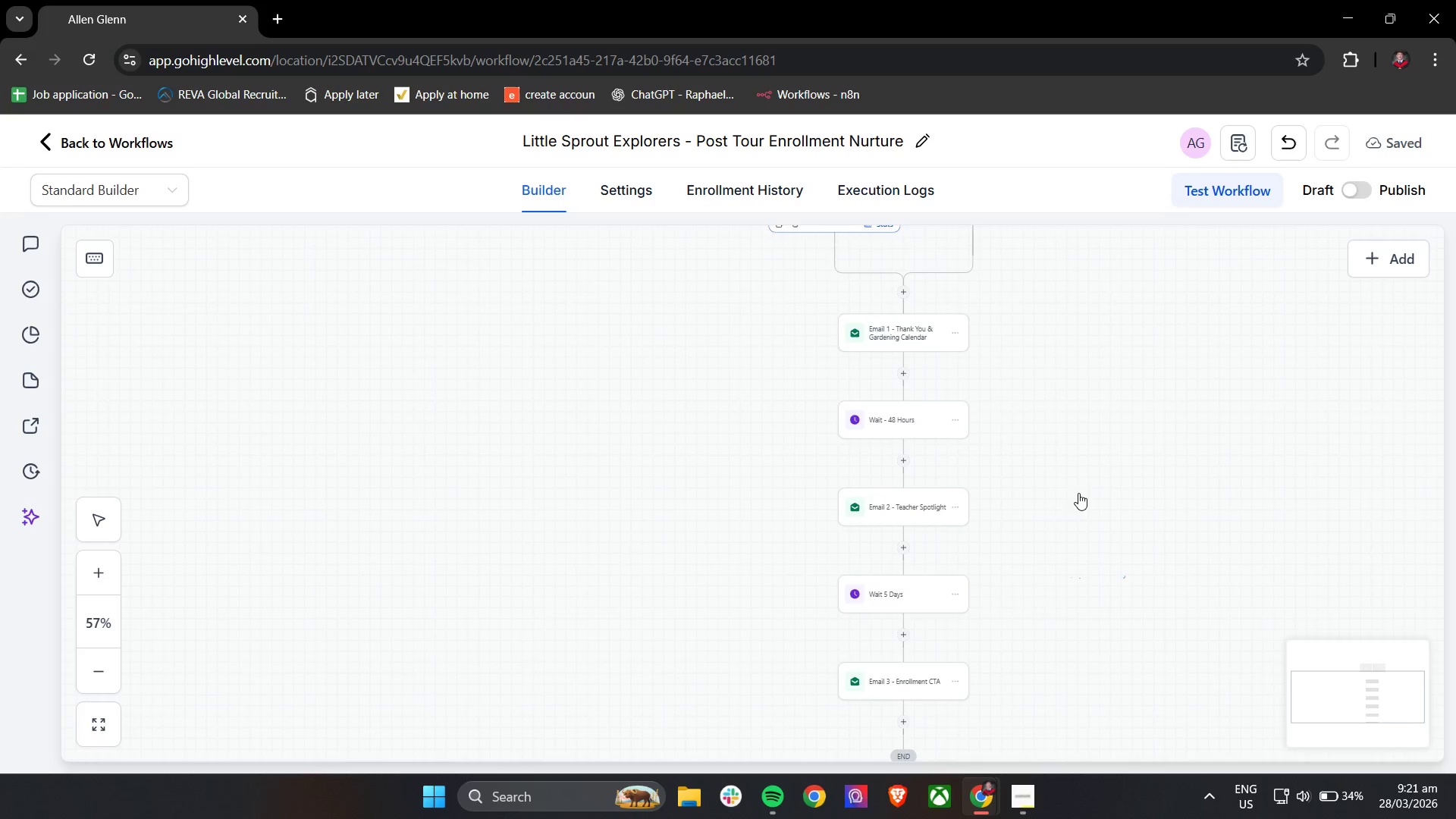 
left_click_drag(start_coordinate=[1102, 498], to_coordinate=[979, 544])
 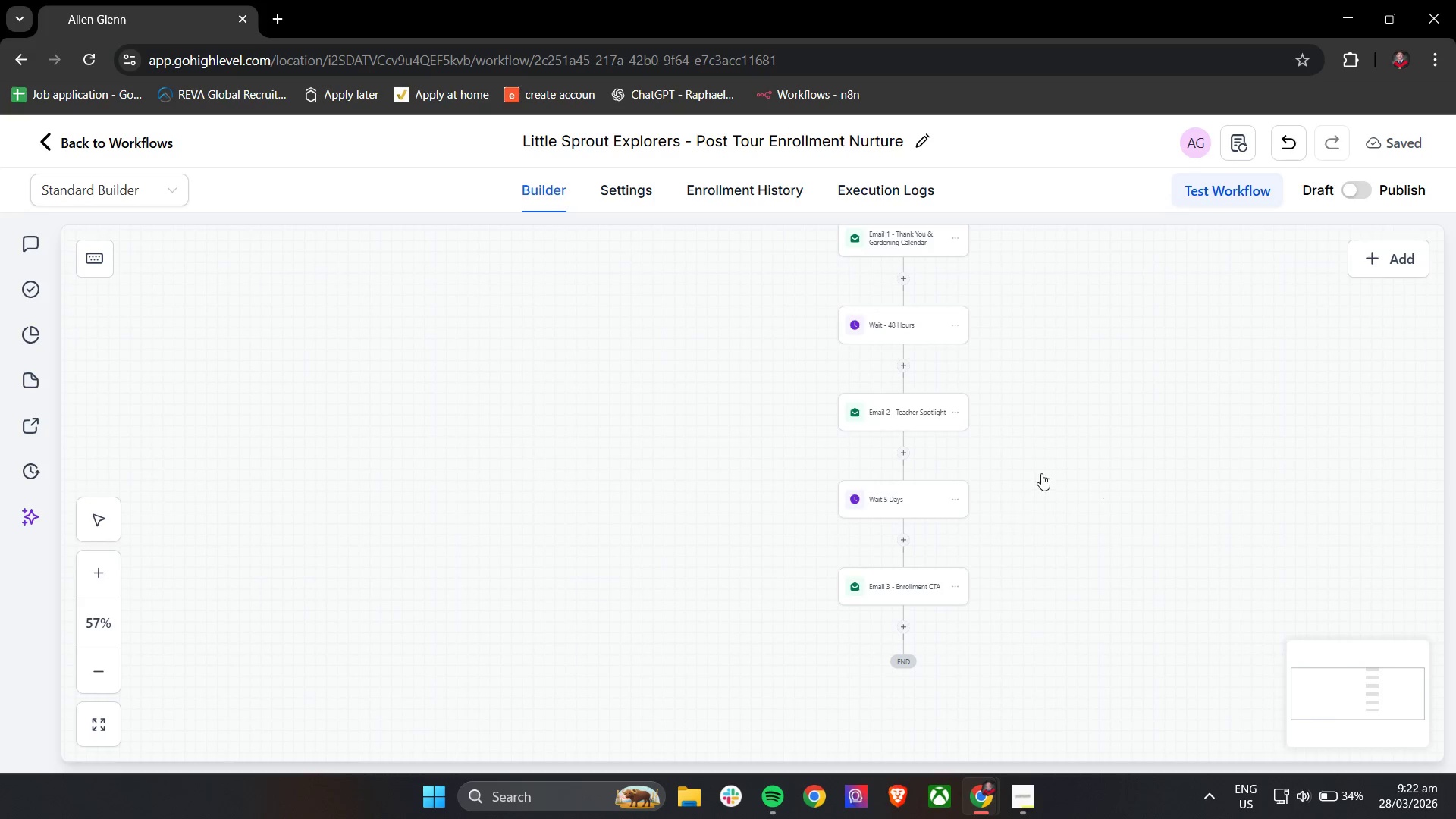 
scroll: coordinate [1080, 492], scroll_direction: down, amount: 2.0
 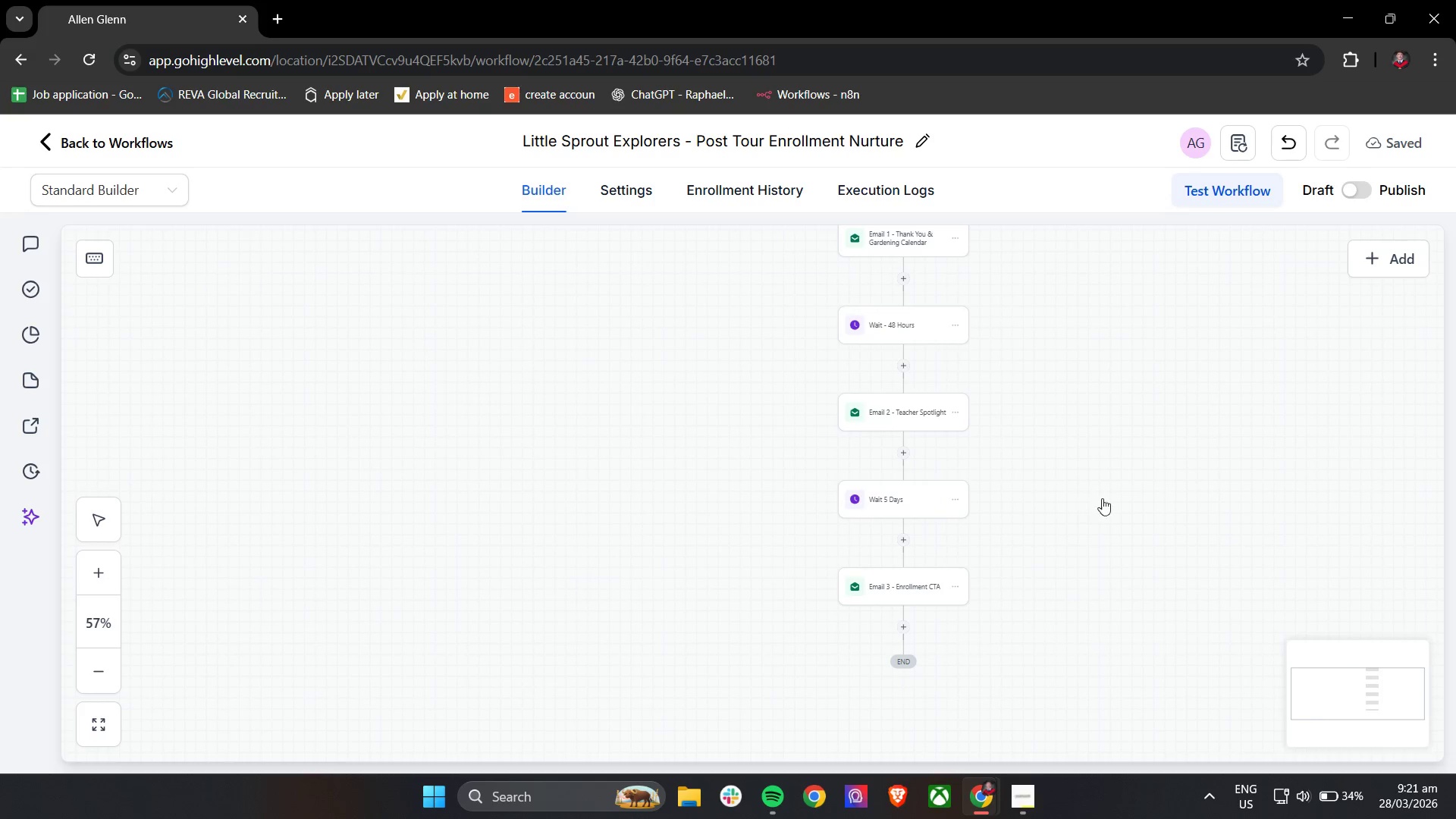 
left_click_drag(start_coordinate=[1041, 473], to_coordinate=[1031, 493])
 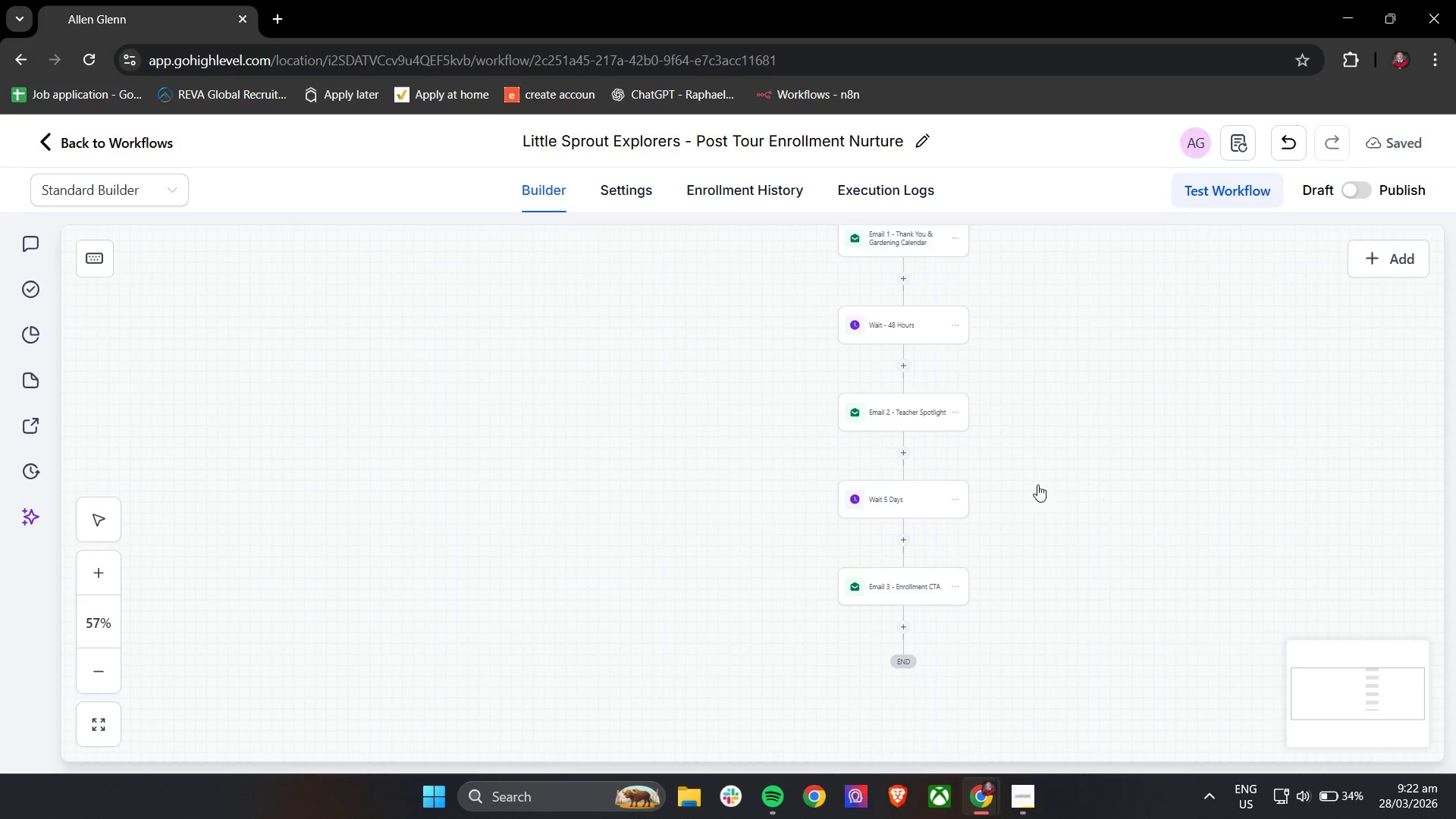 
hold_key(key=ControlLeft, duration=0.5)
left_click_drag(start_coordinate=[1068, 475], to_coordinate=[1048, 489])
 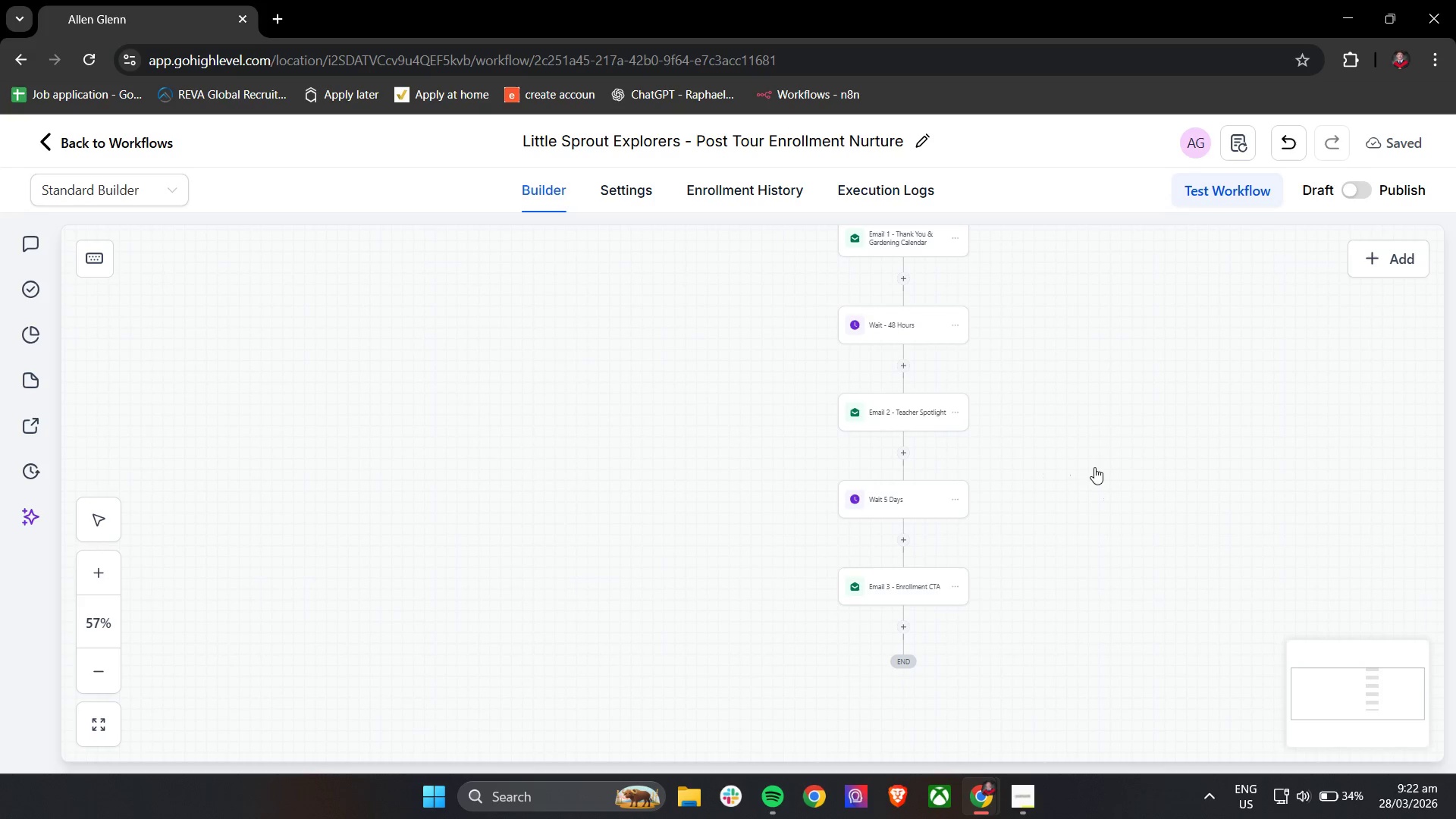 
hold_key(key=ControlLeft, duration=0.78)
left_click([1100, 464])
 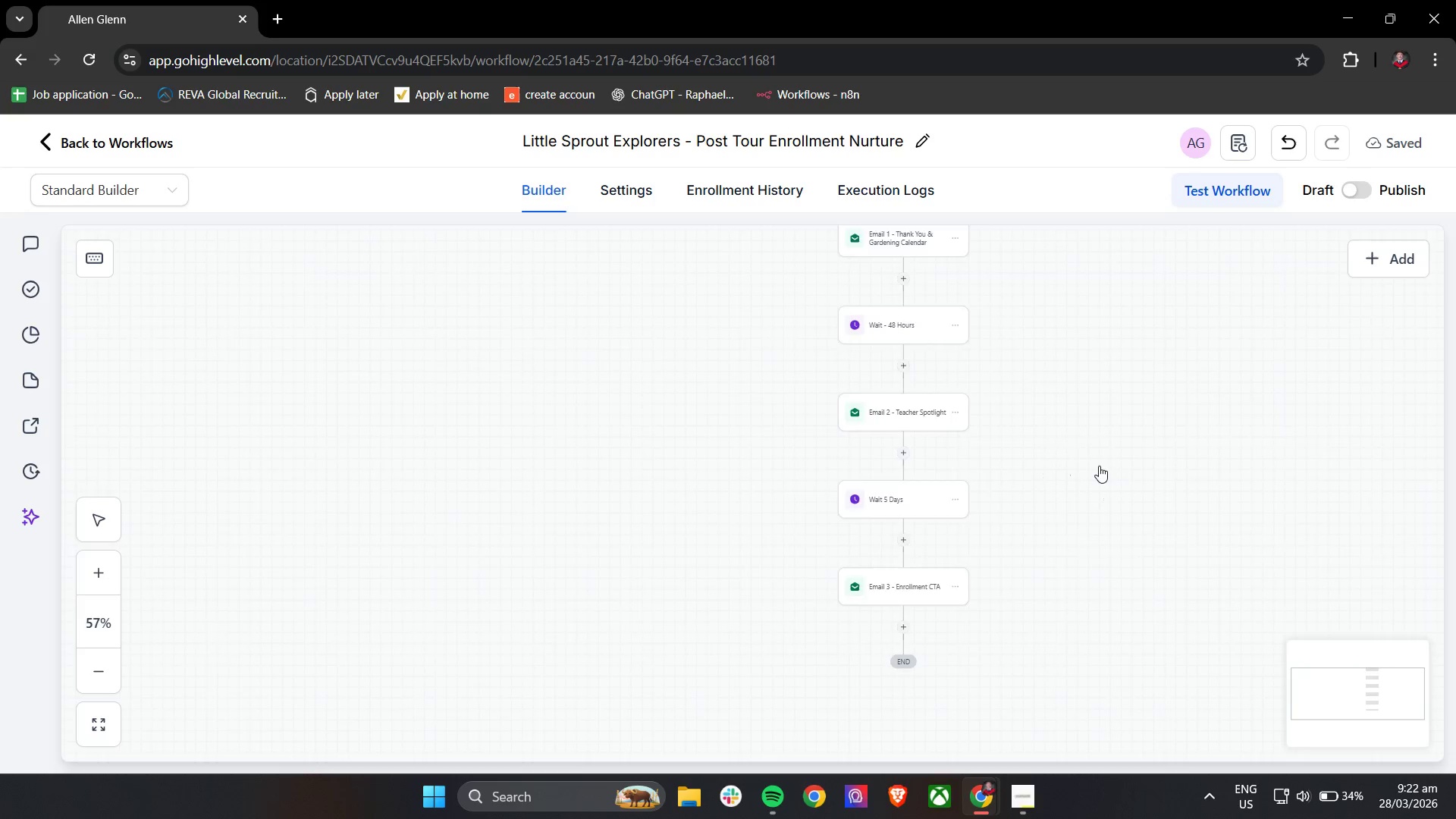 
hold_key(key=ShiftLeft, duration=0.84)
 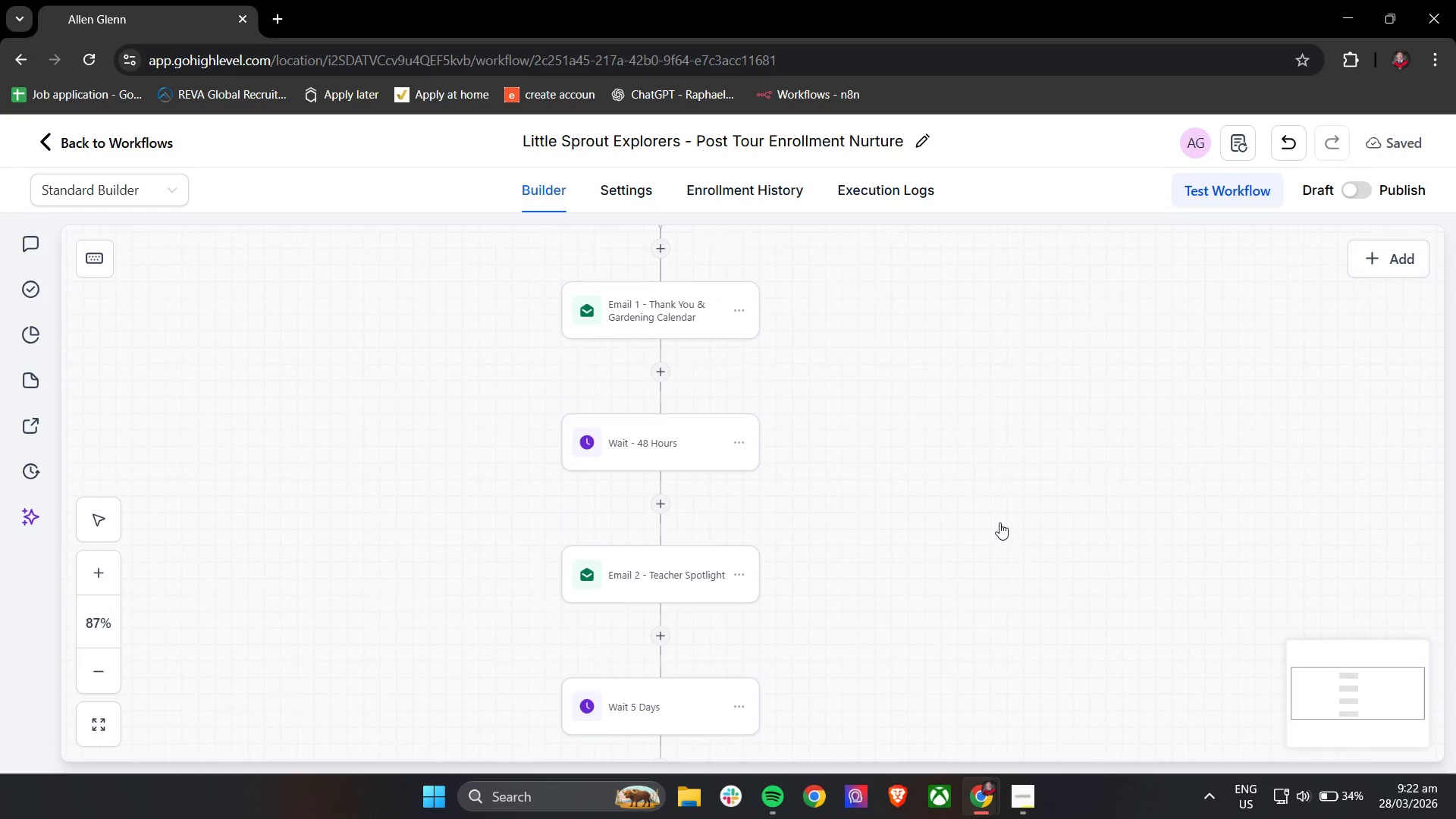 
scroll: coordinate [1099, 466], scroll_direction: up, amount: 3.0
 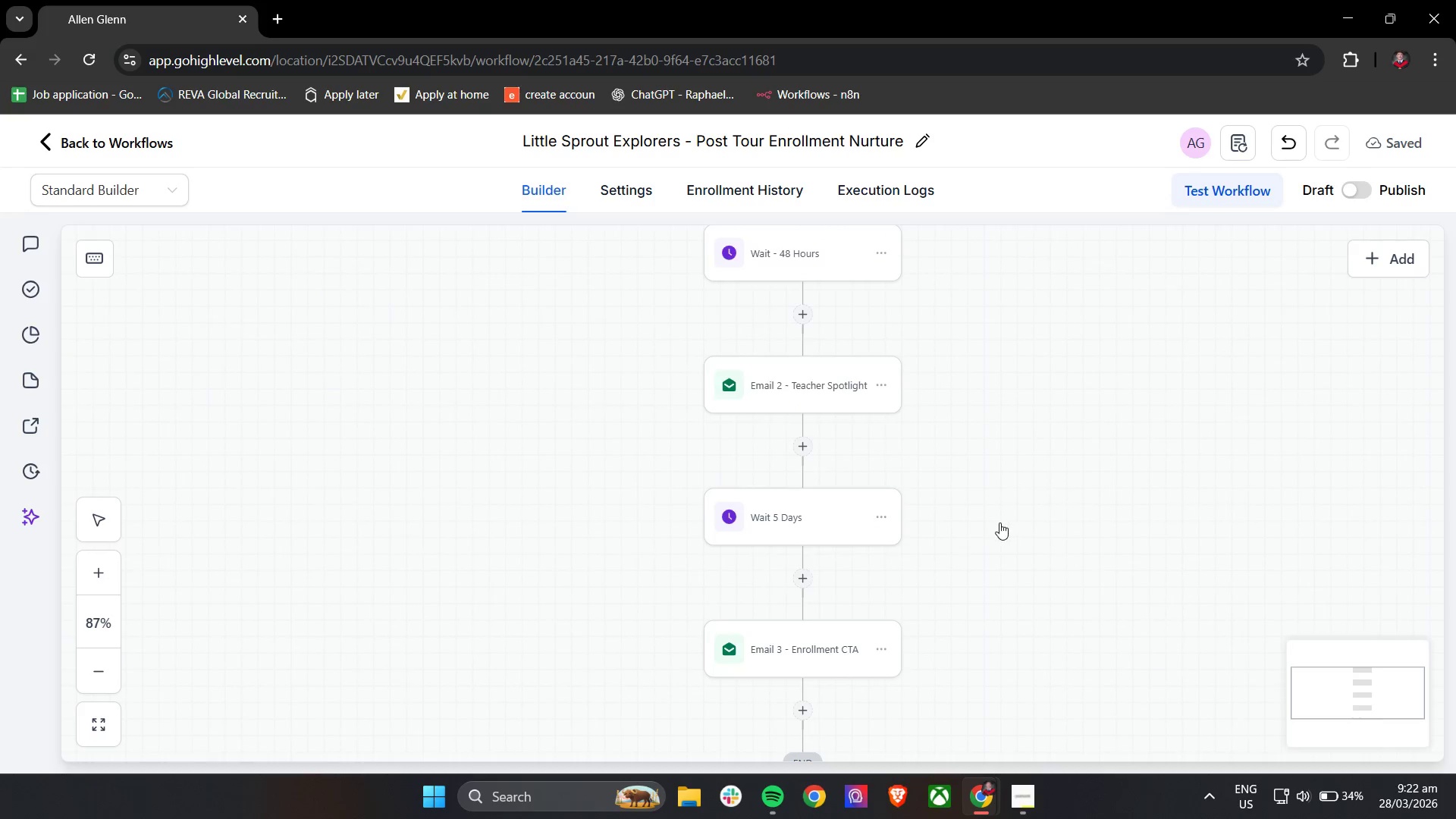 
hold_key(key=ShiftLeft, duration=2.62)
hold_key(key=ControlLeft, duration=0.62)
scroll: coordinate [1002, 516], scroll_direction: up, amount: 1.0
 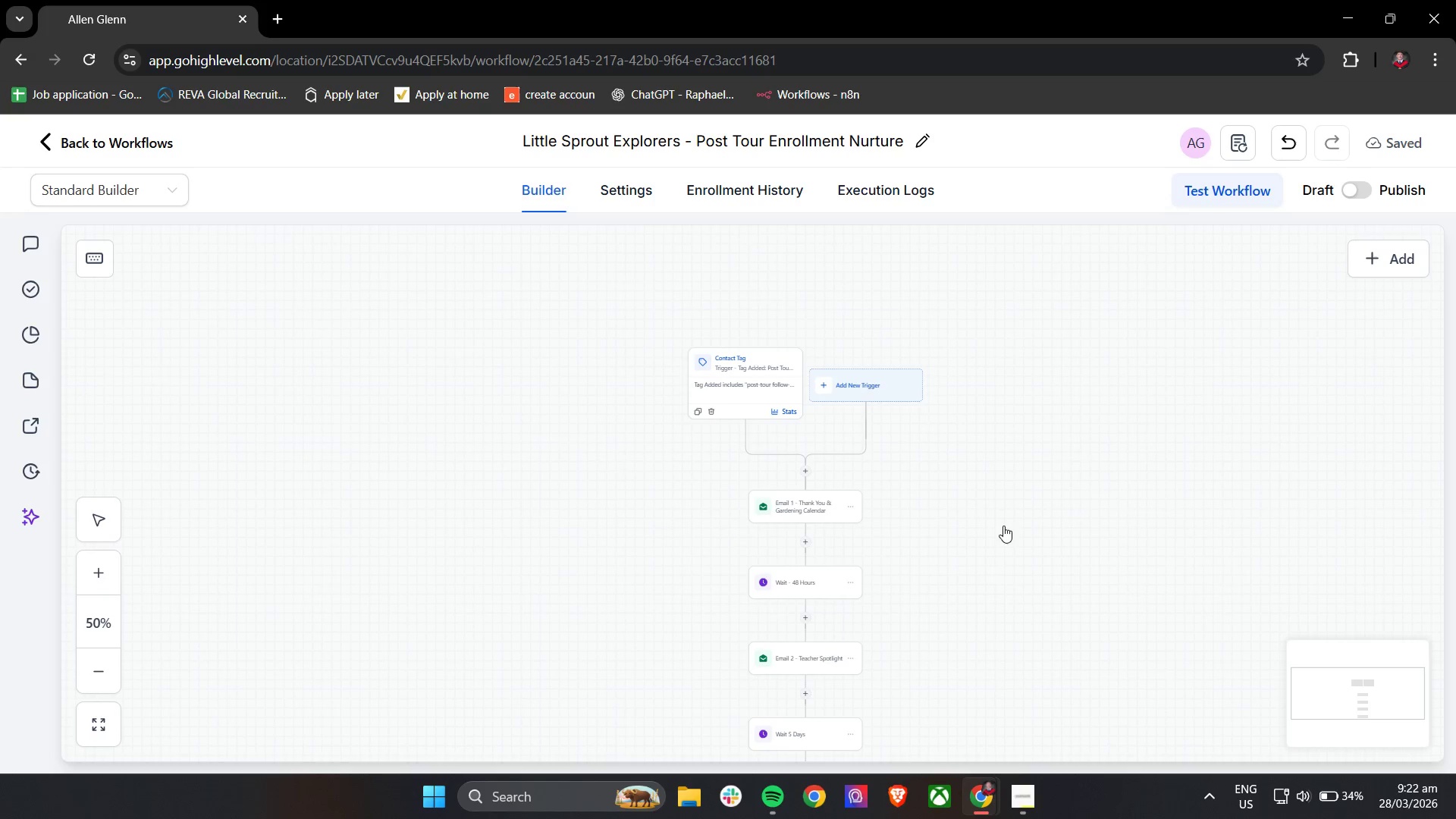 
hold_key(key=ShiftLeft, duration=1.33)
hold_key(key=ShiftLeft, duration=0.38)
scroll: coordinate [1006, 527], scroll_direction: down, amount: 3.0
 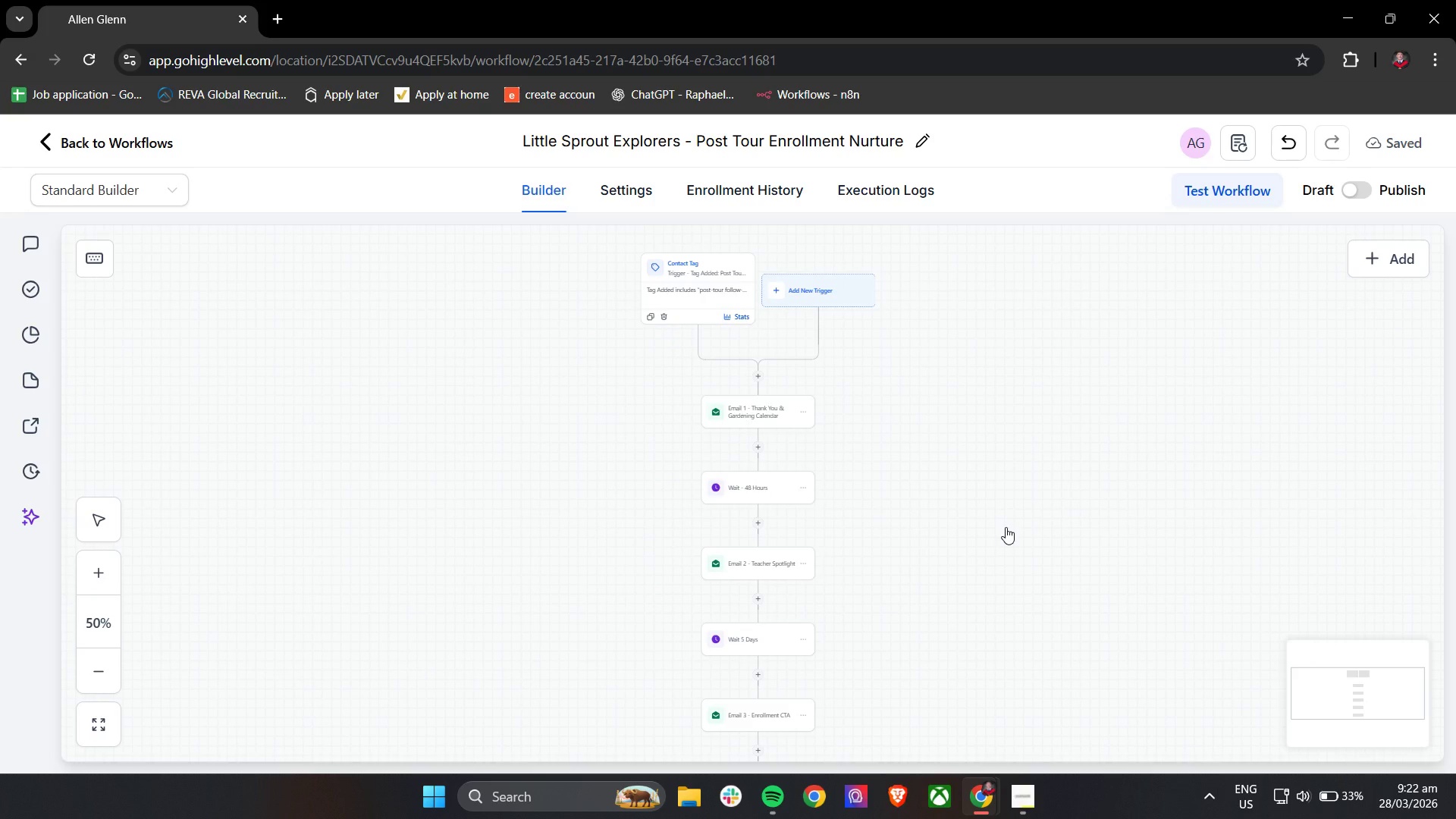 
hold_key(key=ControlLeft, duration=0.95)
scroll: coordinate [1006, 527], scroll_direction: none, amount: 0.0
 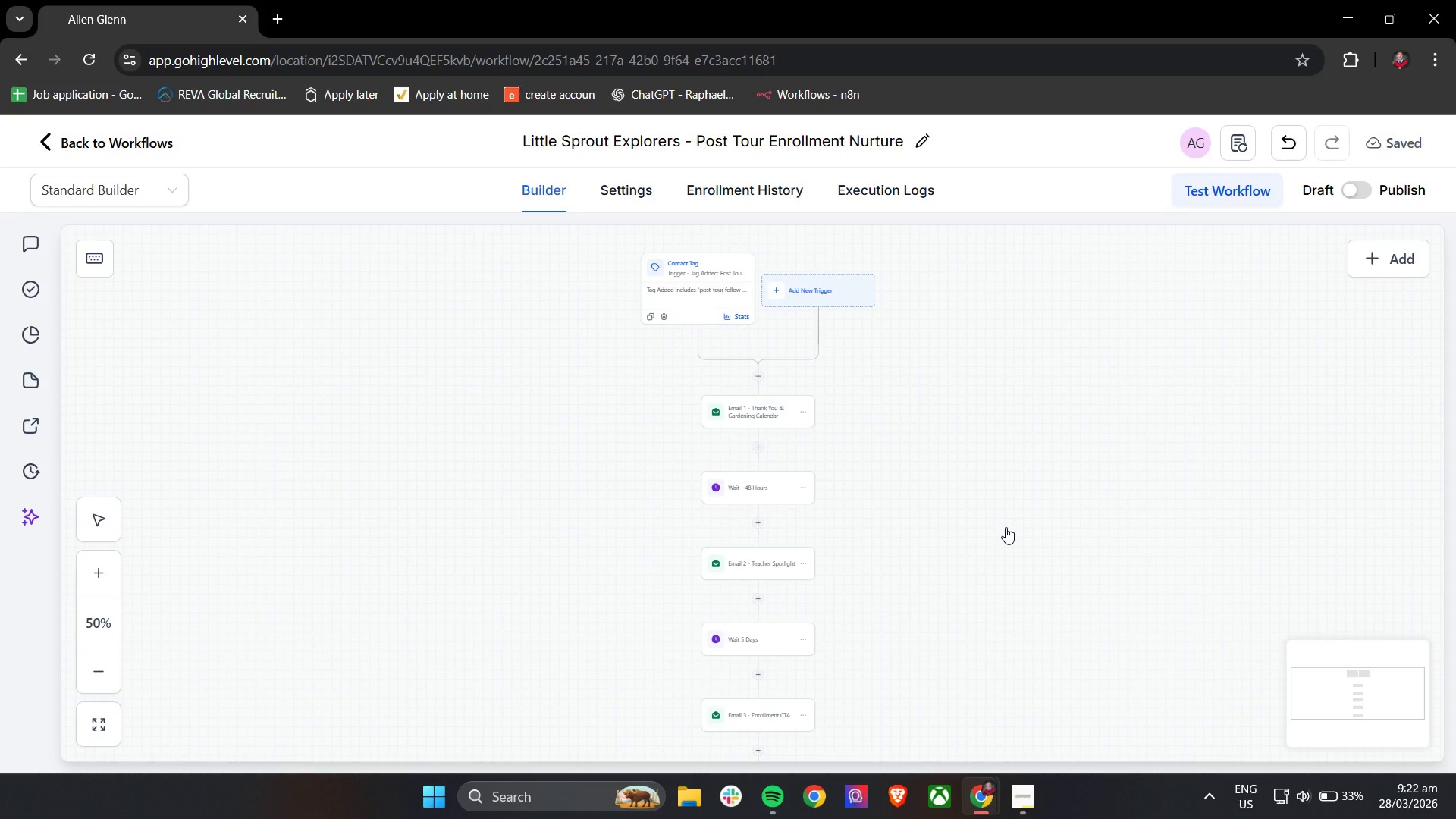 
wait(22.12)
 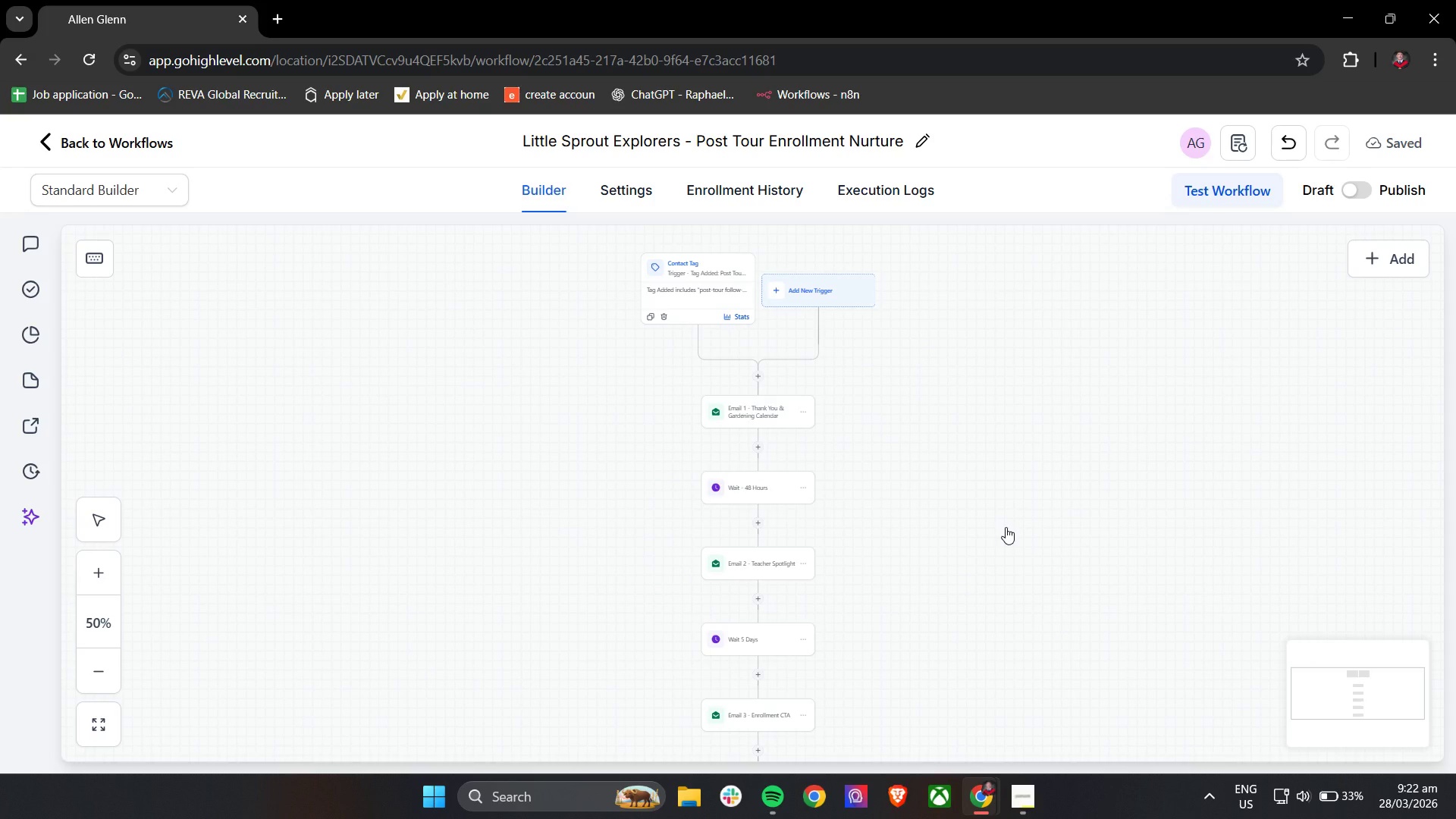 
scroll: coordinate [668, 472], scroll_direction: up, amount: 1.0
 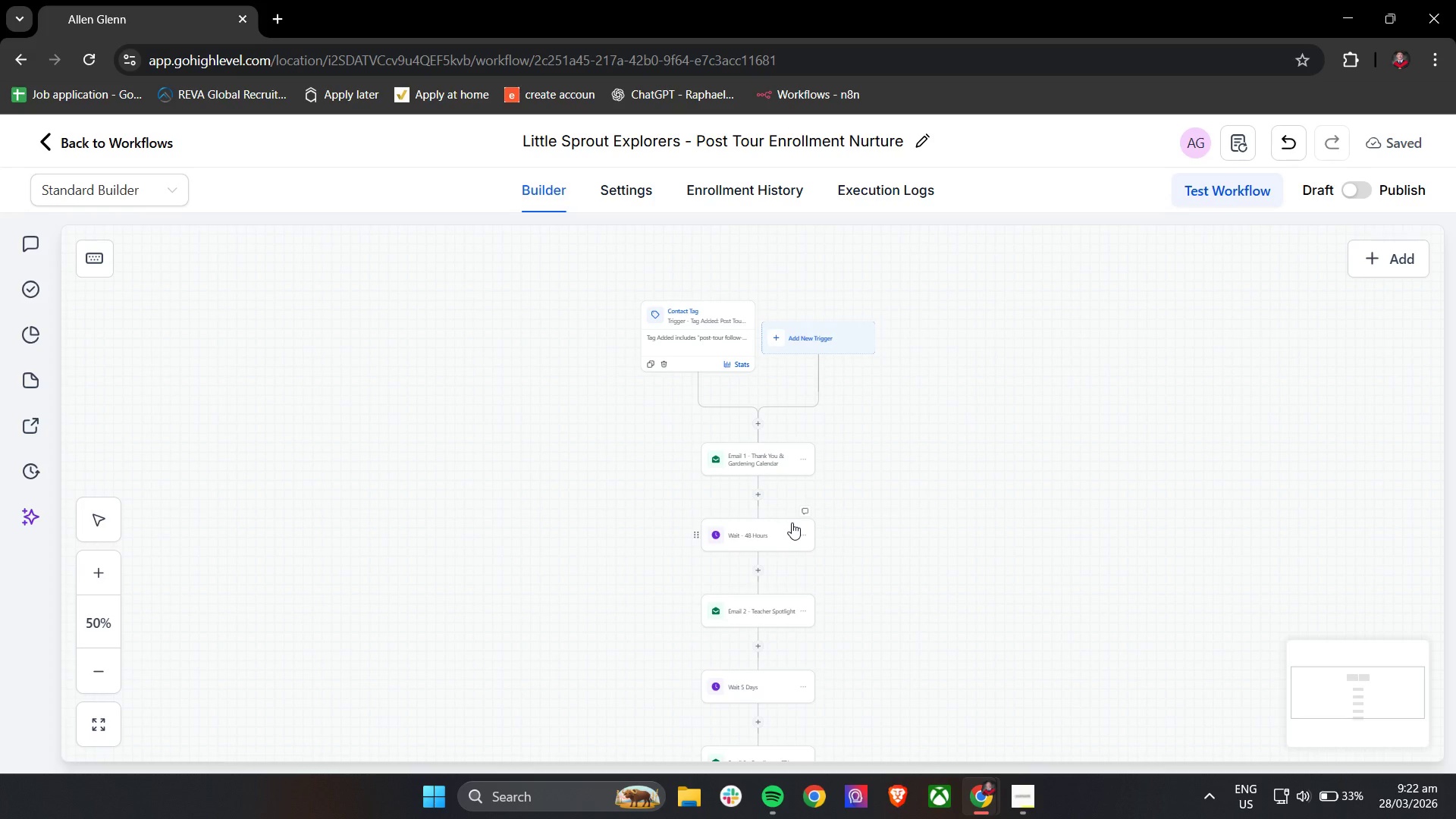 
hold_key(key=ControlLeft, duration=0.91)
scroll: coordinate [786, 534], scroll_direction: up, amount: 7.0
 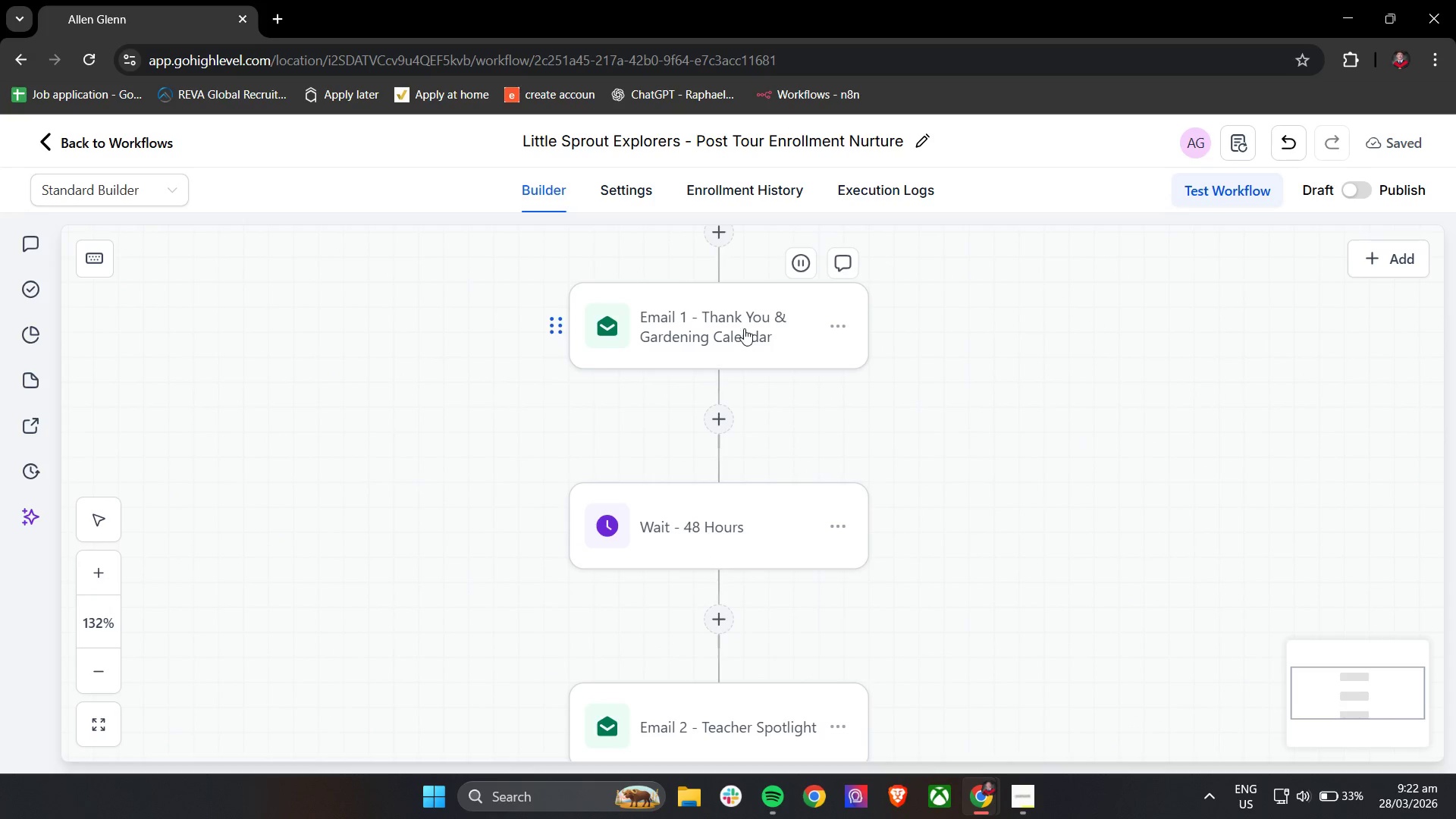 
double_click([744, 328])
 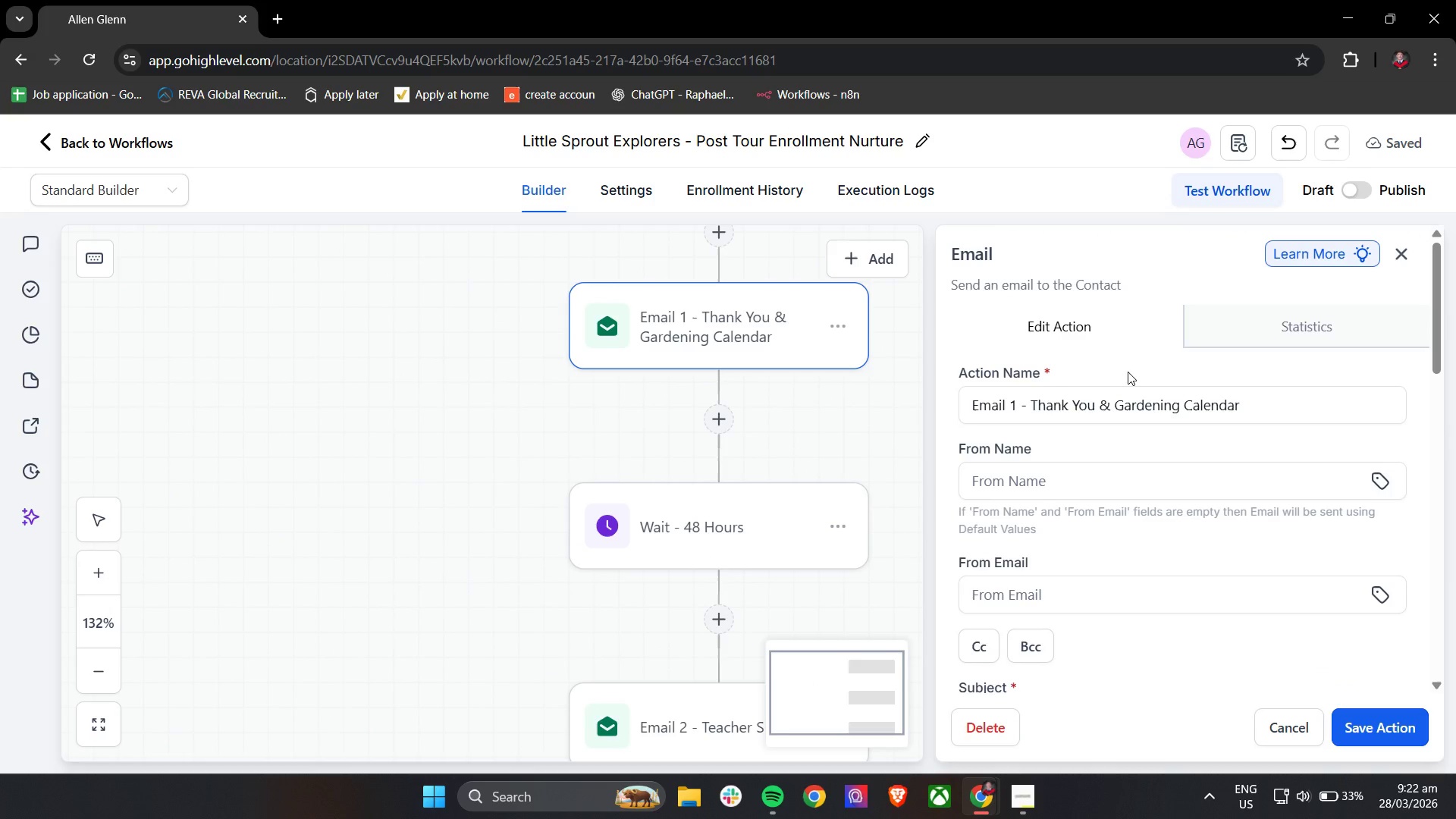 
scroll: coordinate [1143, 360], scroll_direction: down, amount: 4.0
 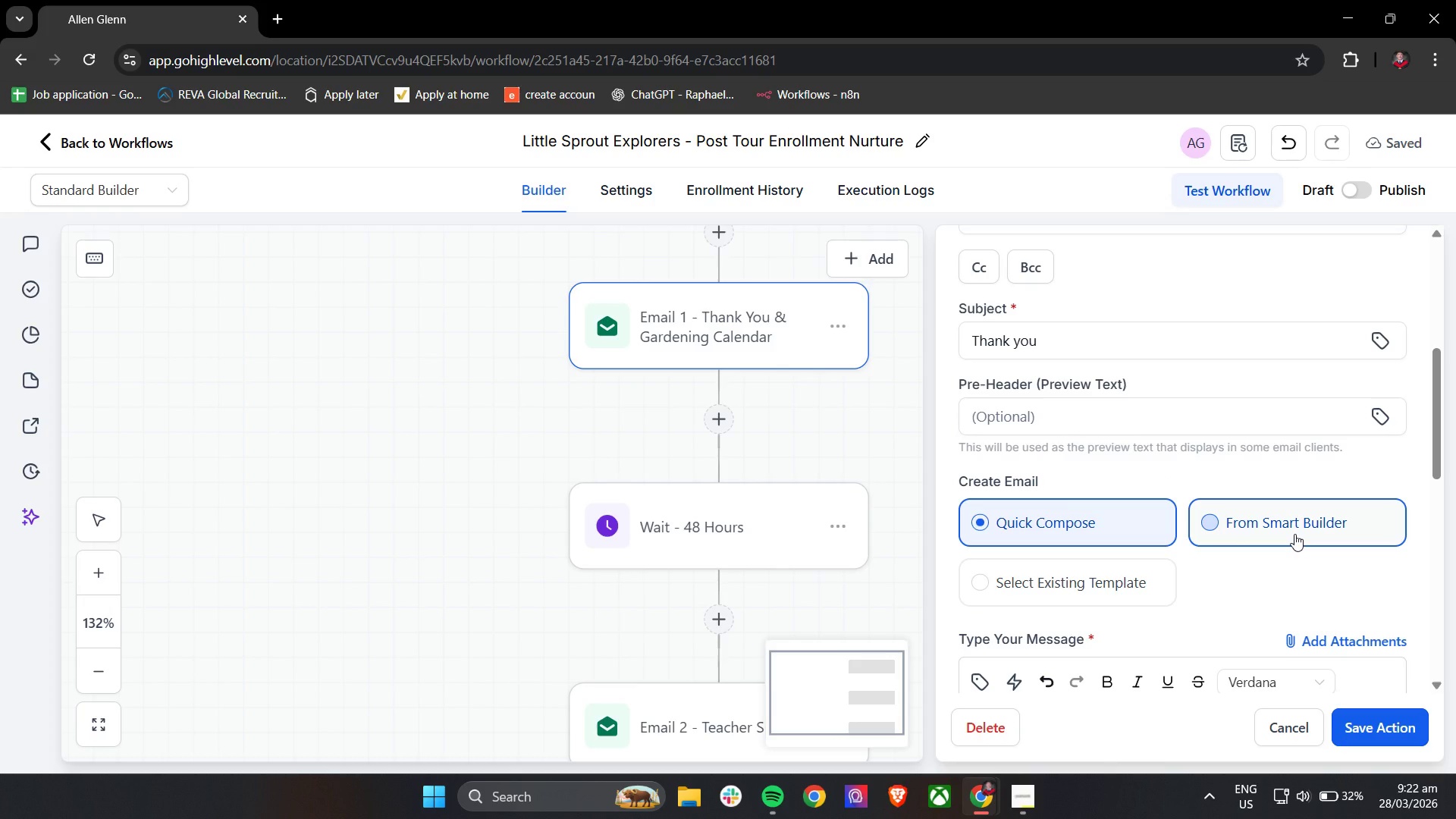 
wait(18.34)
 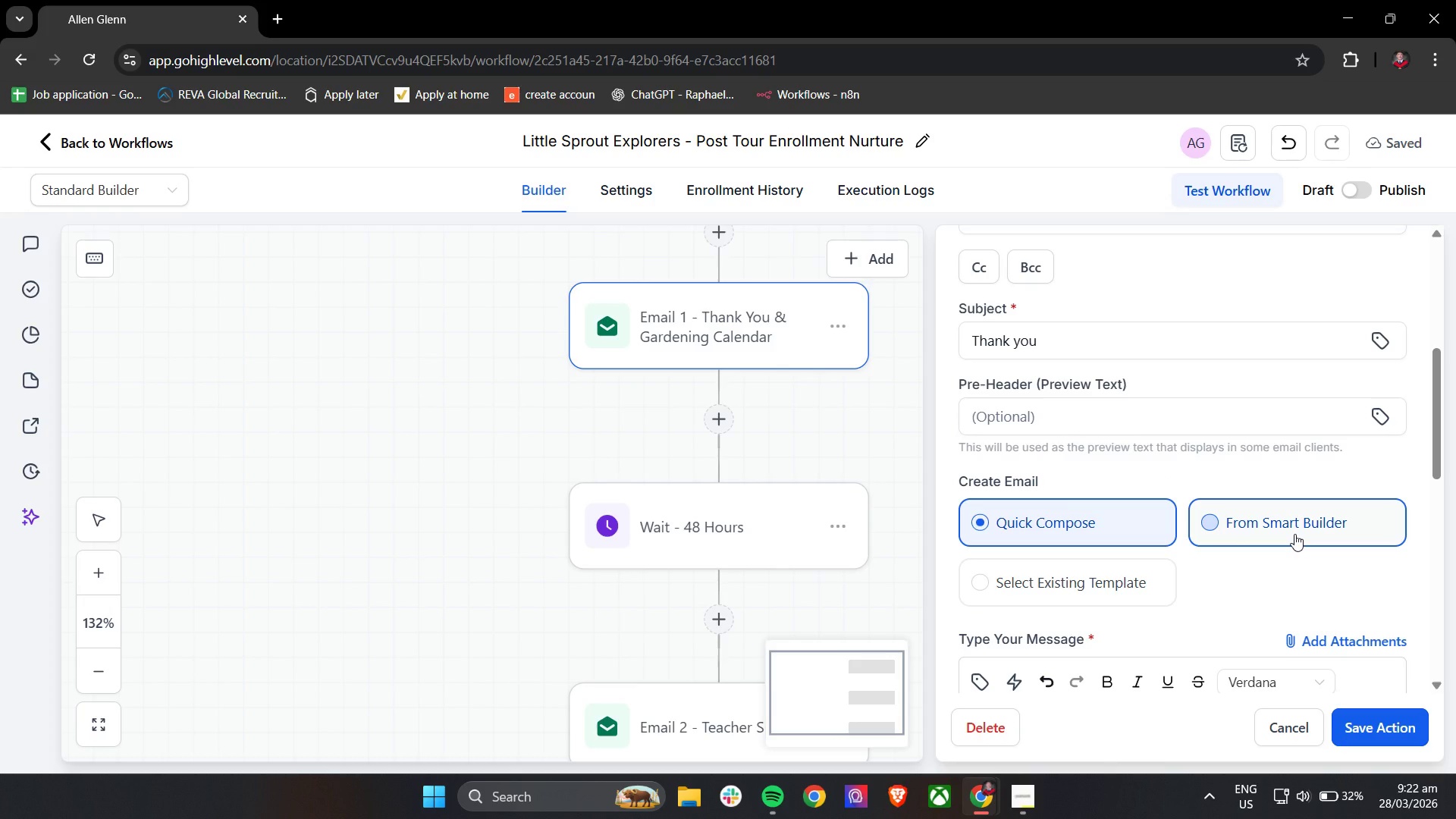 
scroll: coordinate [1152, 435], scroll_direction: up, amount: 6.0
 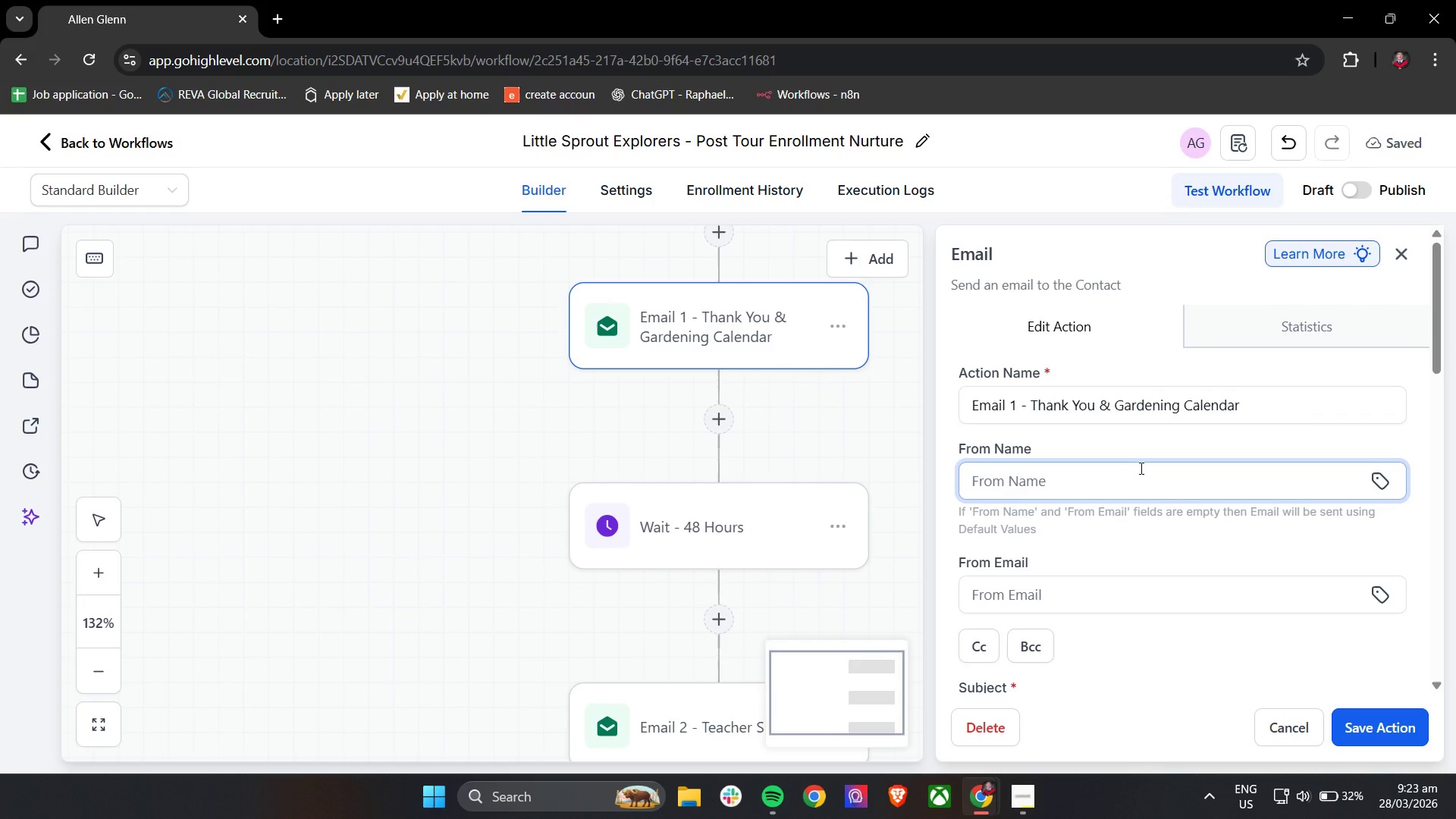 
wait(5.65)
 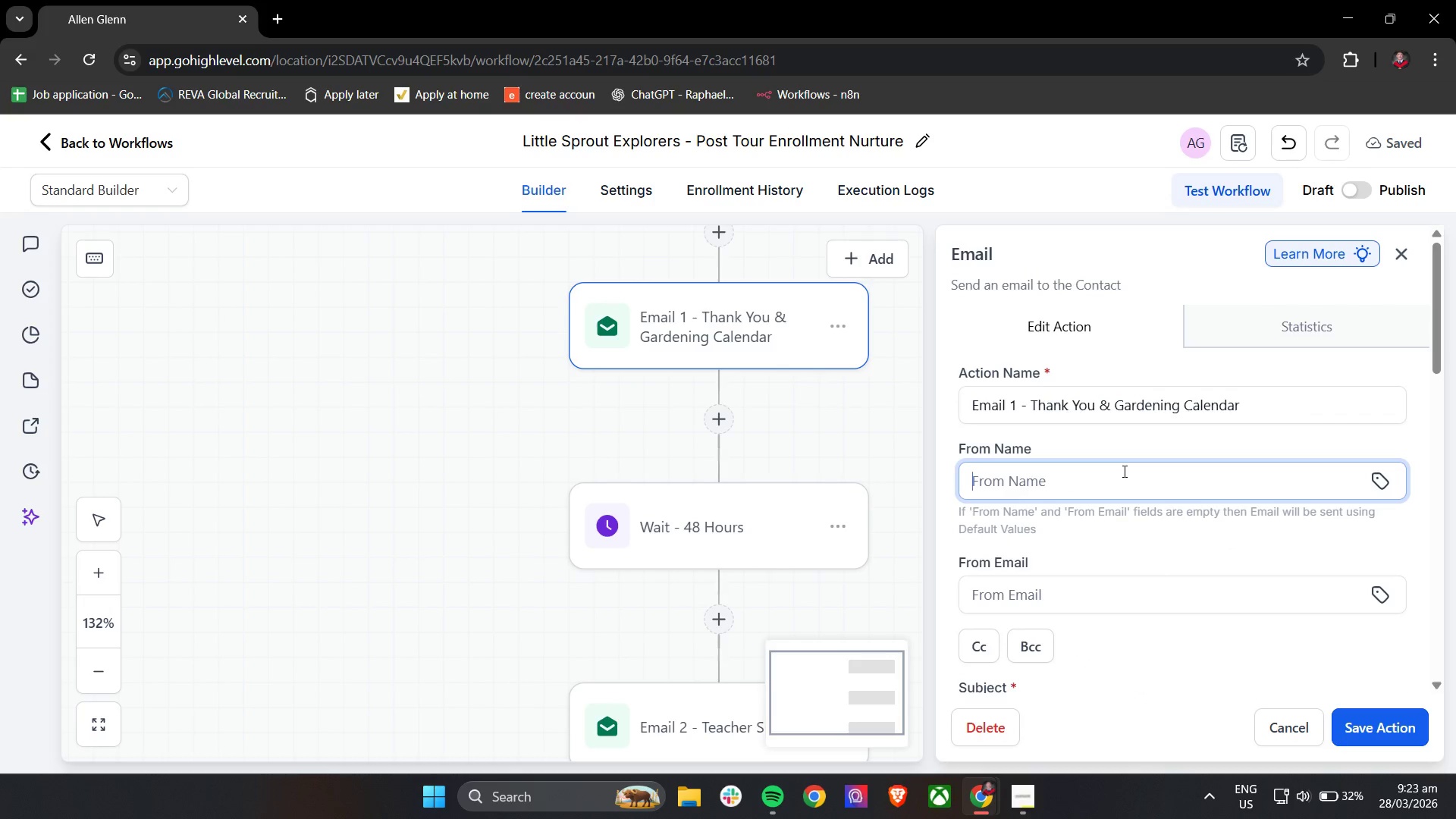 
left_click([1146, 471])
 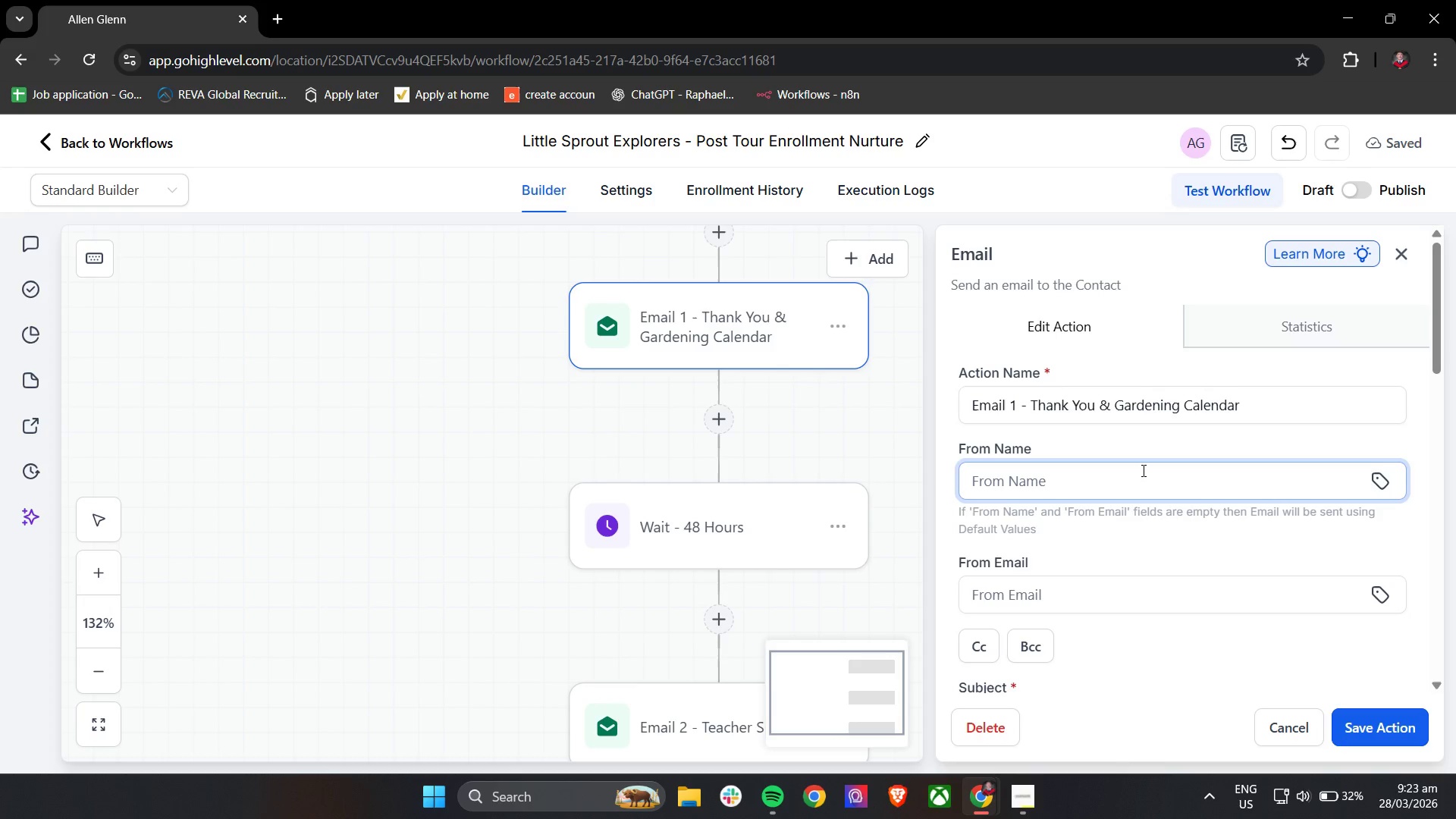 
wait(5.84)
 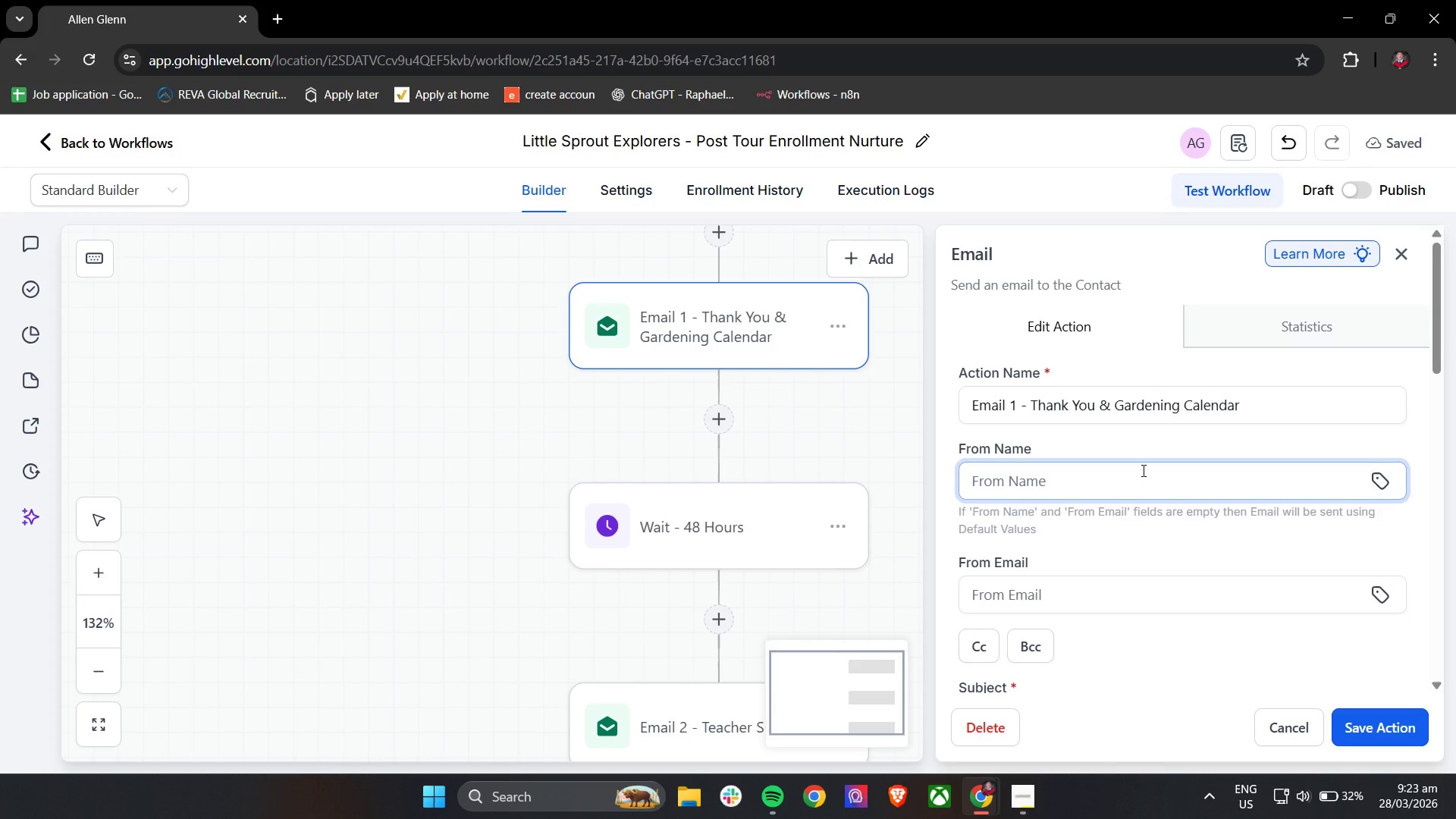 
hold_key(key=ShiftLeft, duration=0.47)
 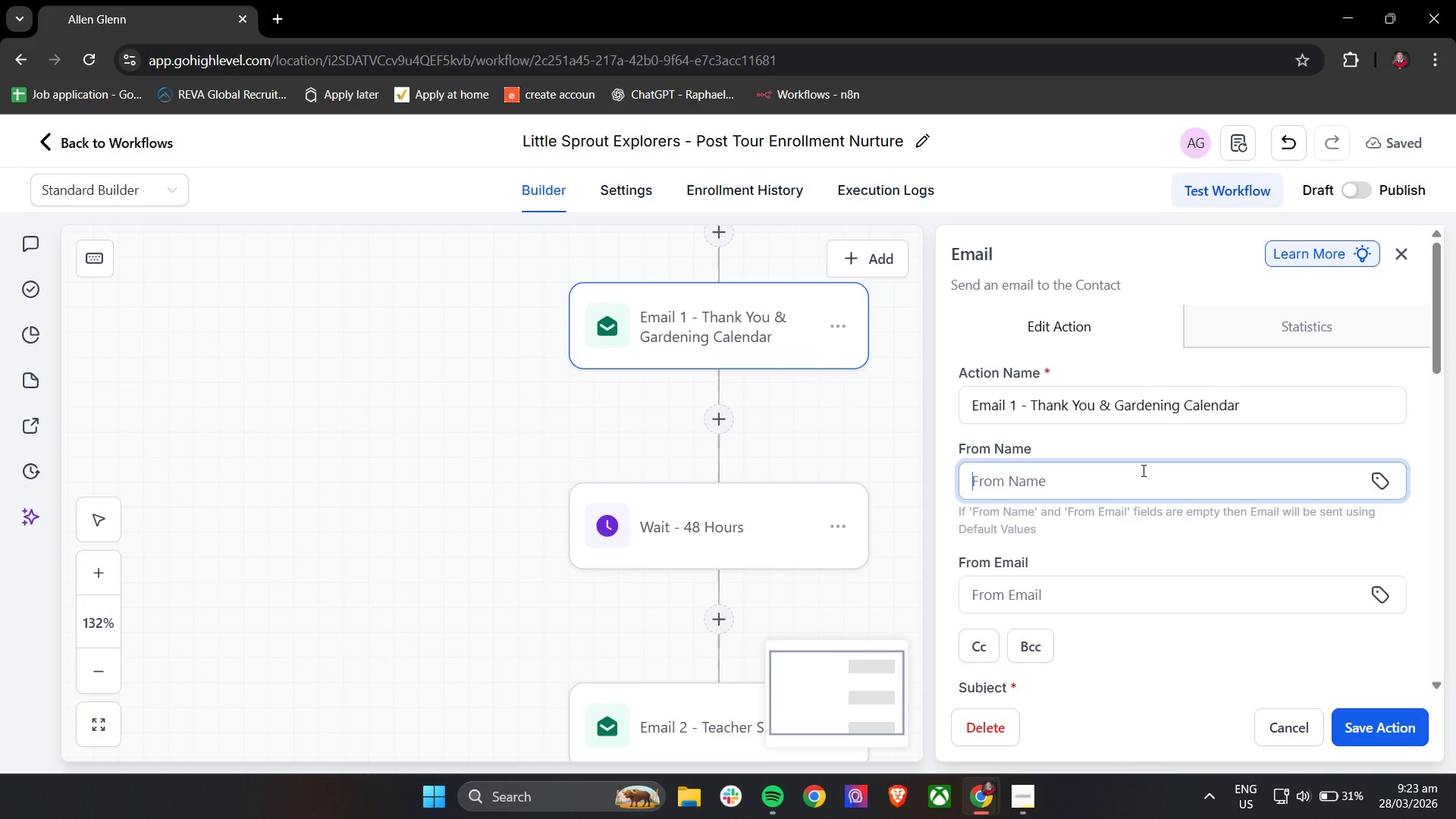 
type(Little Sprout Explorrs)
 